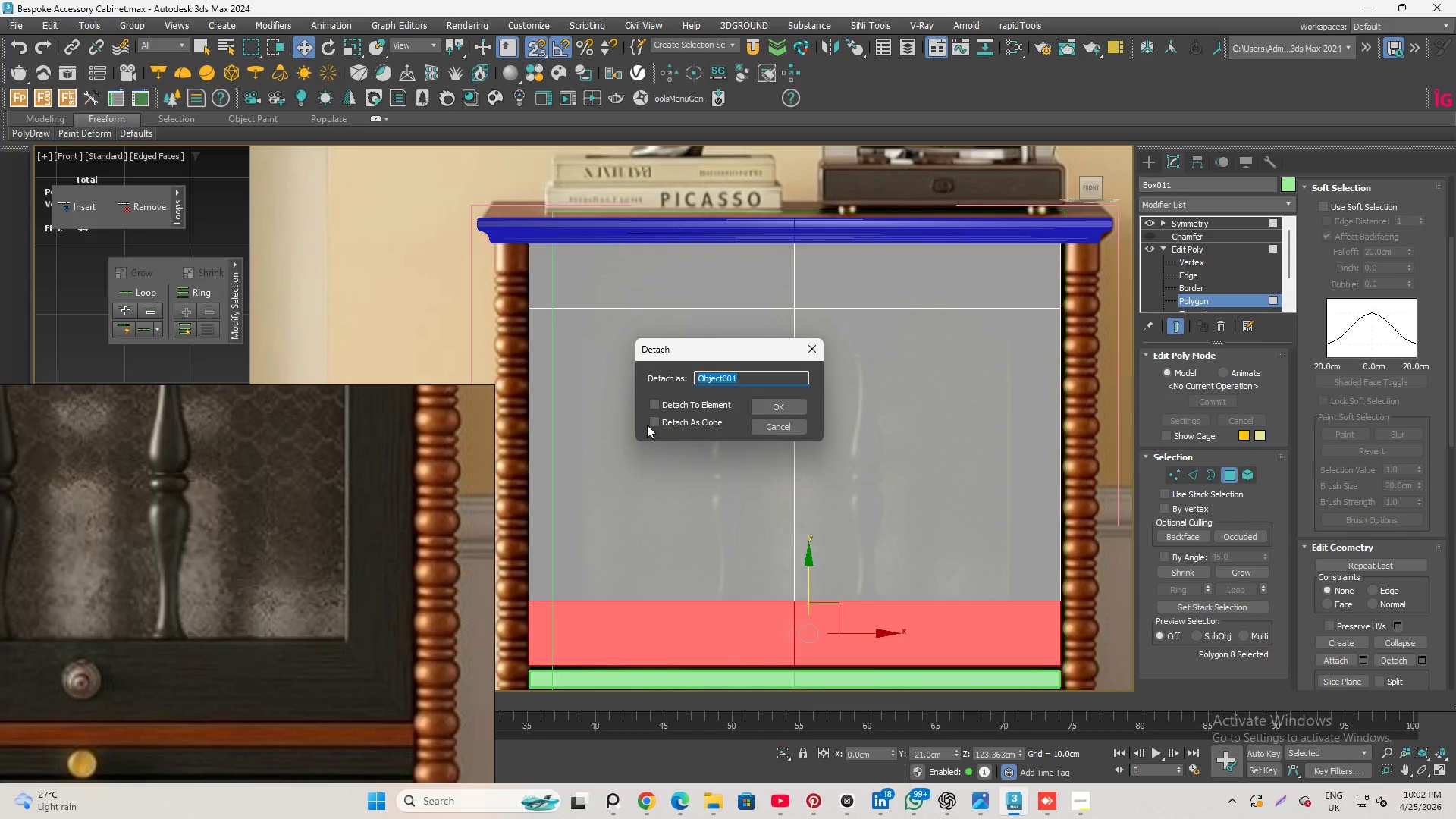 
left_click([656, 420])
 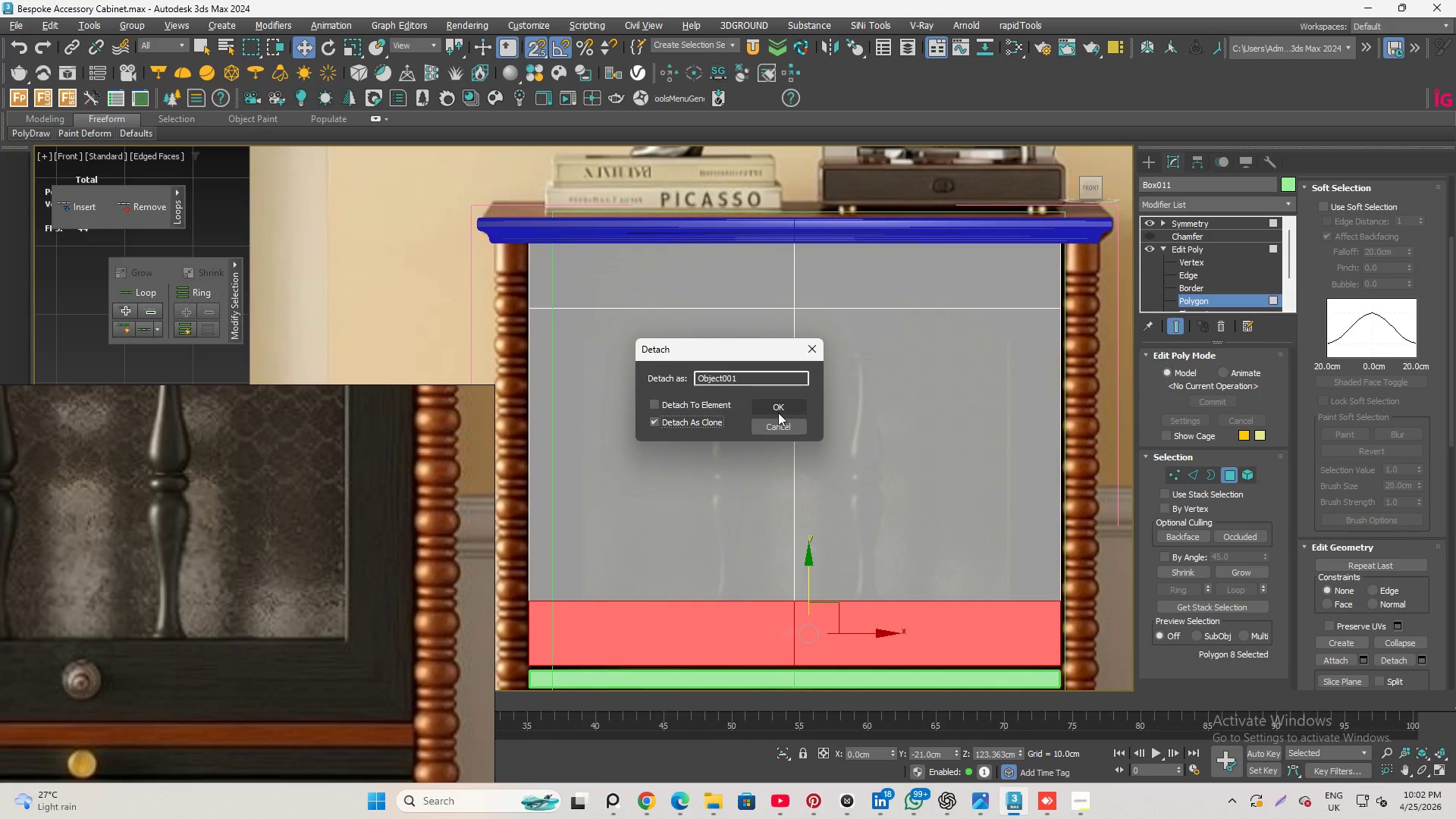 
left_click([779, 406])
 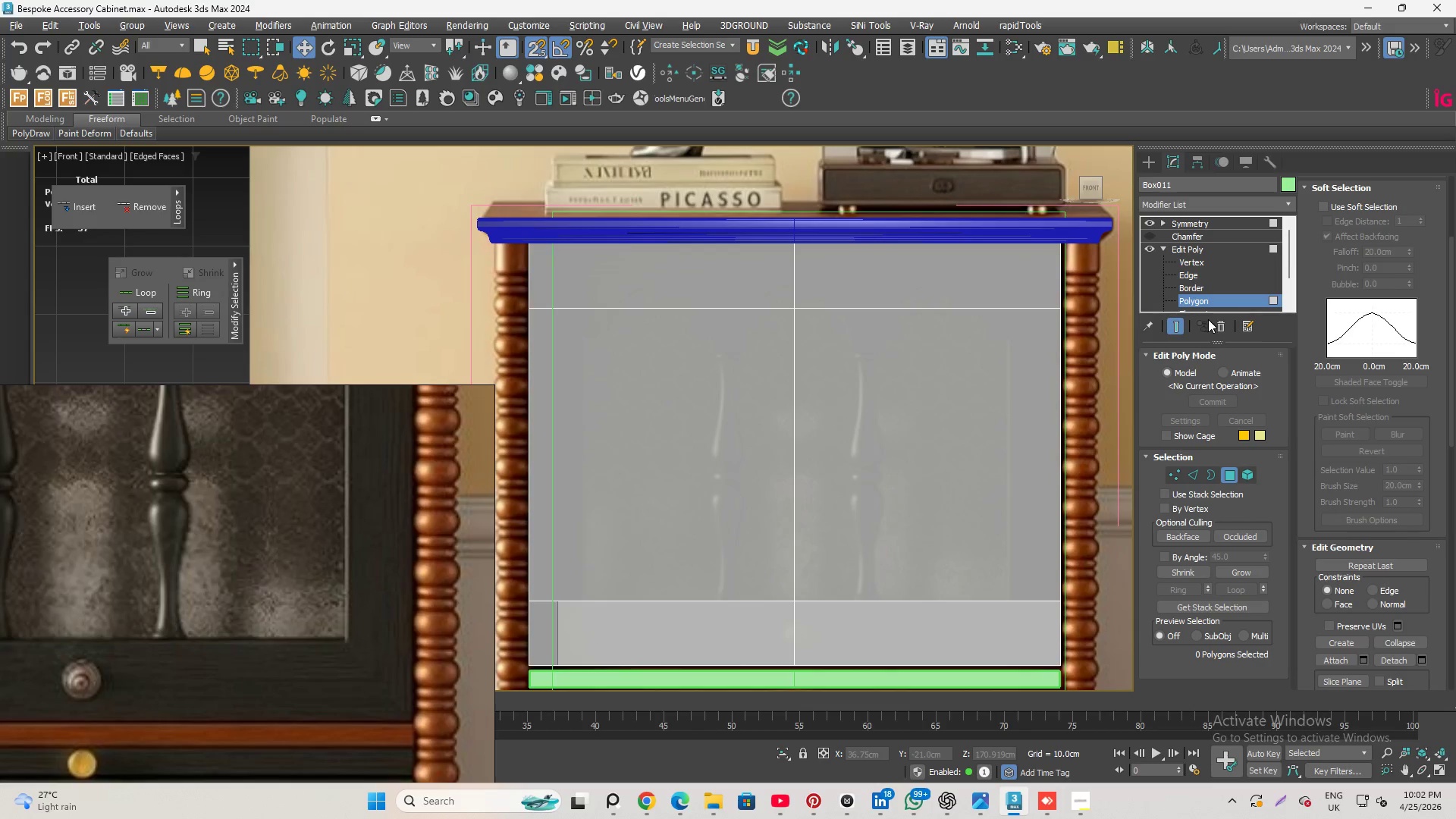 
left_click([1215, 302])
 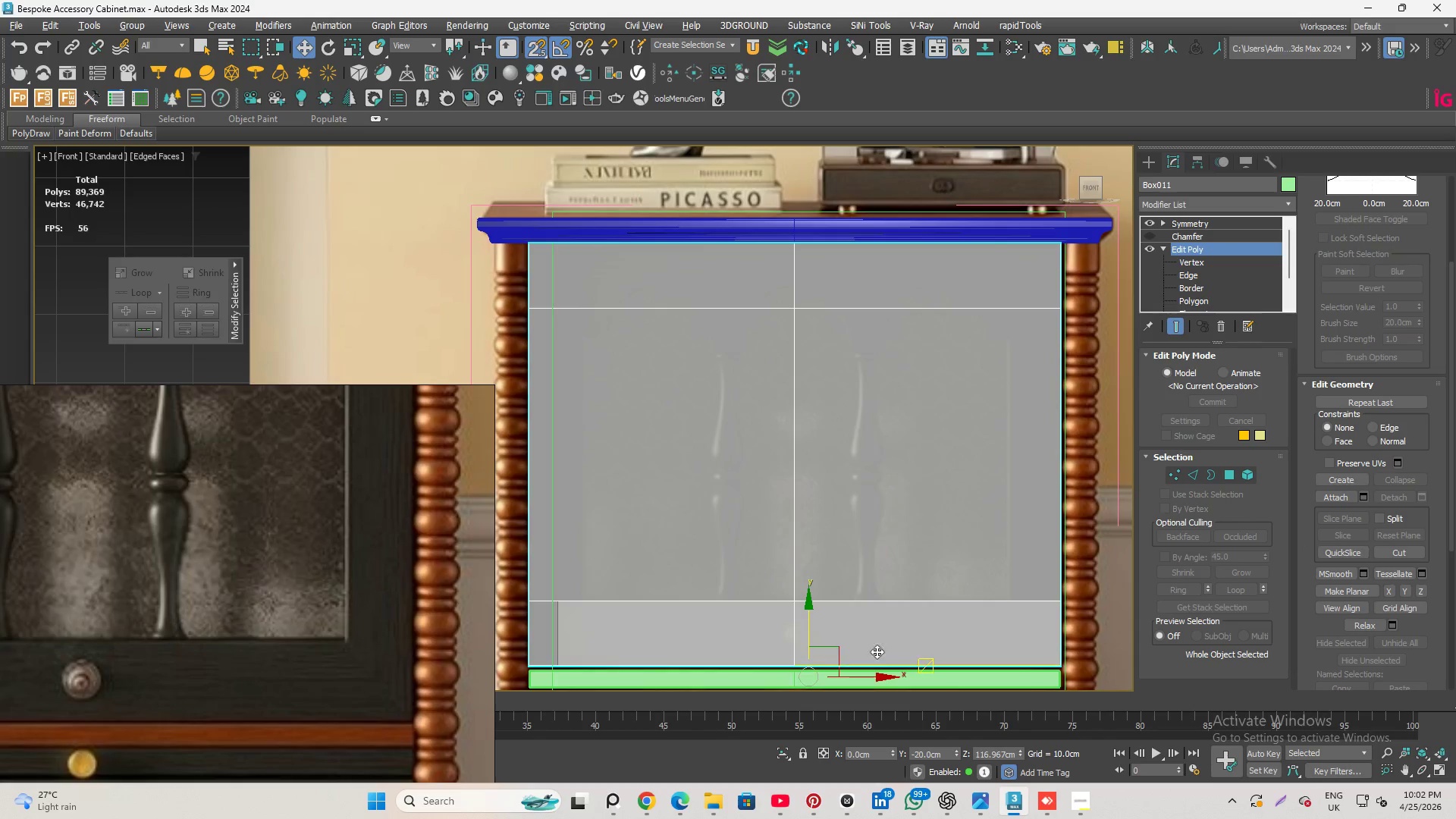 
left_click([886, 646])
 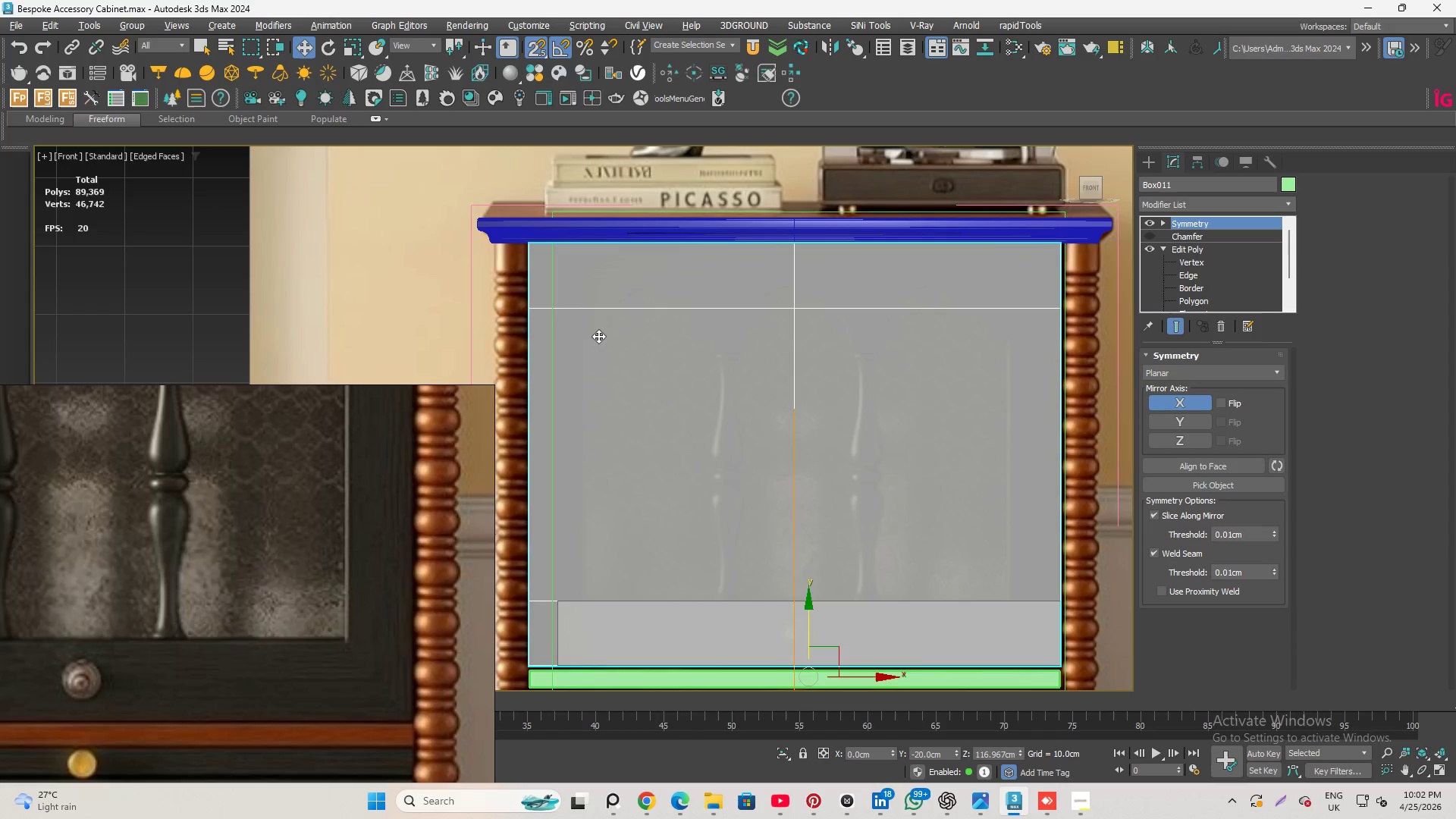 
scroll: coordinate [597, 343], scroll_direction: down, amount: 1.0
 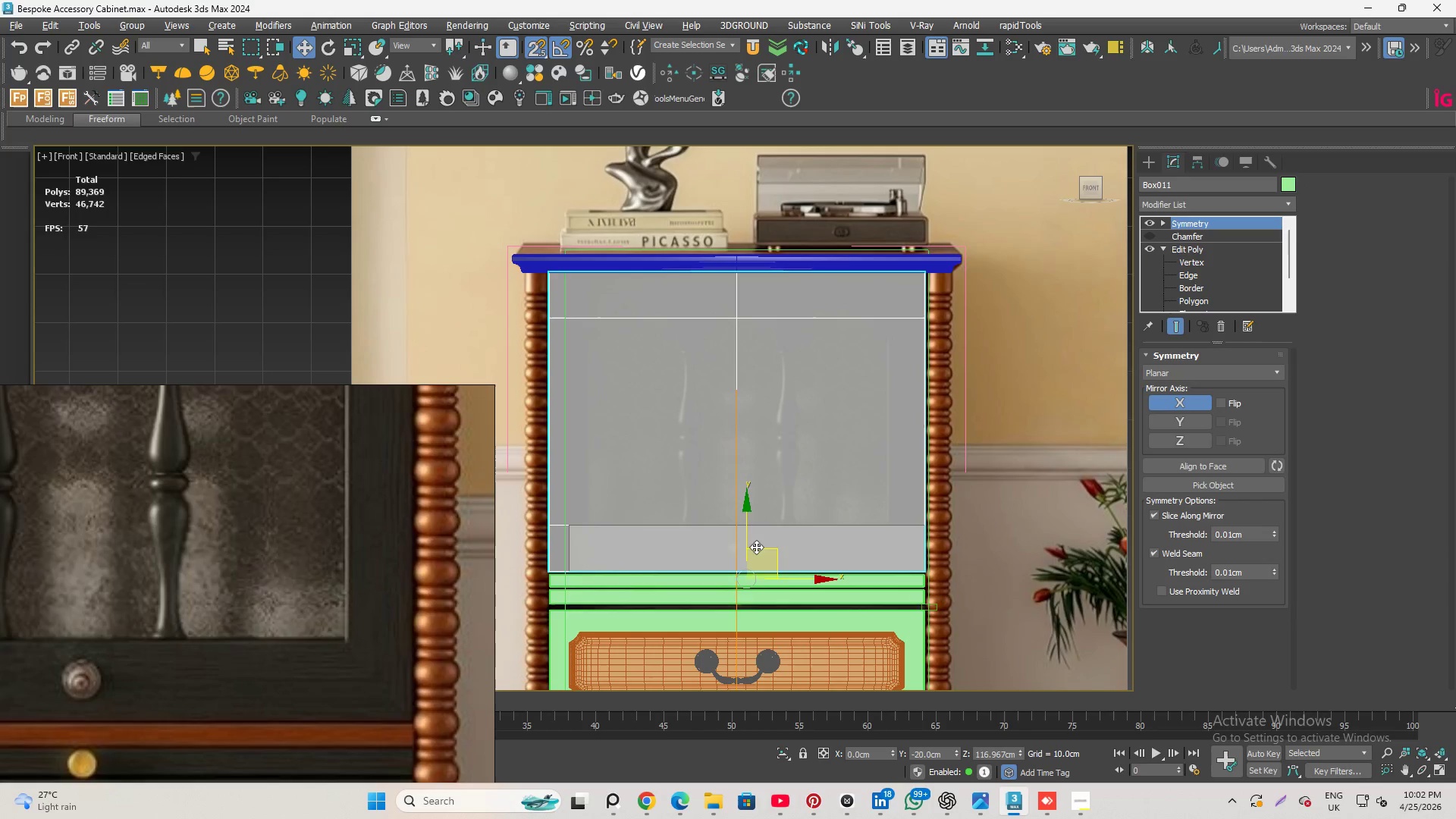 
left_click([777, 535])
 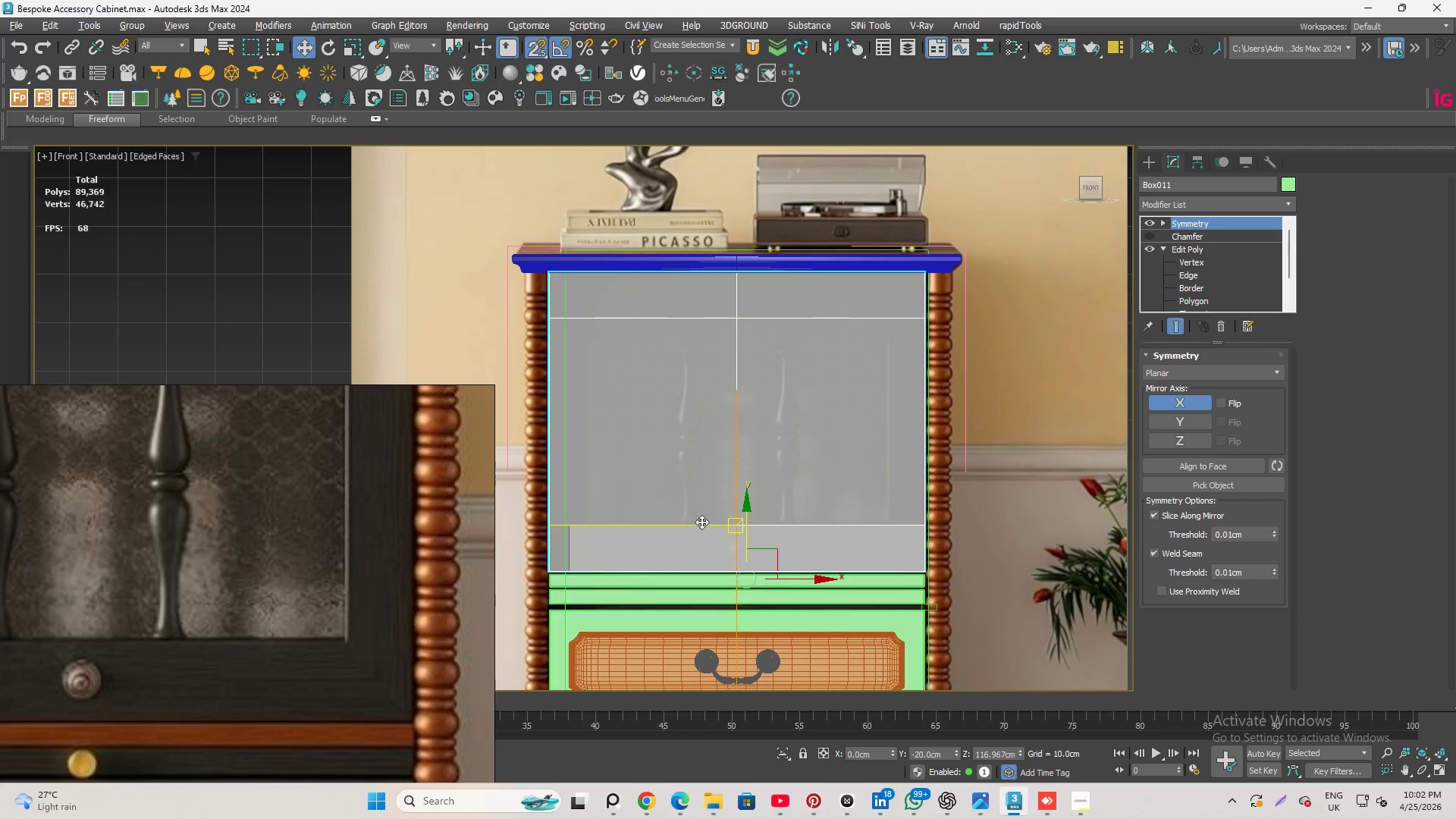 
hold_key(key=AltLeft, duration=0.92)
 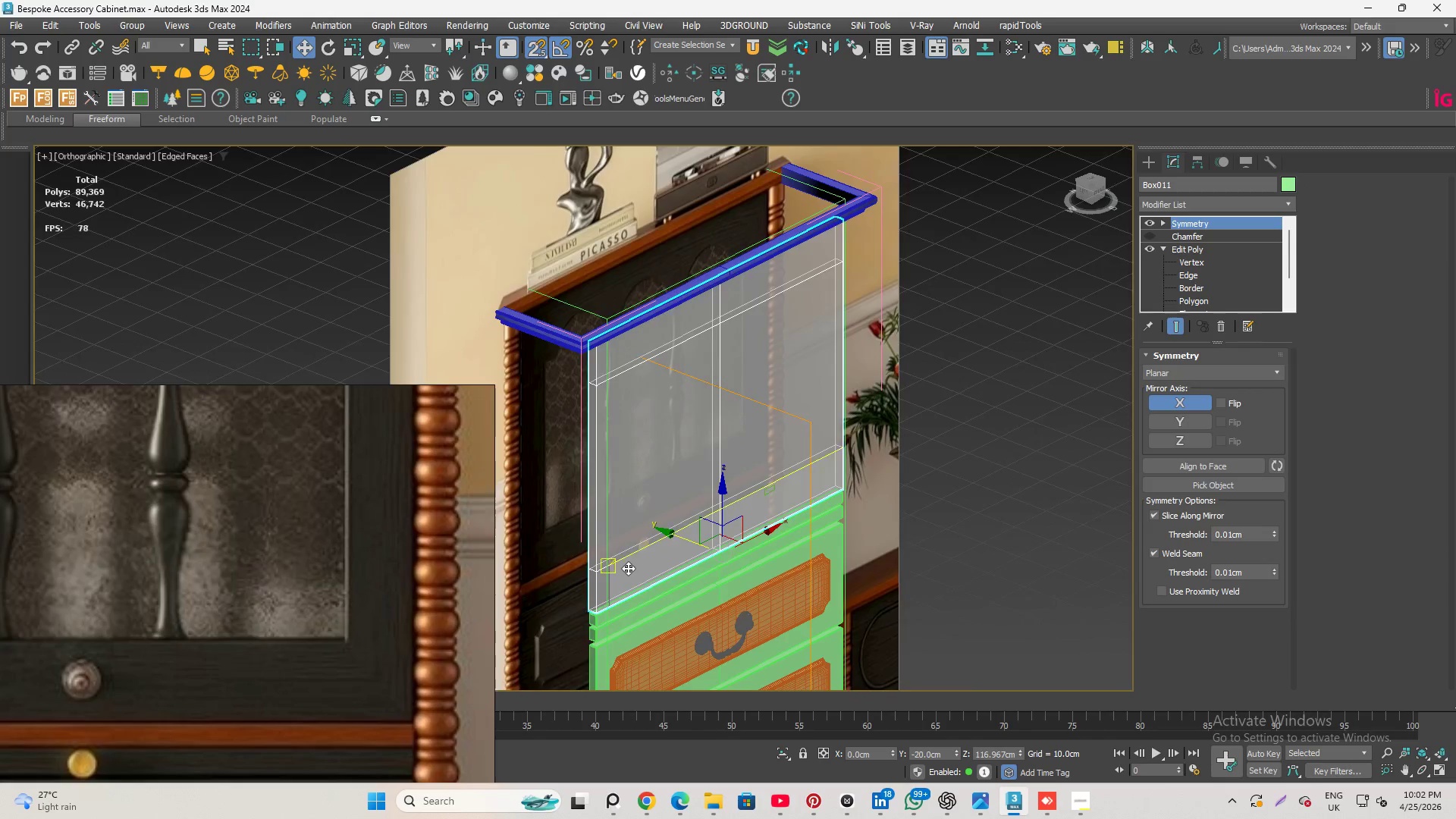 
scroll: coordinate [627, 570], scroll_direction: up, amount: 2.0
 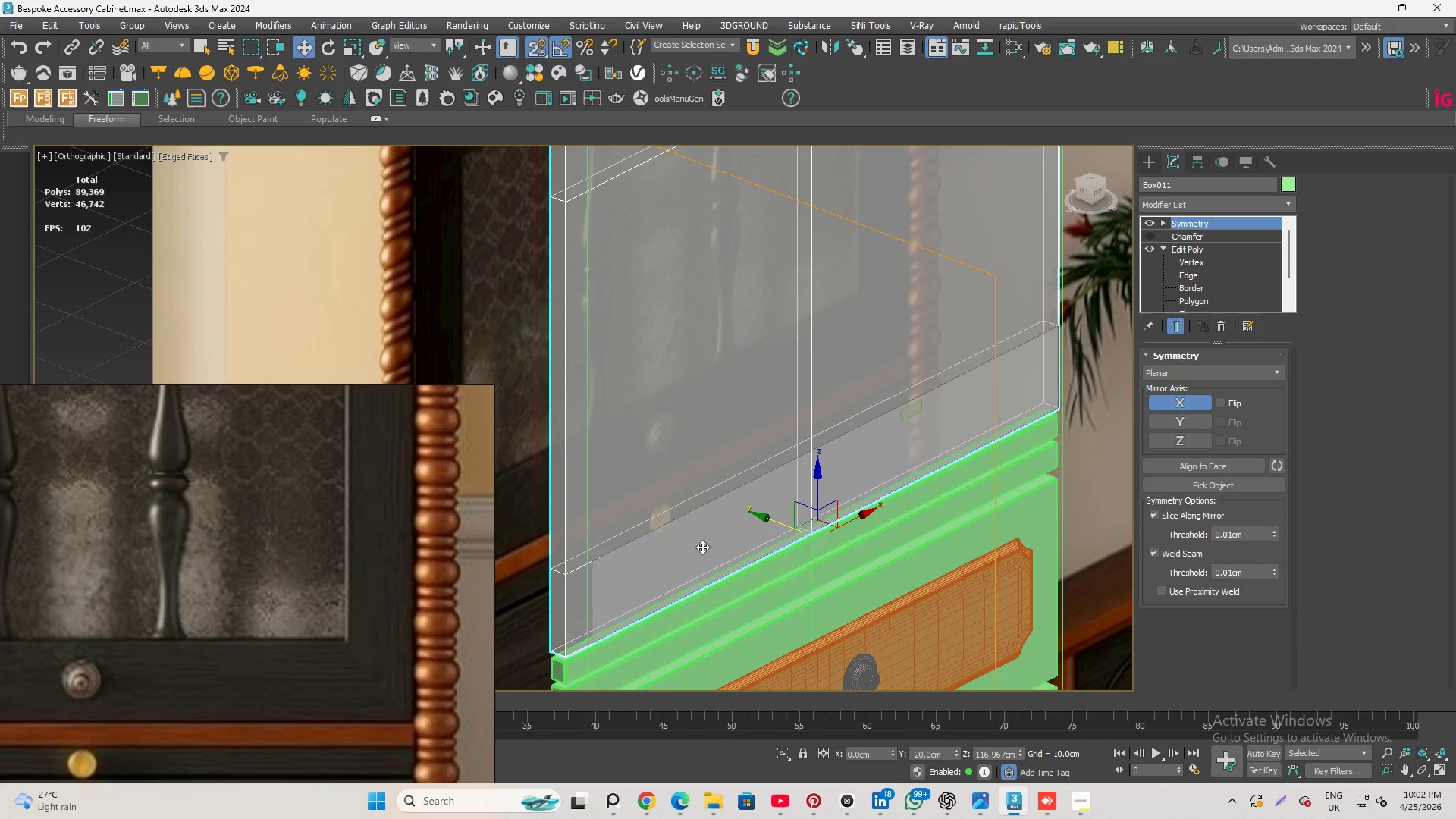 
key(Q)
 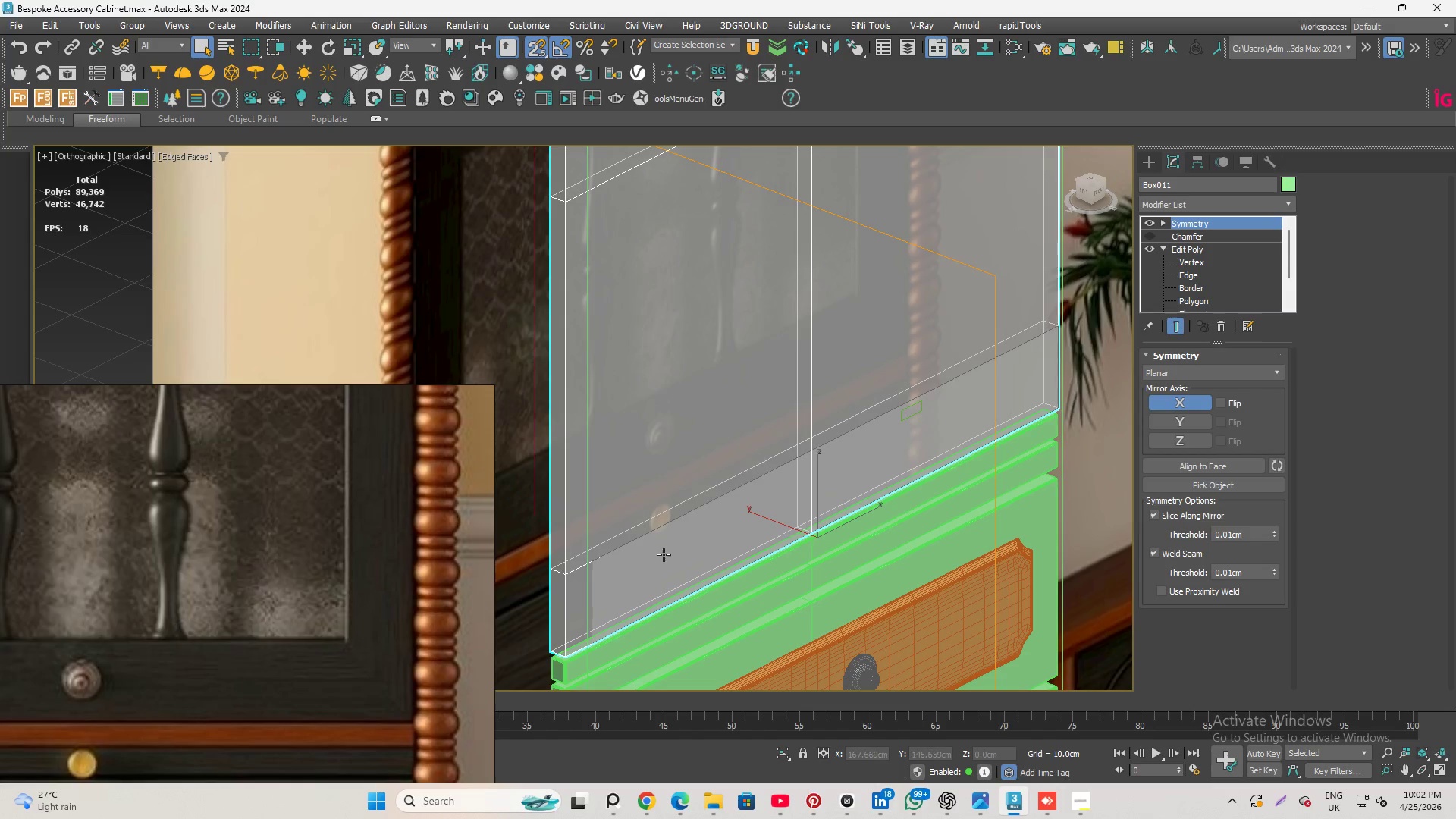 
left_click([664, 554])
 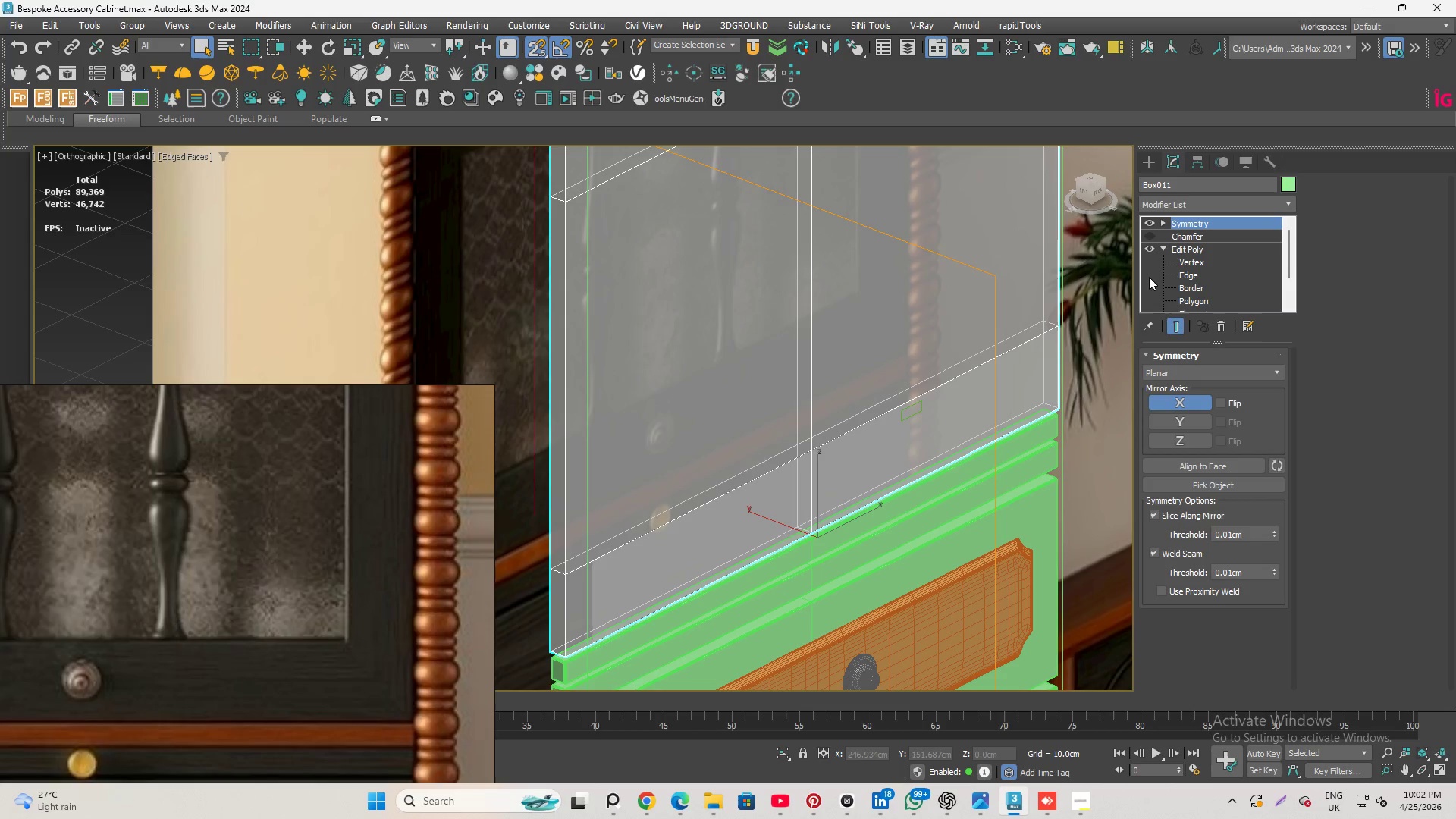 
left_click([1155, 391])
 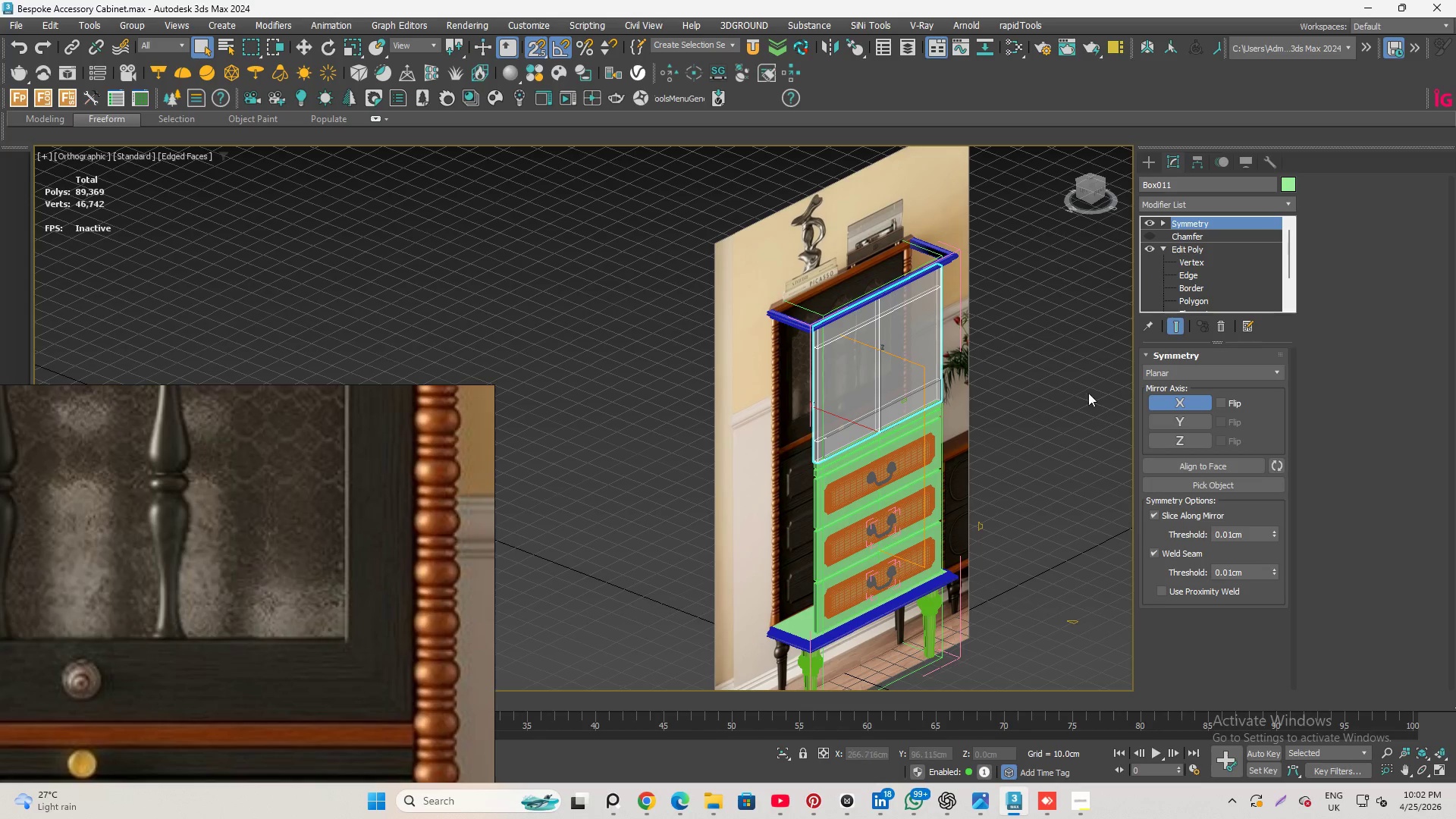 
scroll: coordinate [899, 398], scroll_direction: down, amount: 4.0
 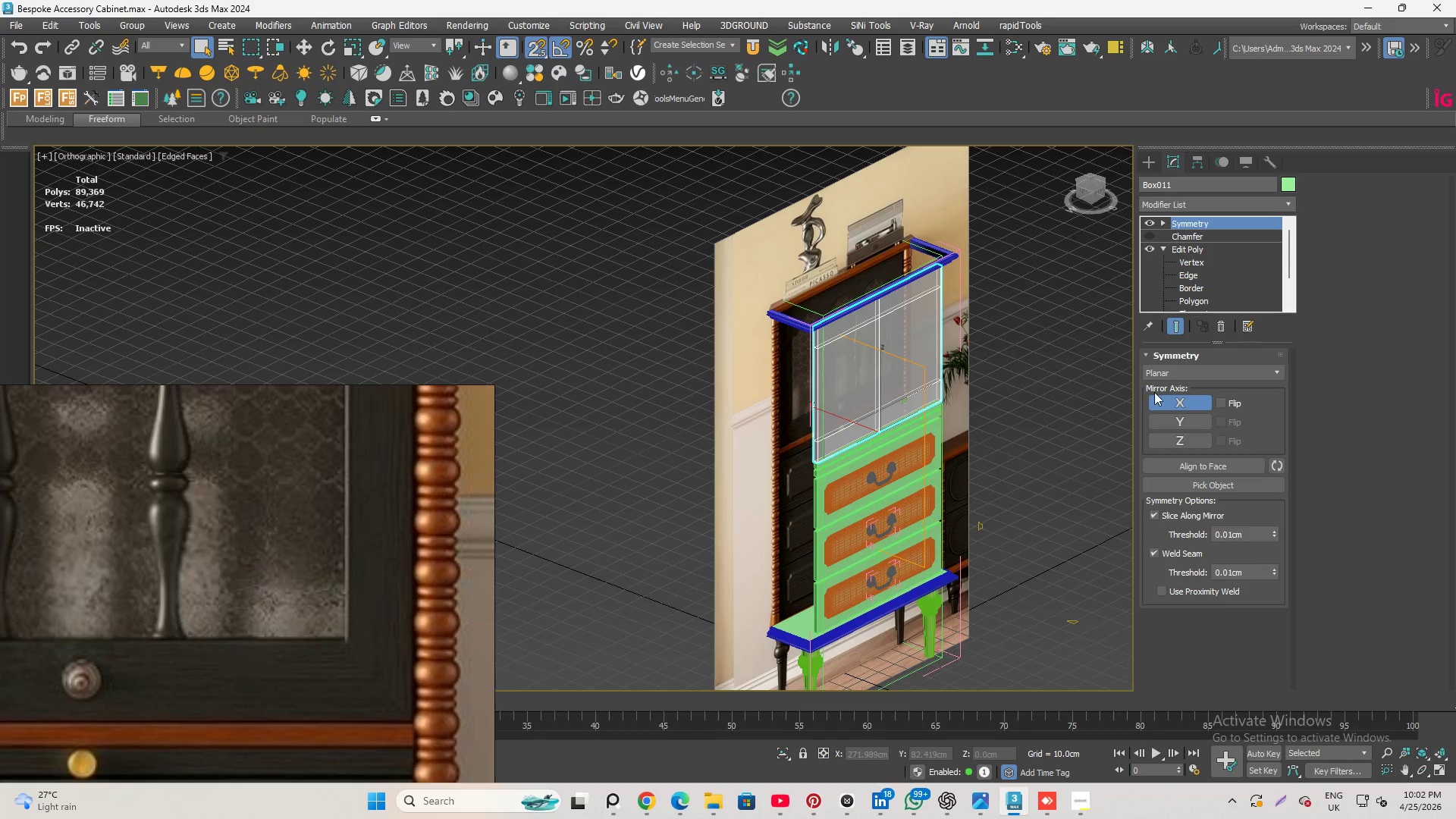 
left_click([1071, 393])
 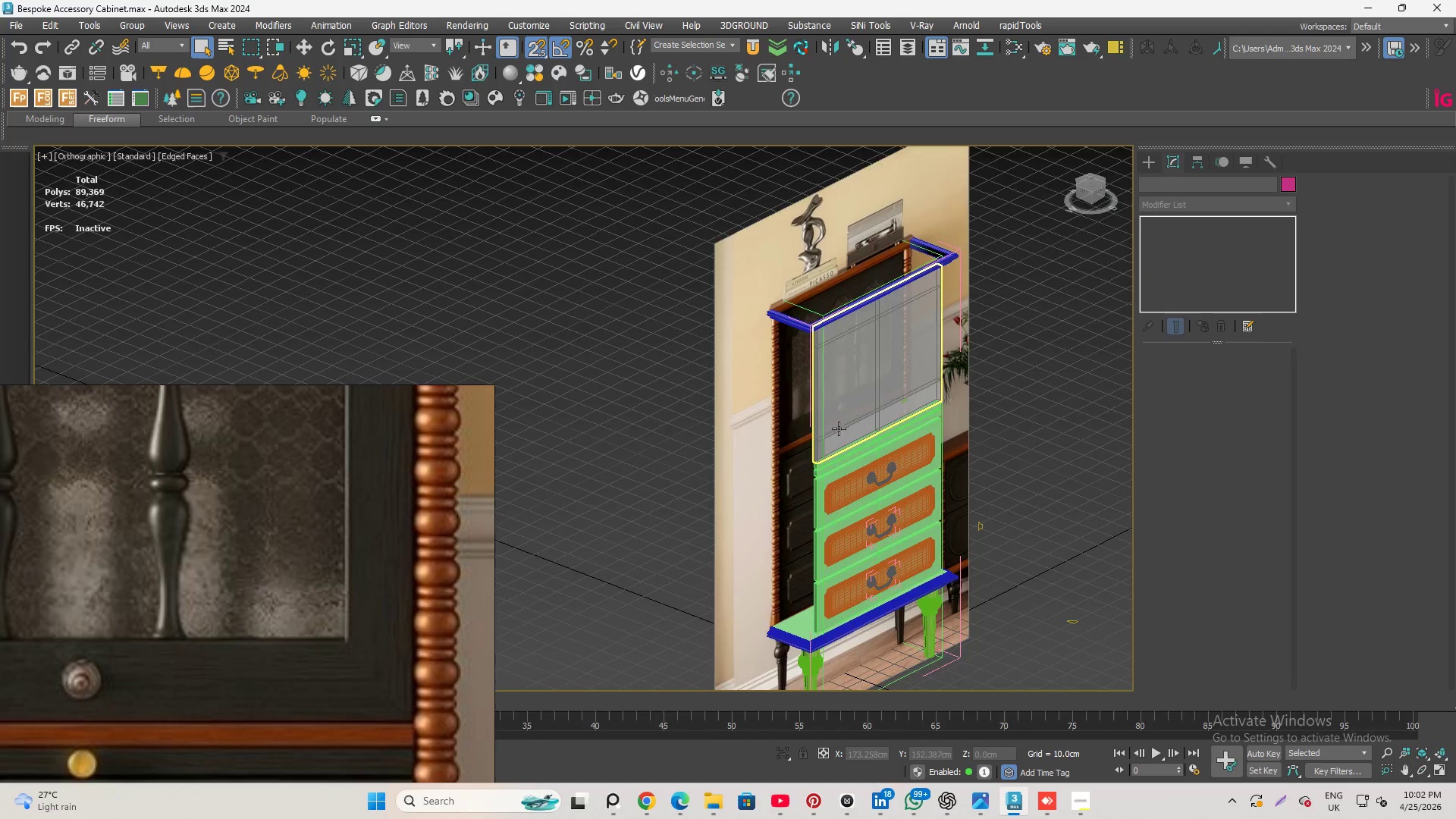 
scroll: coordinate [830, 491], scroll_direction: up, amount: 7.0
 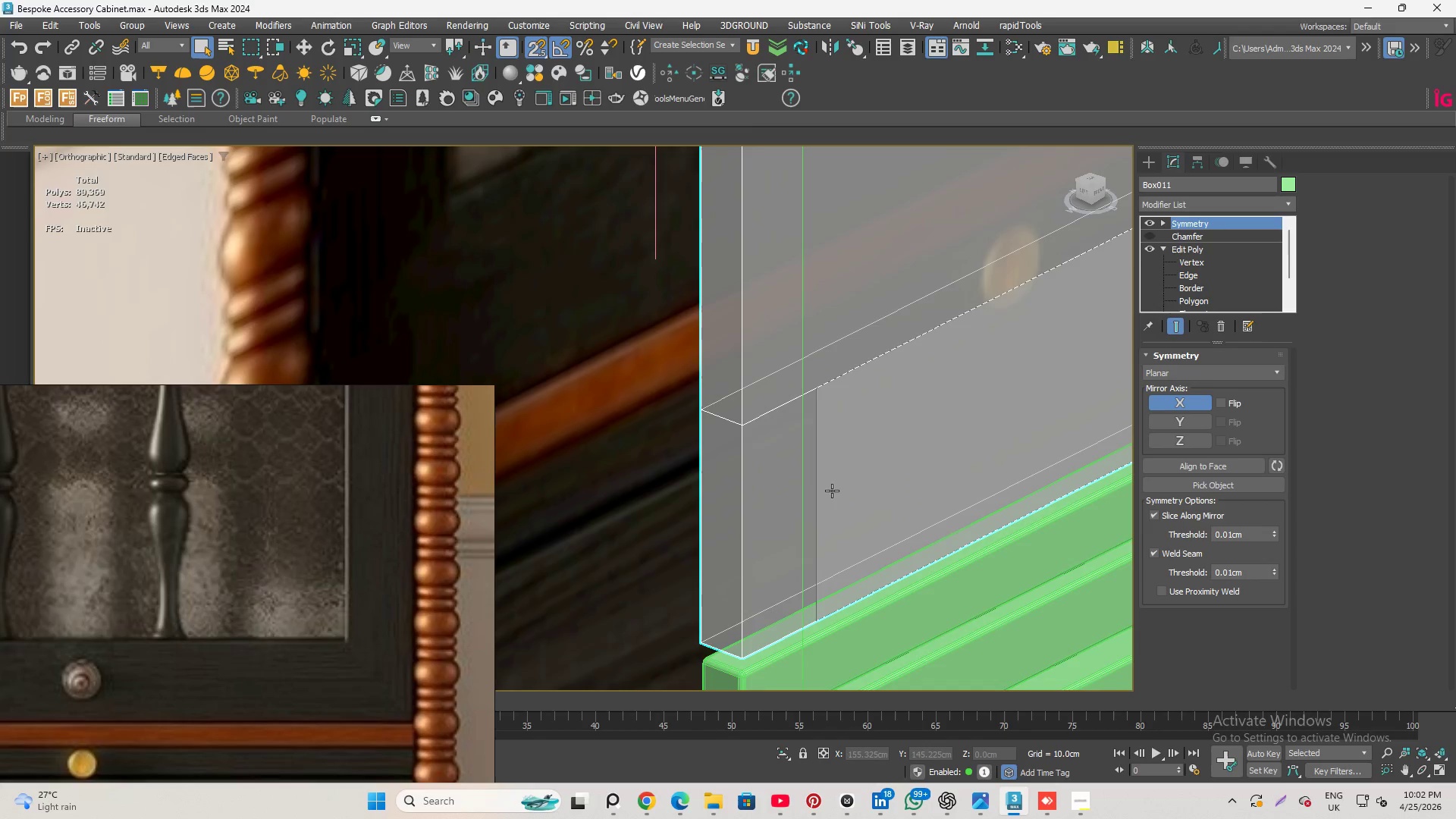 
scroll: coordinate [784, 473], scroll_direction: down, amount: 2.0
 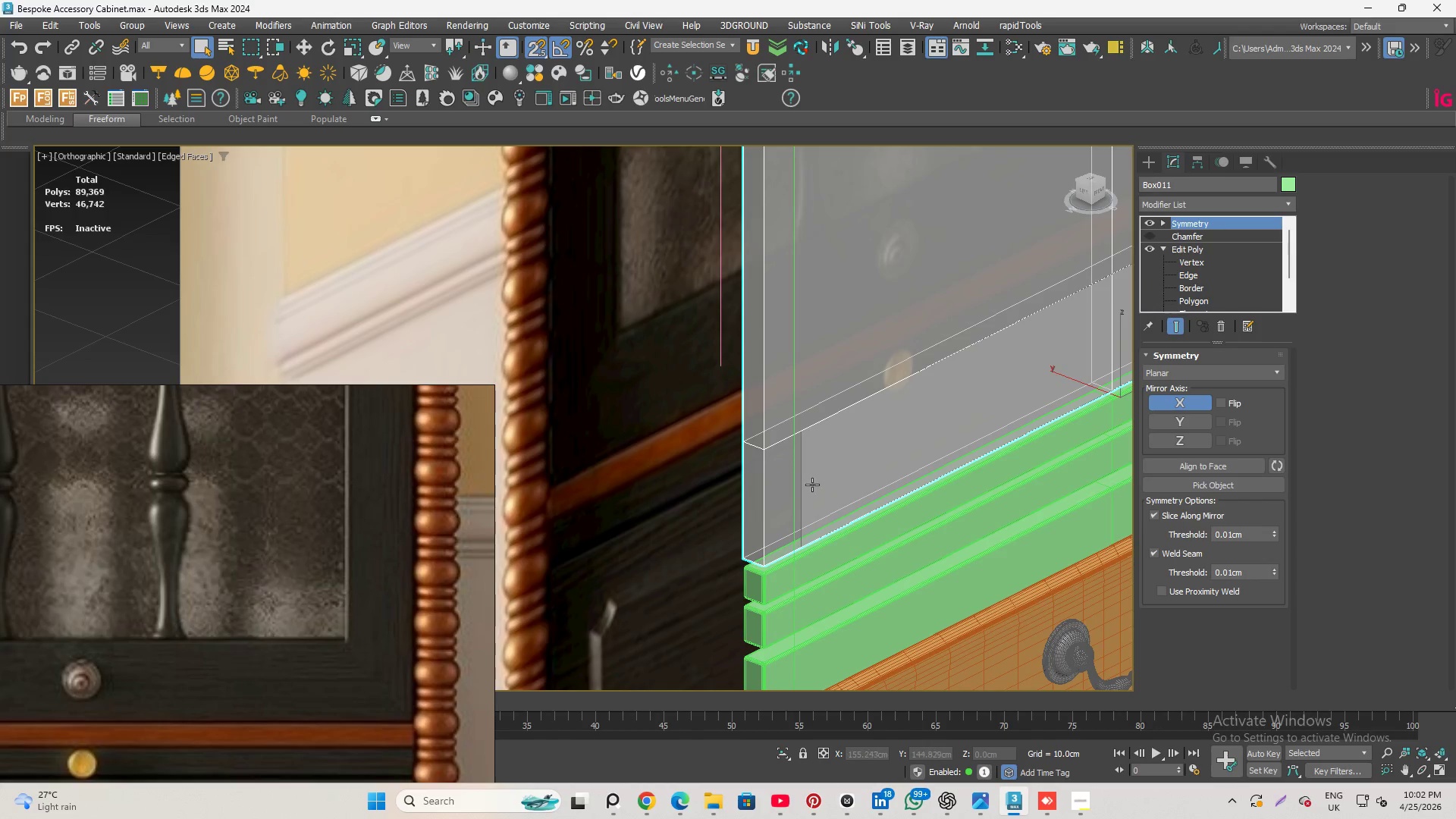 
left_click_drag(start_coordinate=[804, 485], to_coordinate=[876, 504])
 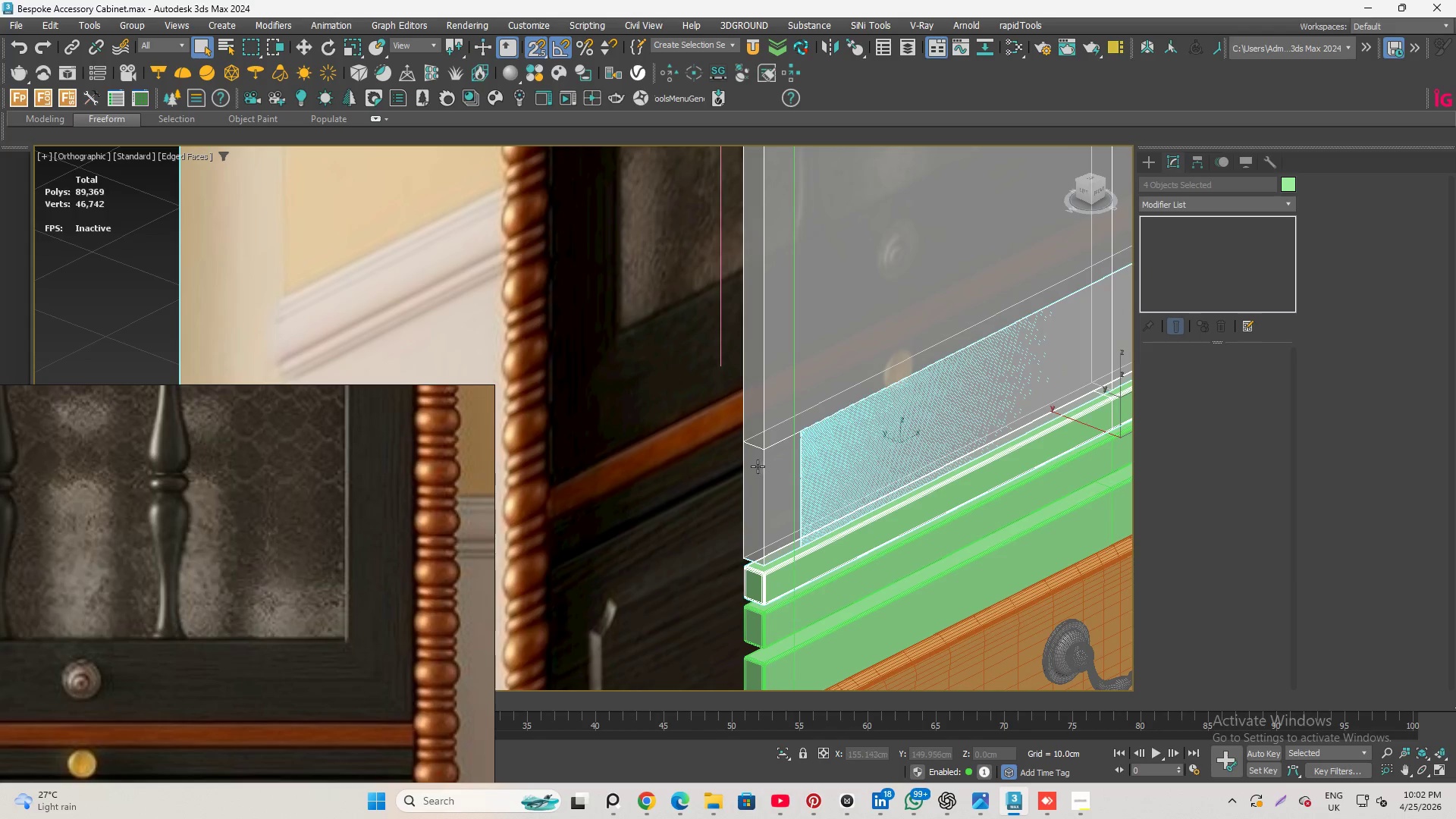 
hold_key(key=AltLeft, duration=1.16)
left_click_drag(start_coordinate=[709, 484], to_coordinate=[776, 597])
 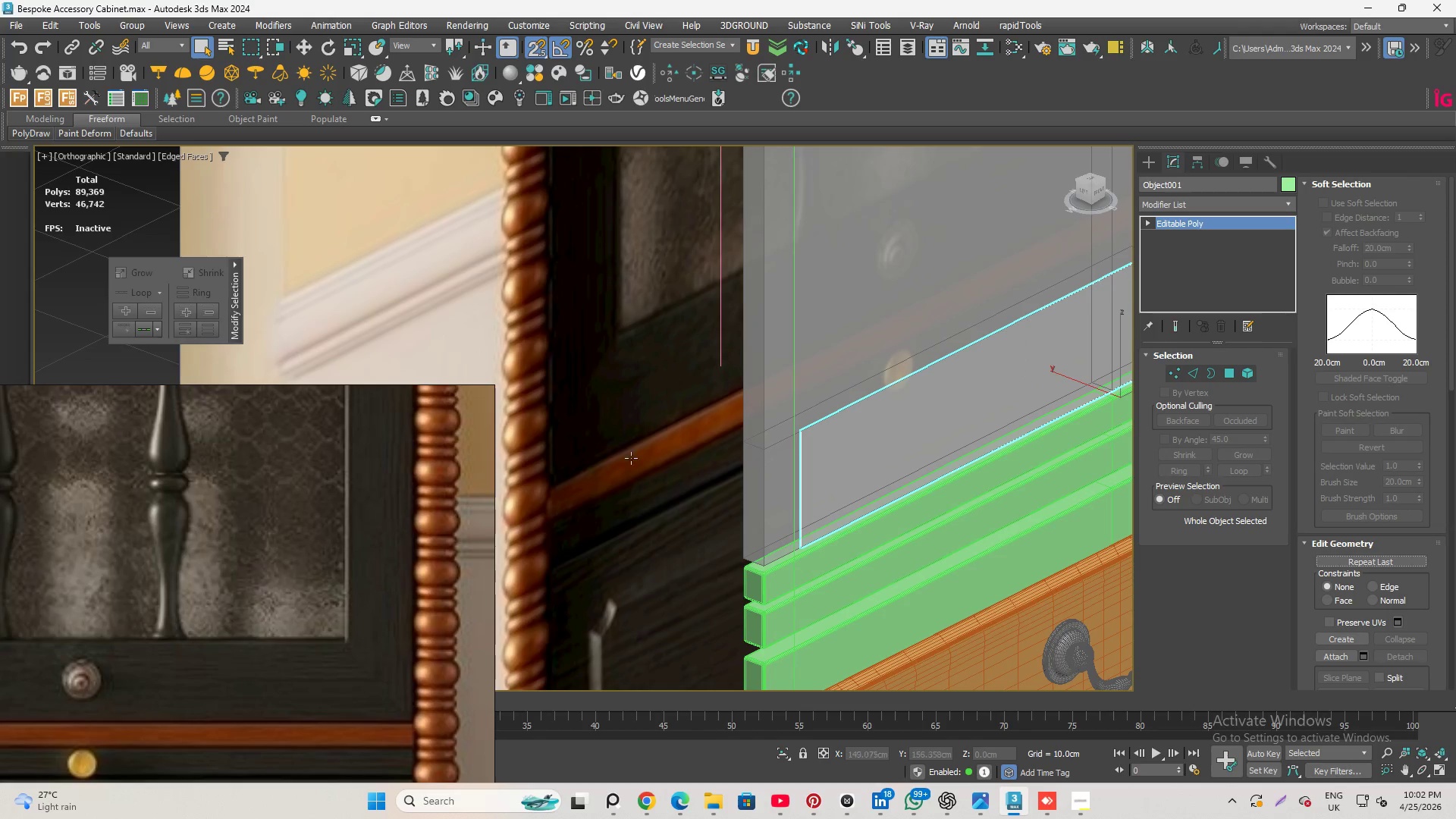 
scroll: coordinate [637, 450], scroll_direction: down, amount: 7.0
 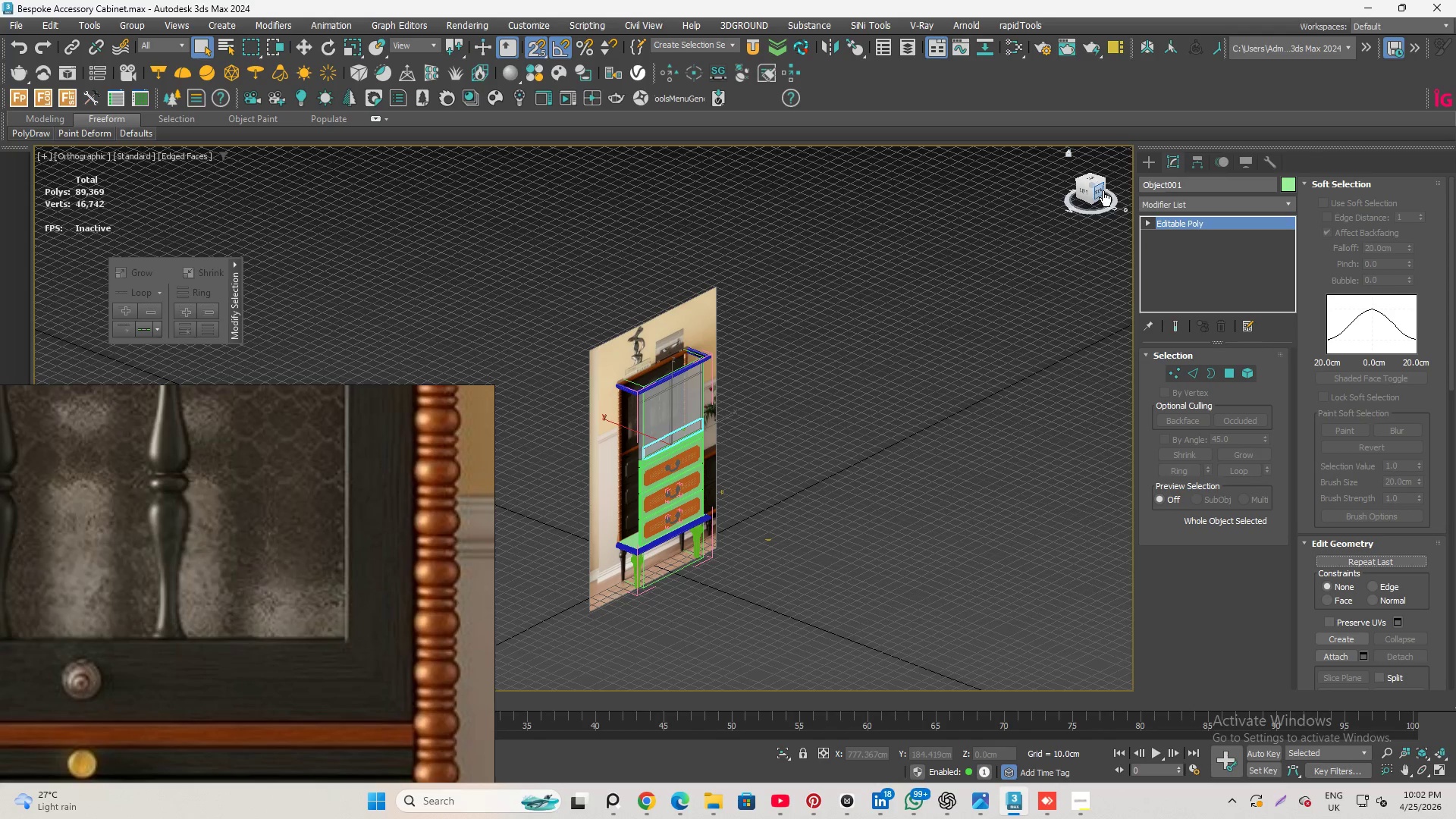 
left_click([1103, 190])
 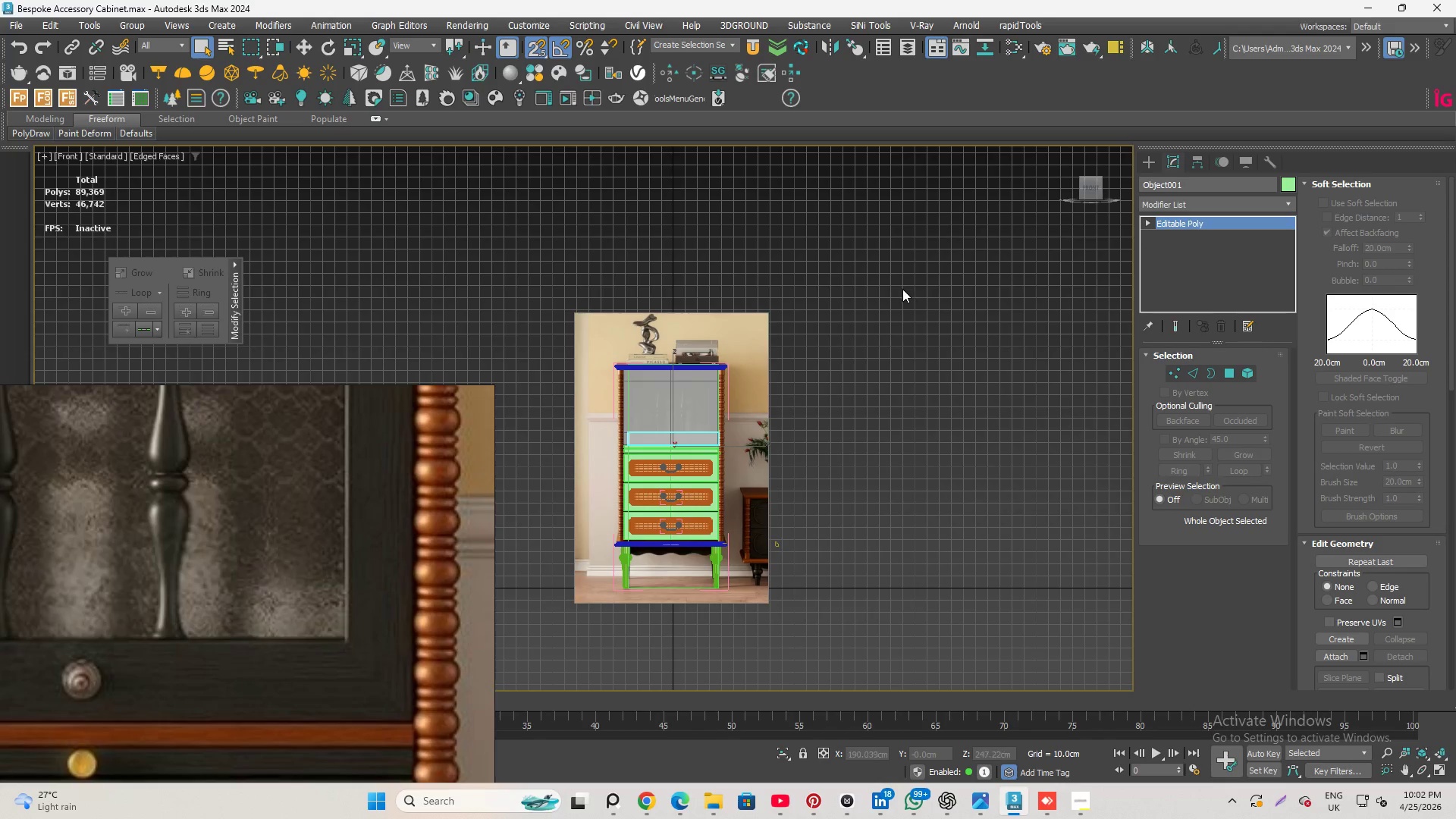 
scroll: coordinate [780, 456], scroll_direction: up, amount: 7.0
 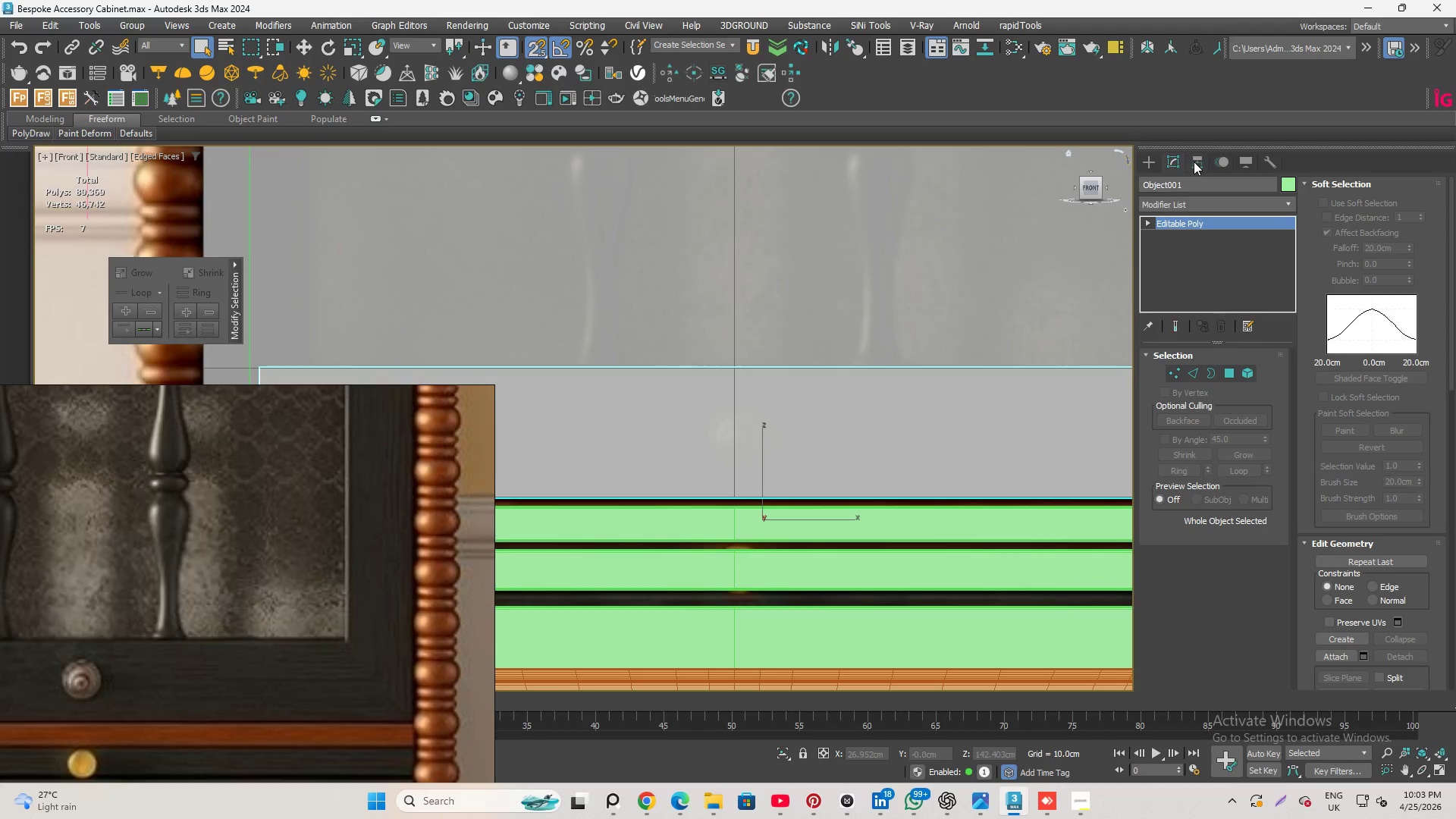 
left_click([1197, 162])
 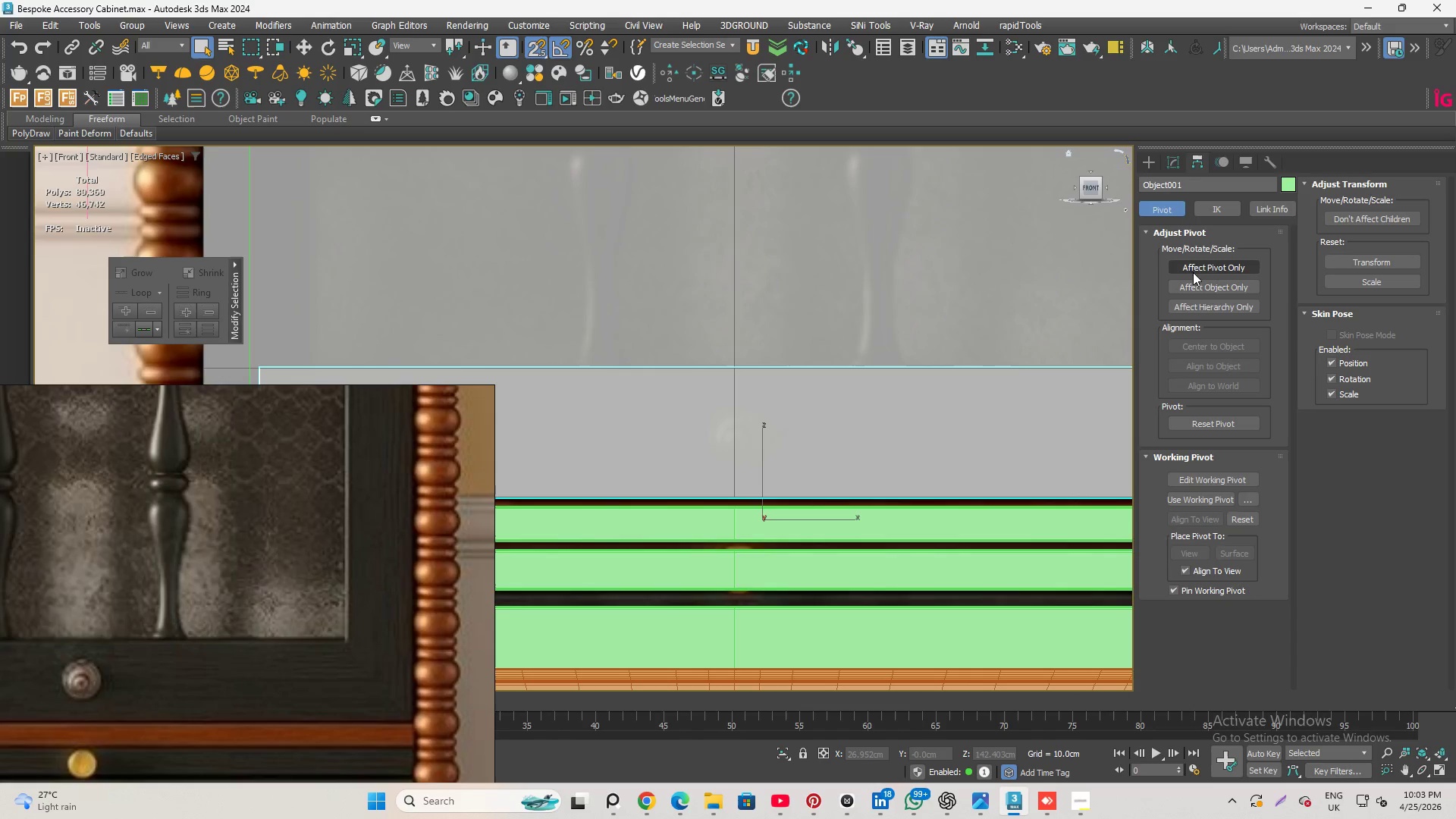 
left_click([1196, 267])
 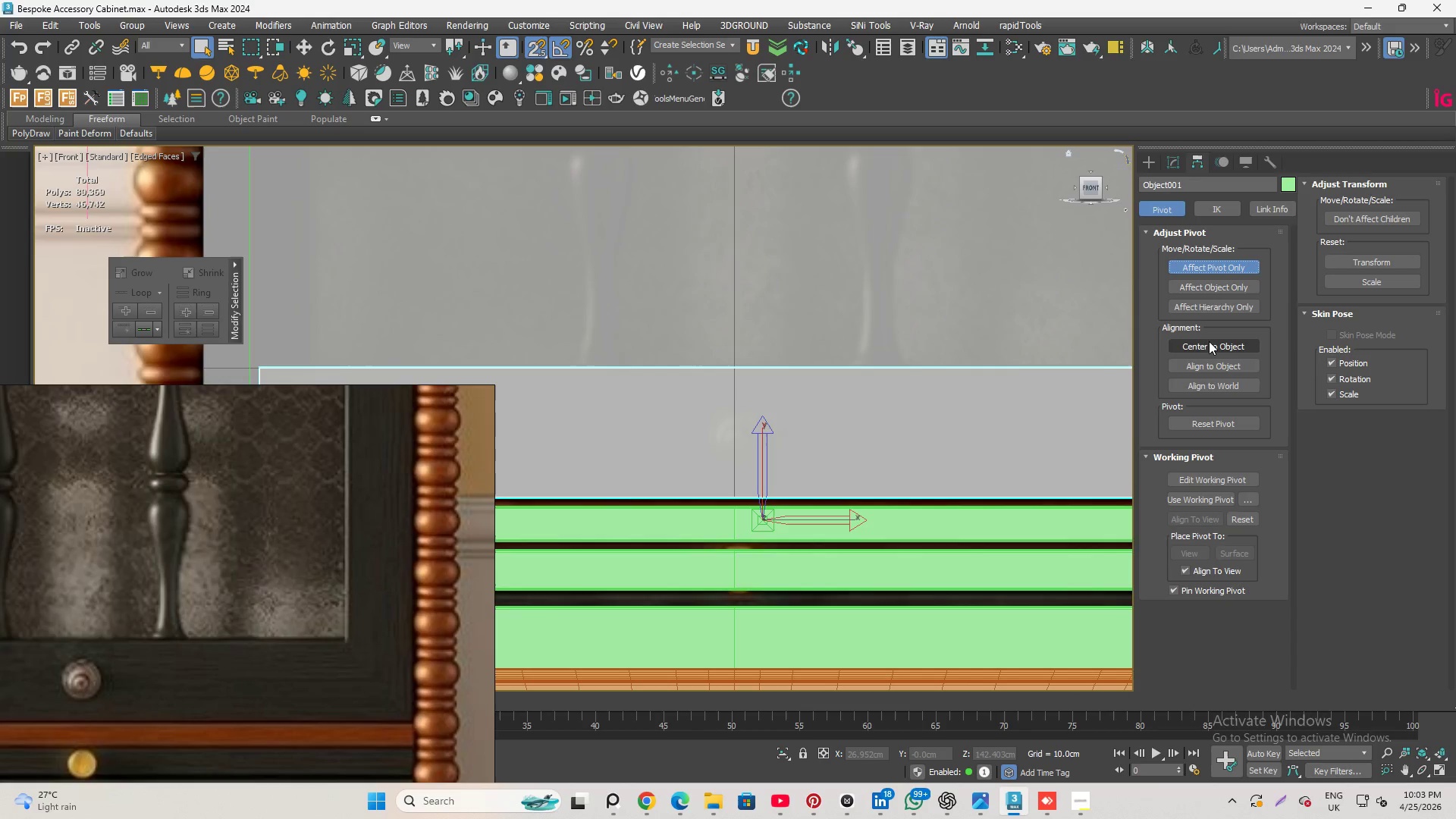 
left_click([1209, 344])
 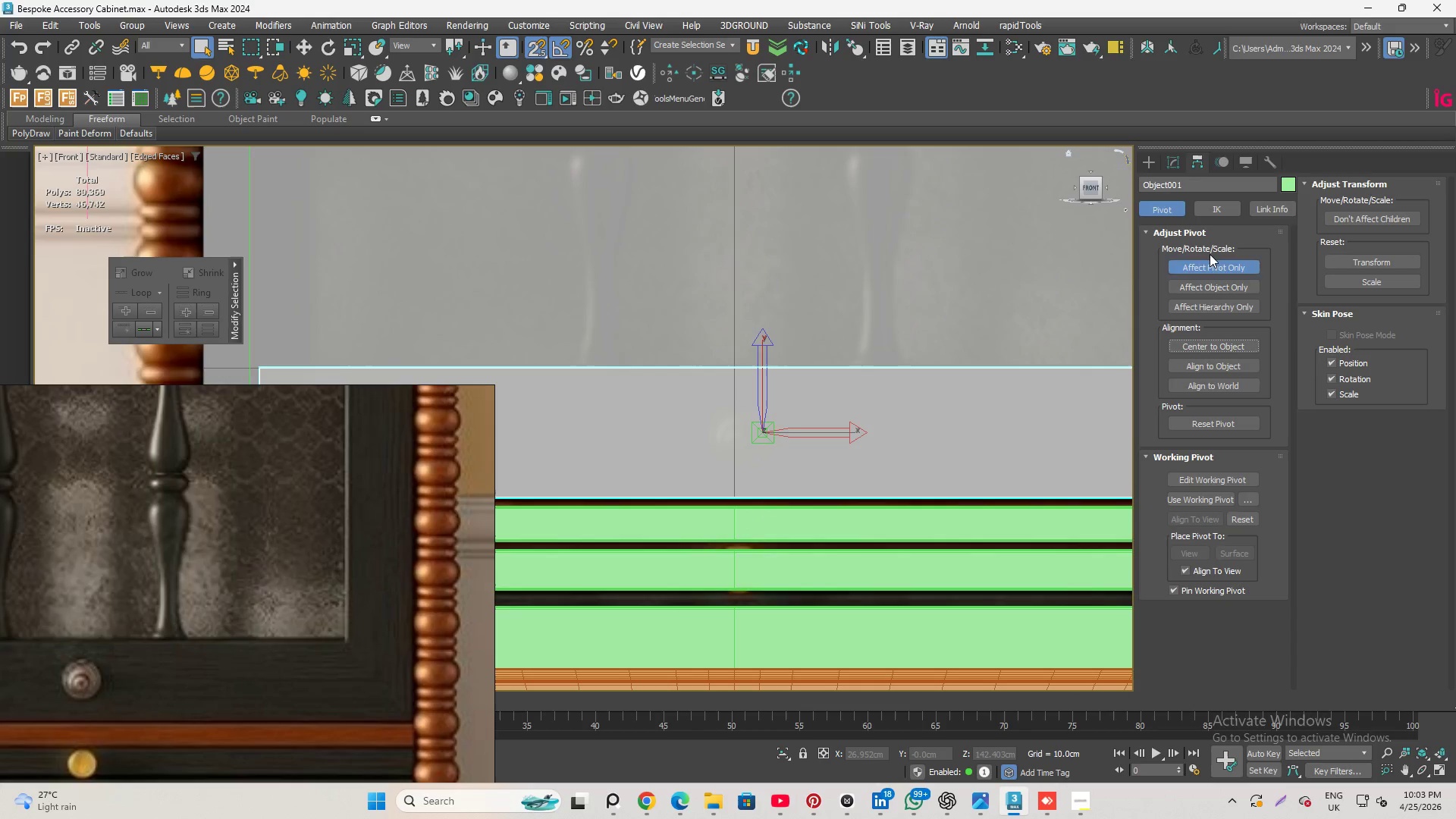 
left_click([1208, 262])
 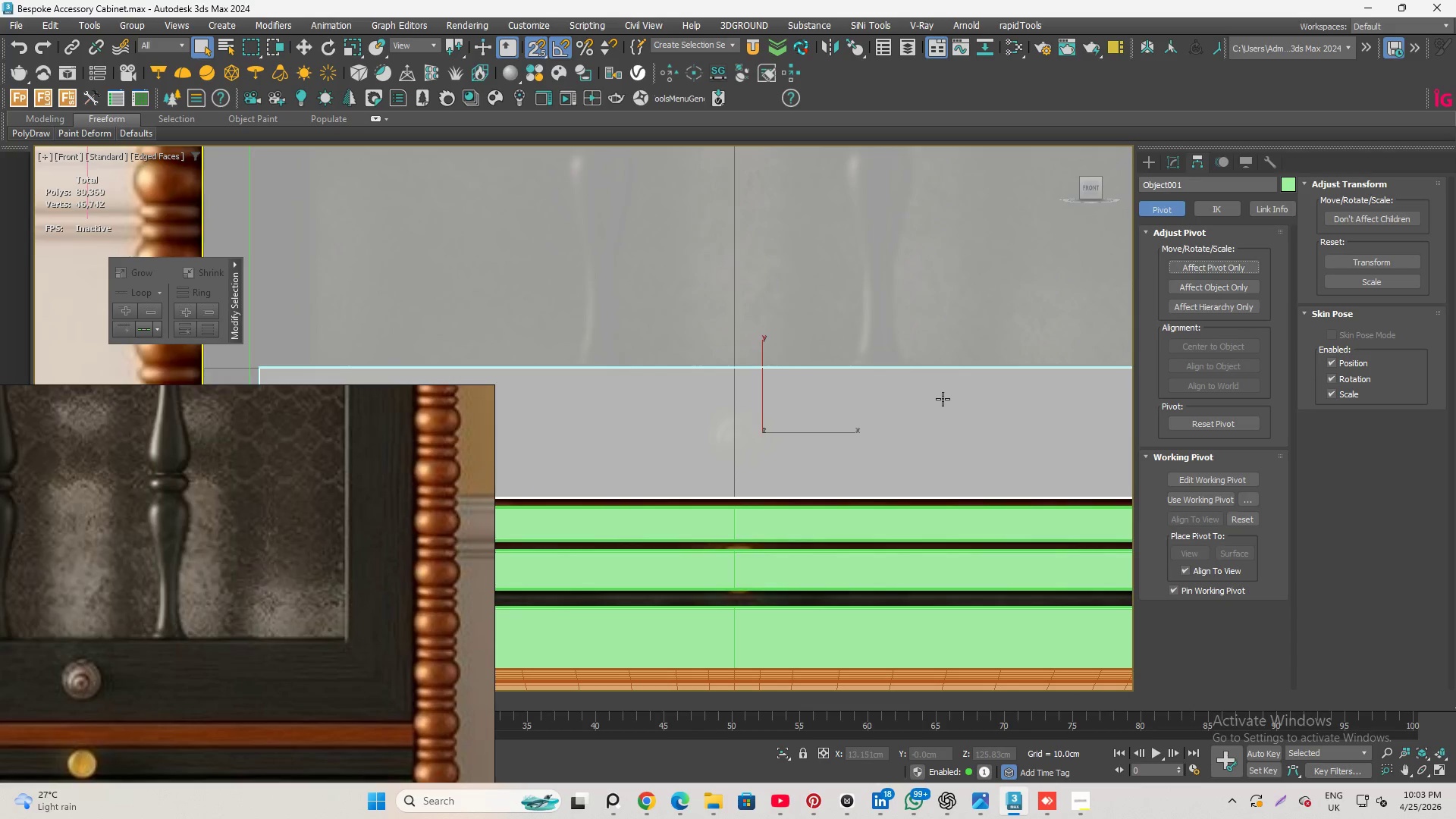 
scroll: coordinate [828, 460], scroll_direction: down, amount: 1.0
 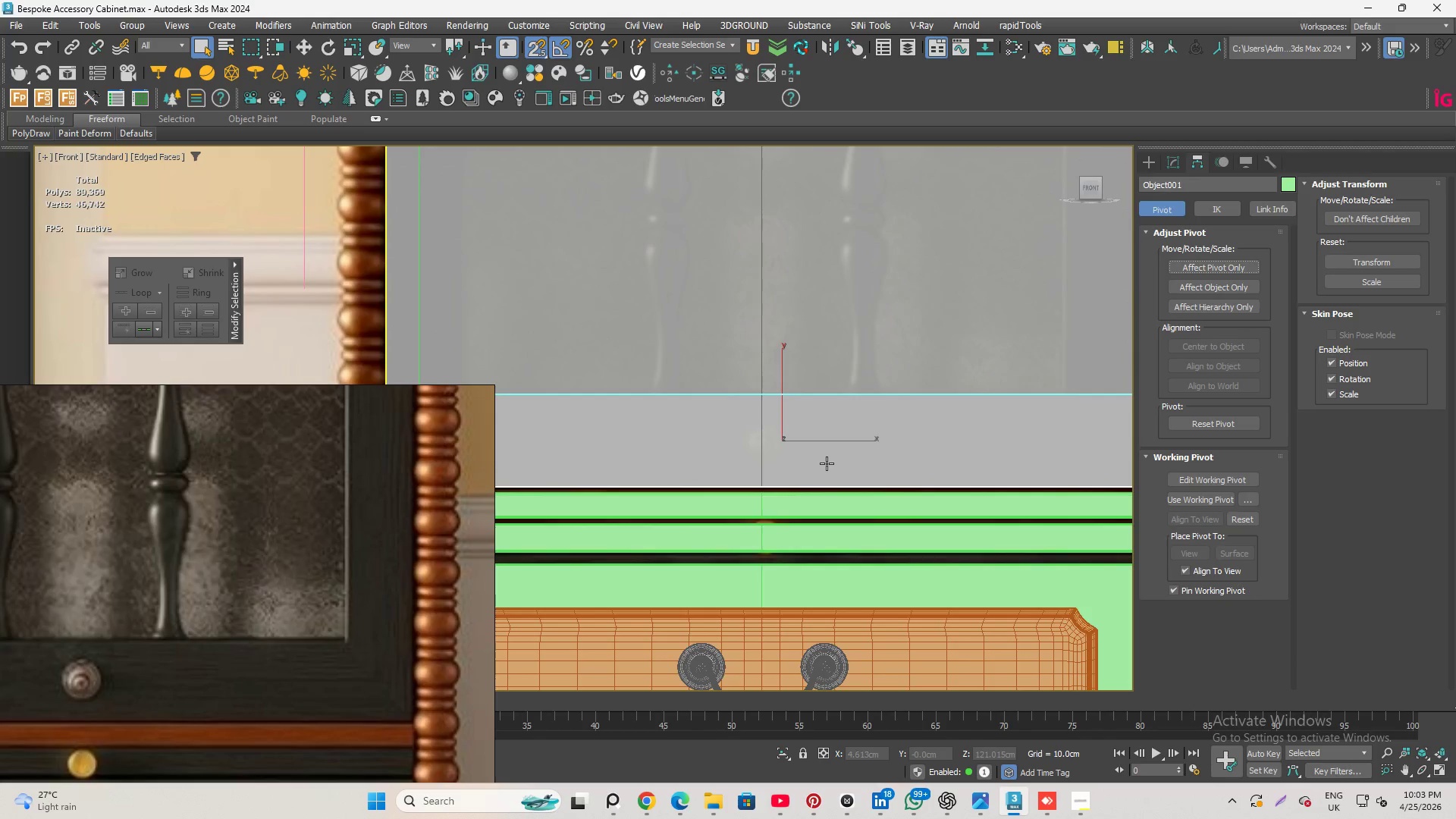 
key(E)
 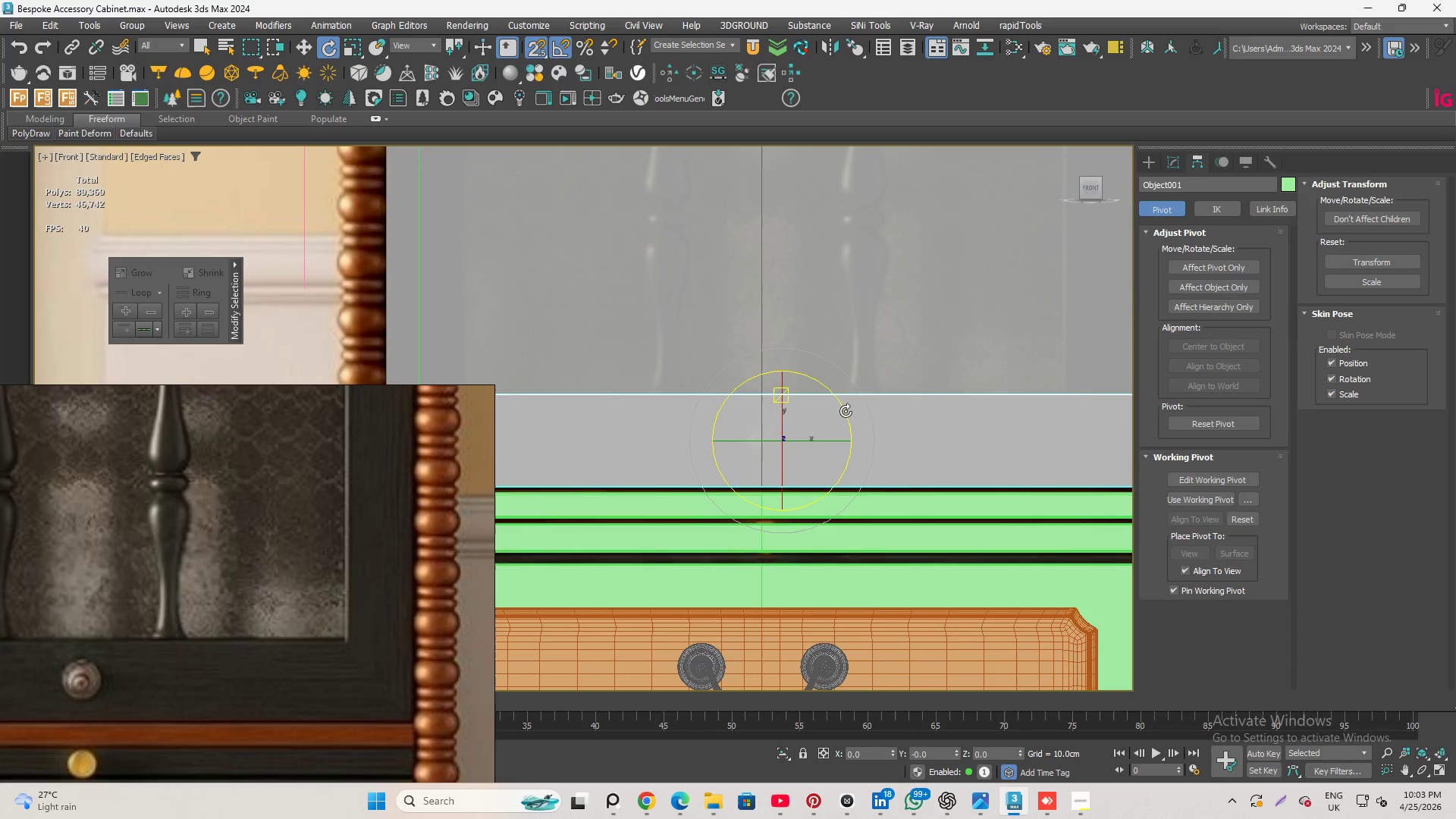 
left_click_drag(start_coordinate=[846, 411], to_coordinate=[847, 487])
 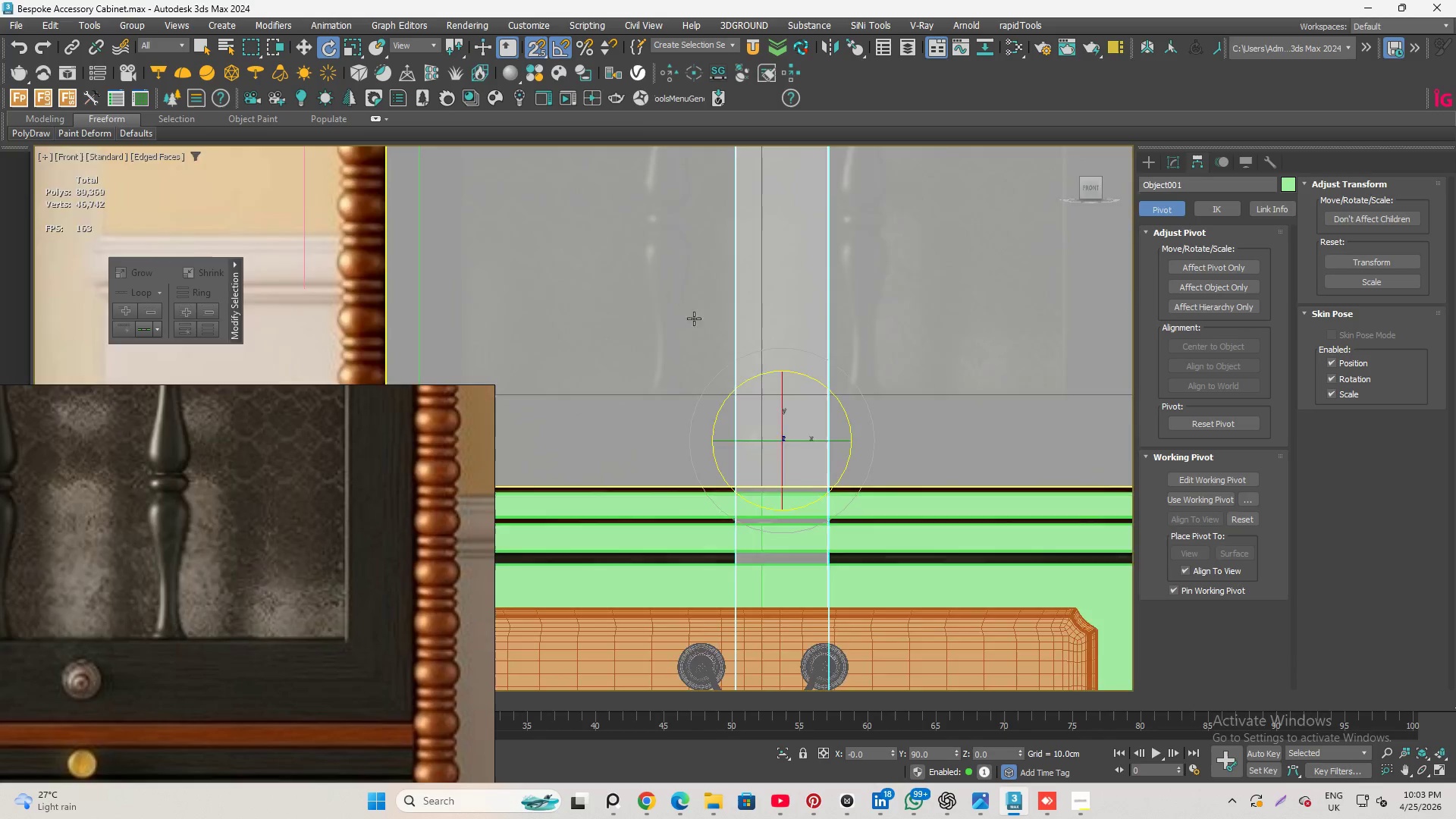 
scroll: coordinate [739, 339], scroll_direction: down, amount: 1.0
 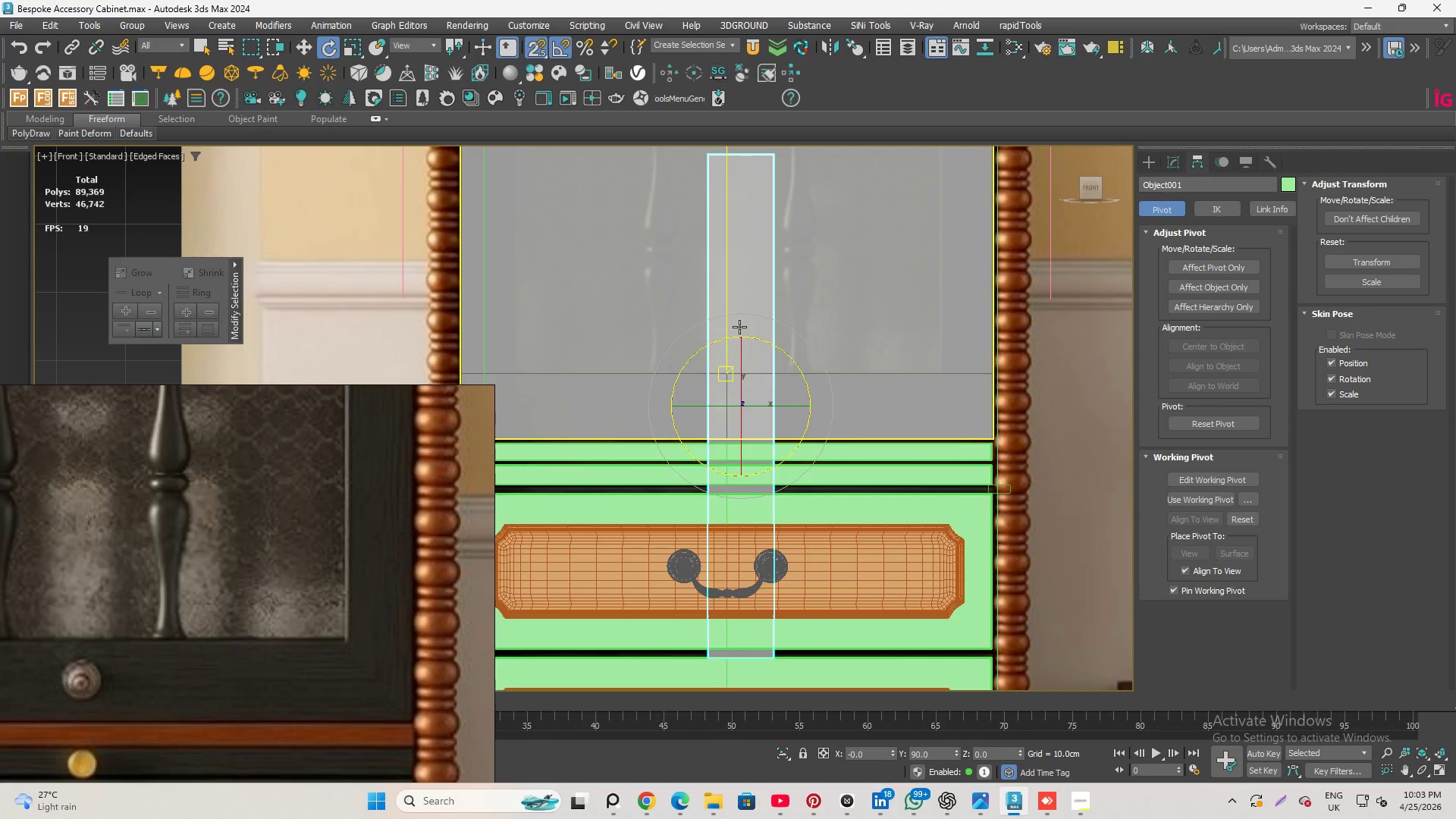 
scroll: coordinate [743, 339], scroll_direction: up, amount: 2.0
 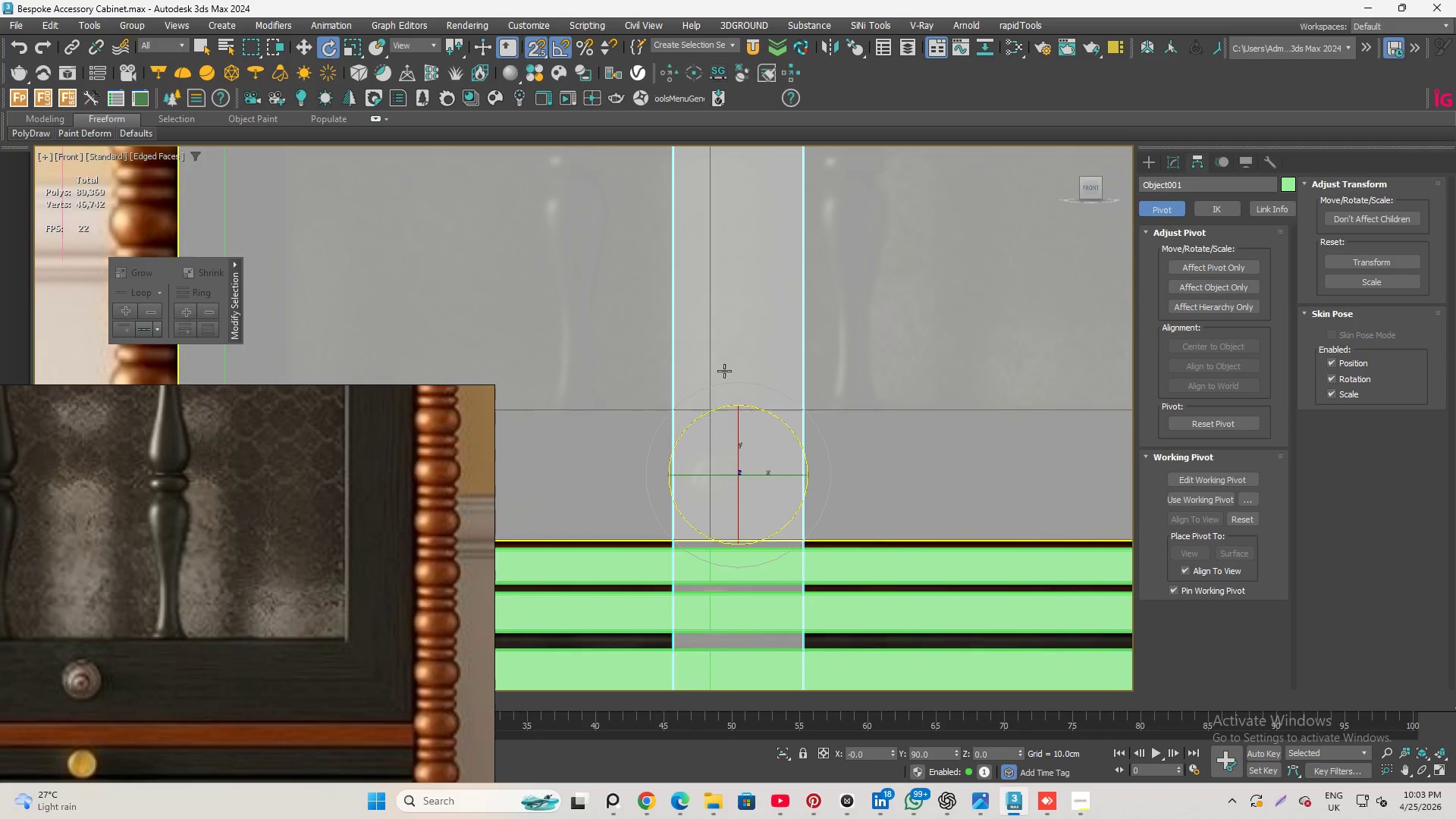 
scroll: coordinate [690, 361], scroll_direction: down, amount: 2.0
 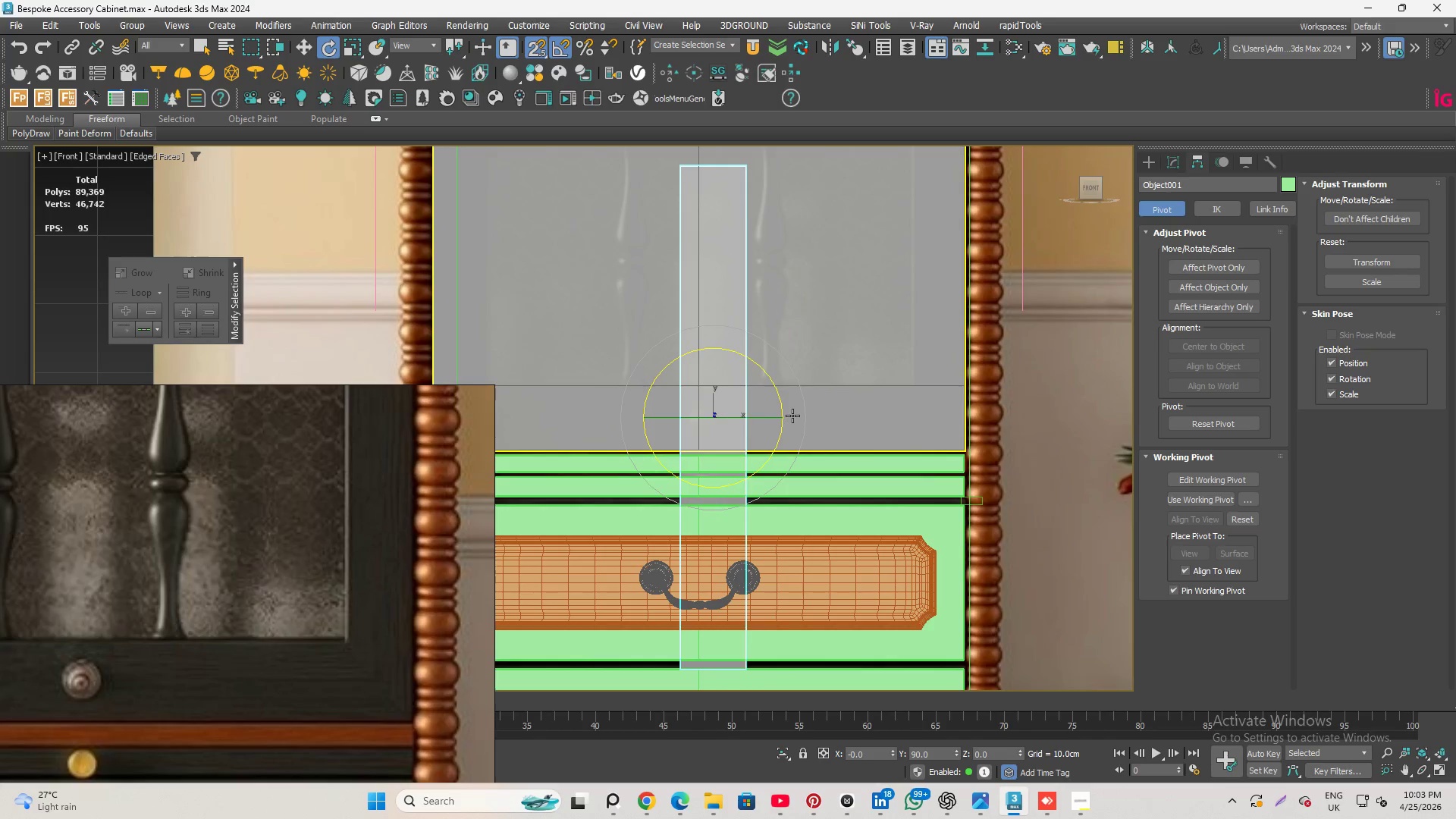 
key(W)
 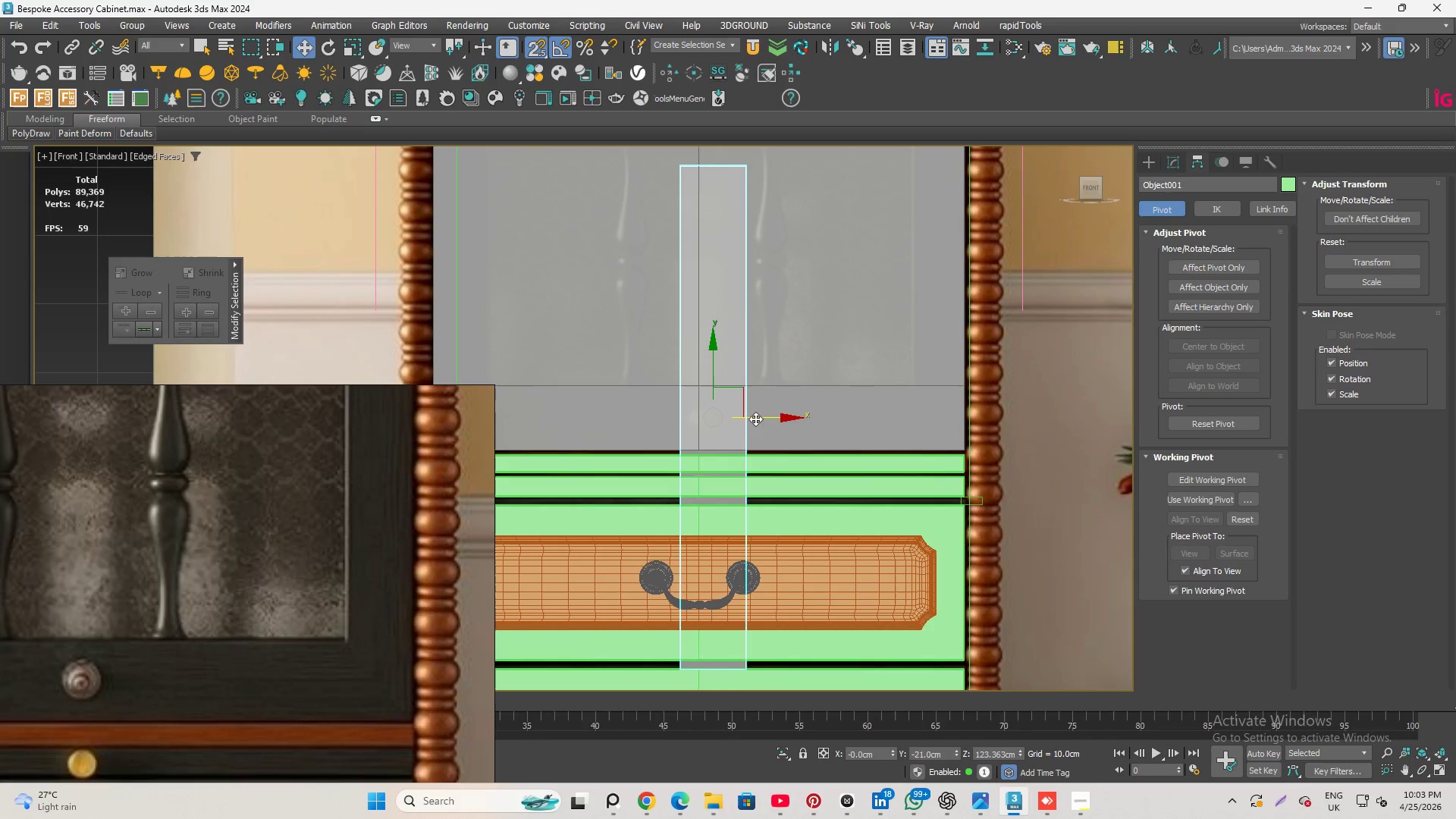 
left_click_drag(start_coordinate=[755, 419], to_coordinate=[930, 416])
 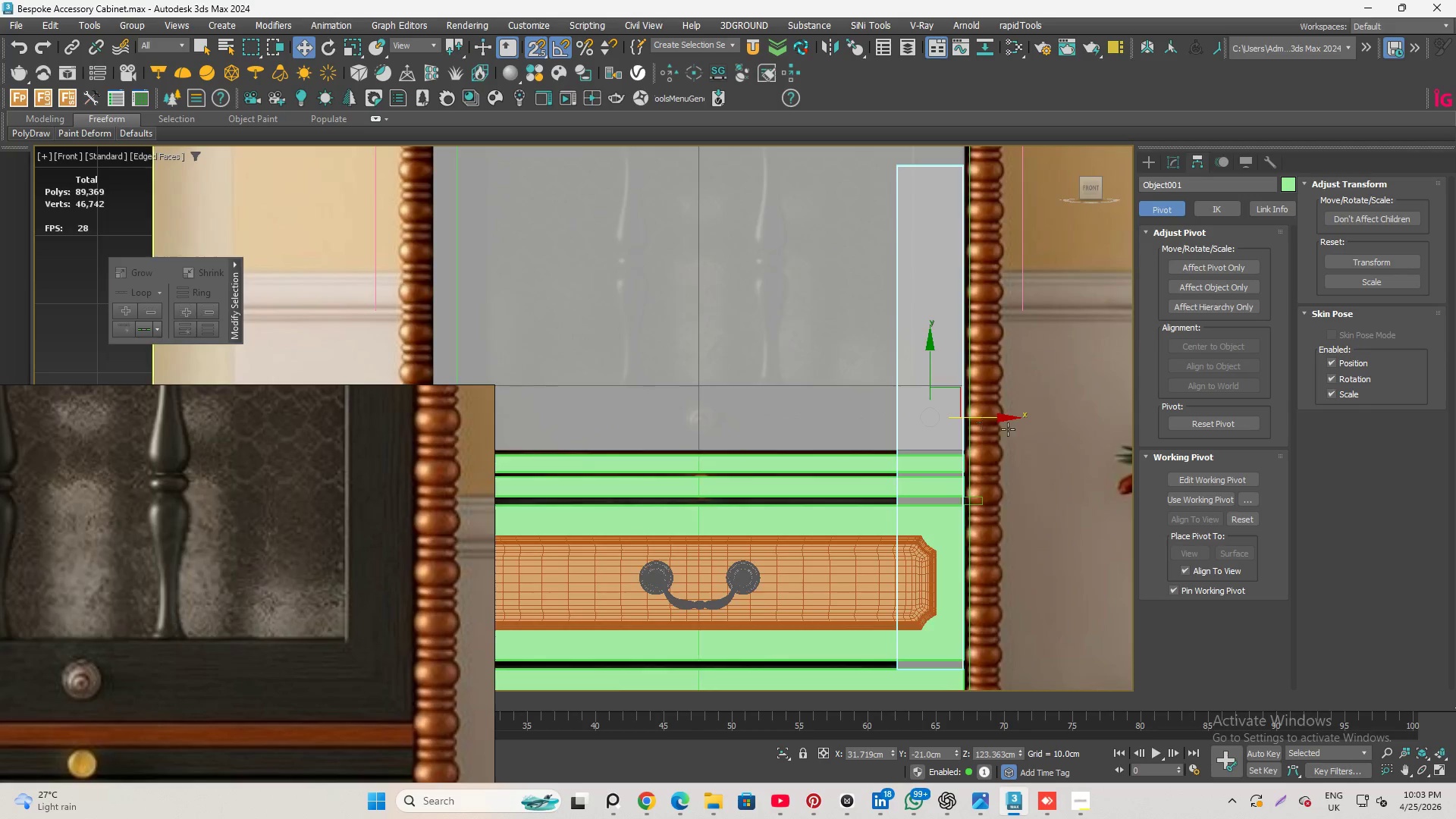 
scroll: coordinate [979, 428], scroll_direction: up, amount: 3.0
 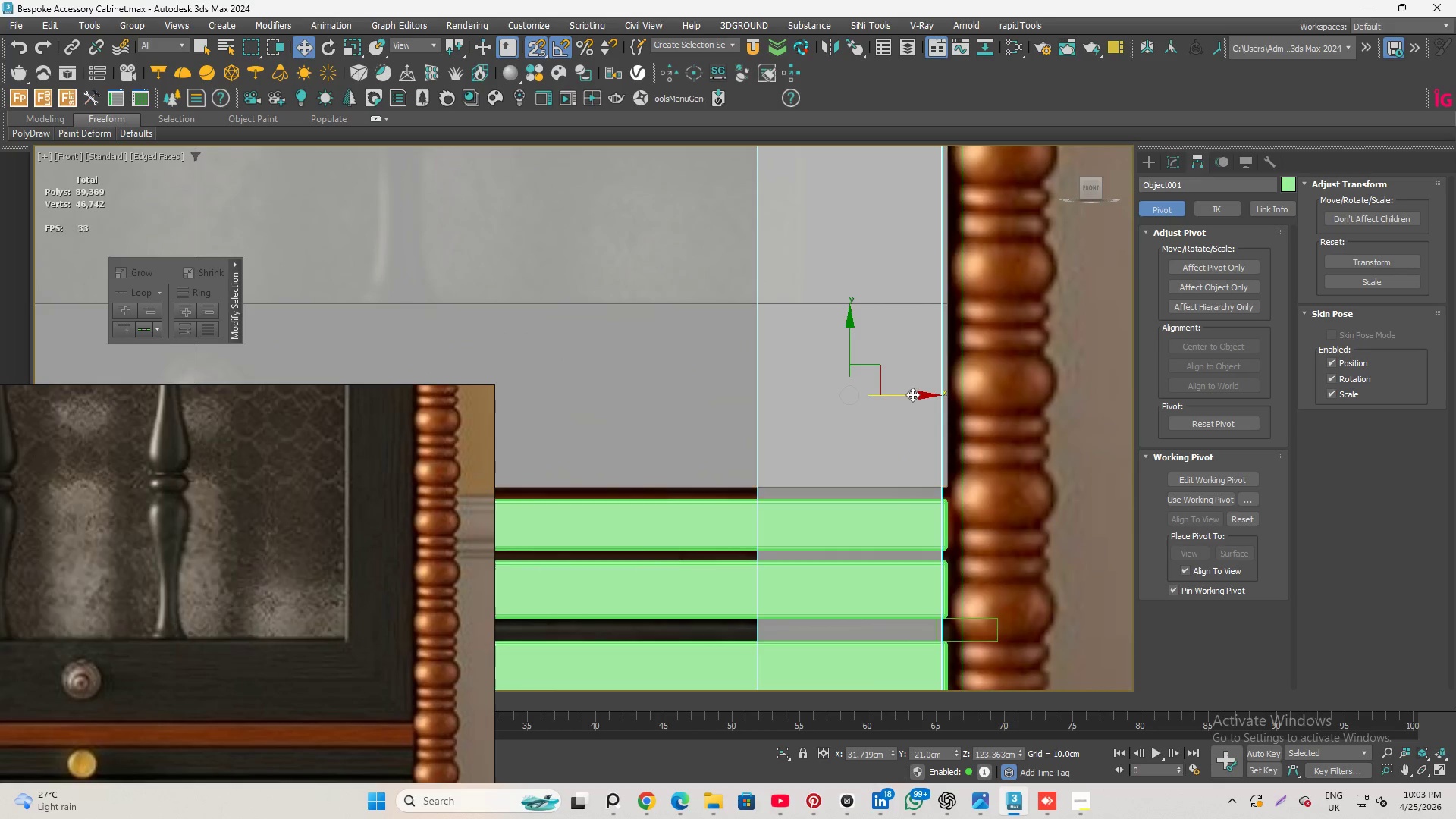 
left_click_drag(start_coordinate=[912, 394], to_coordinate=[990, 410])
 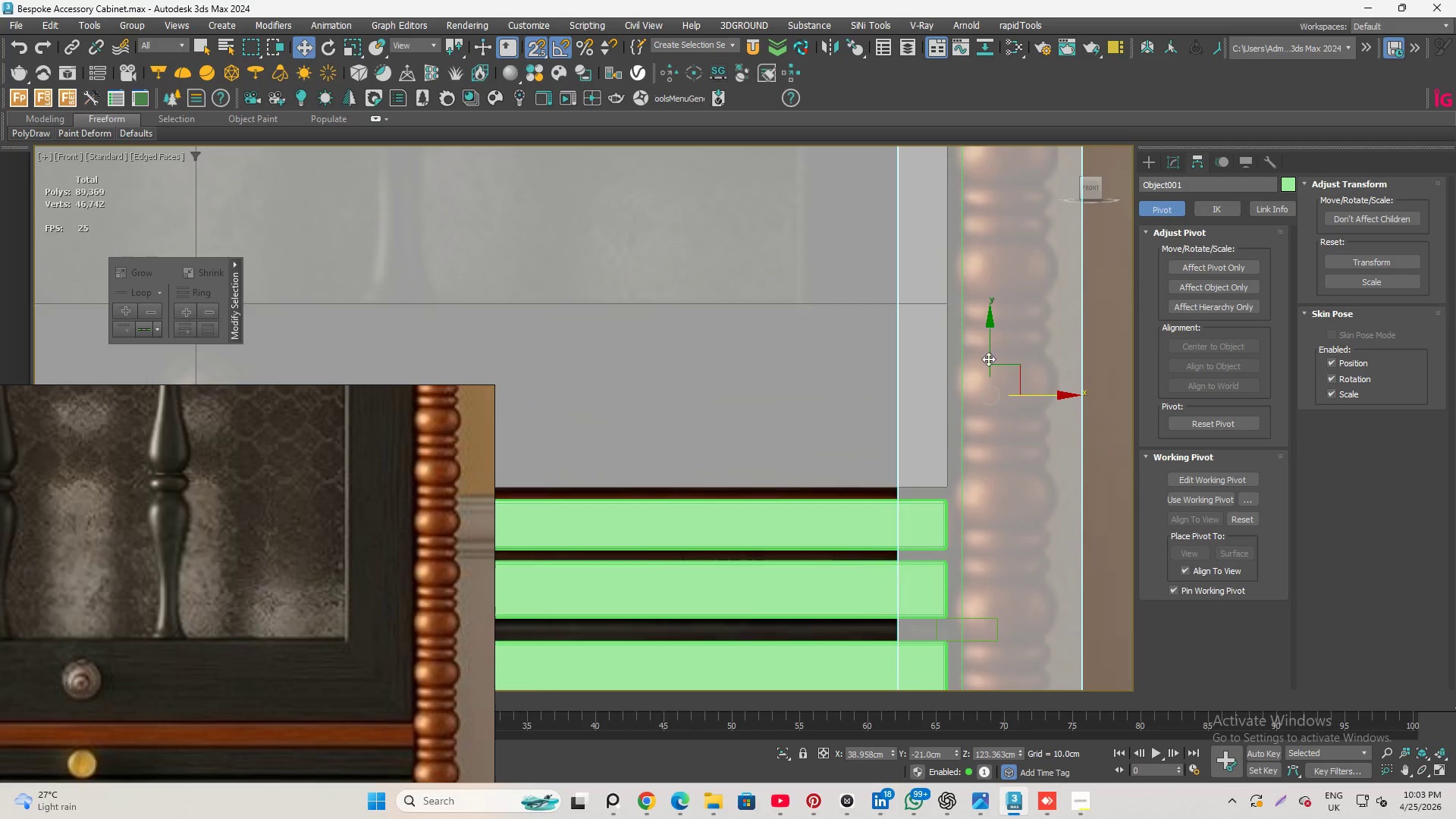 
scroll: coordinate [968, 411], scroll_direction: down, amount: 1.0
 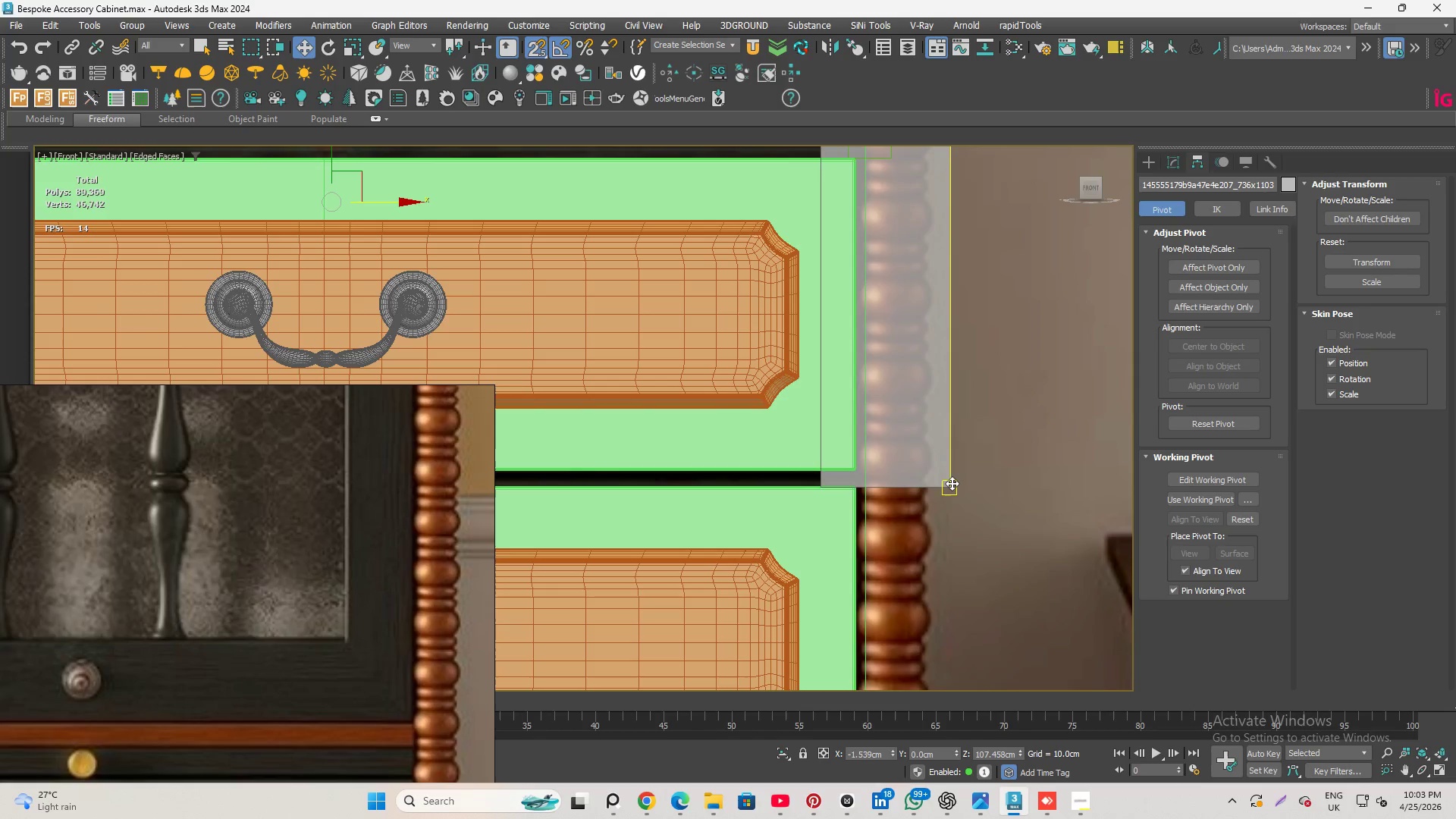 
left_click([909, 450])
 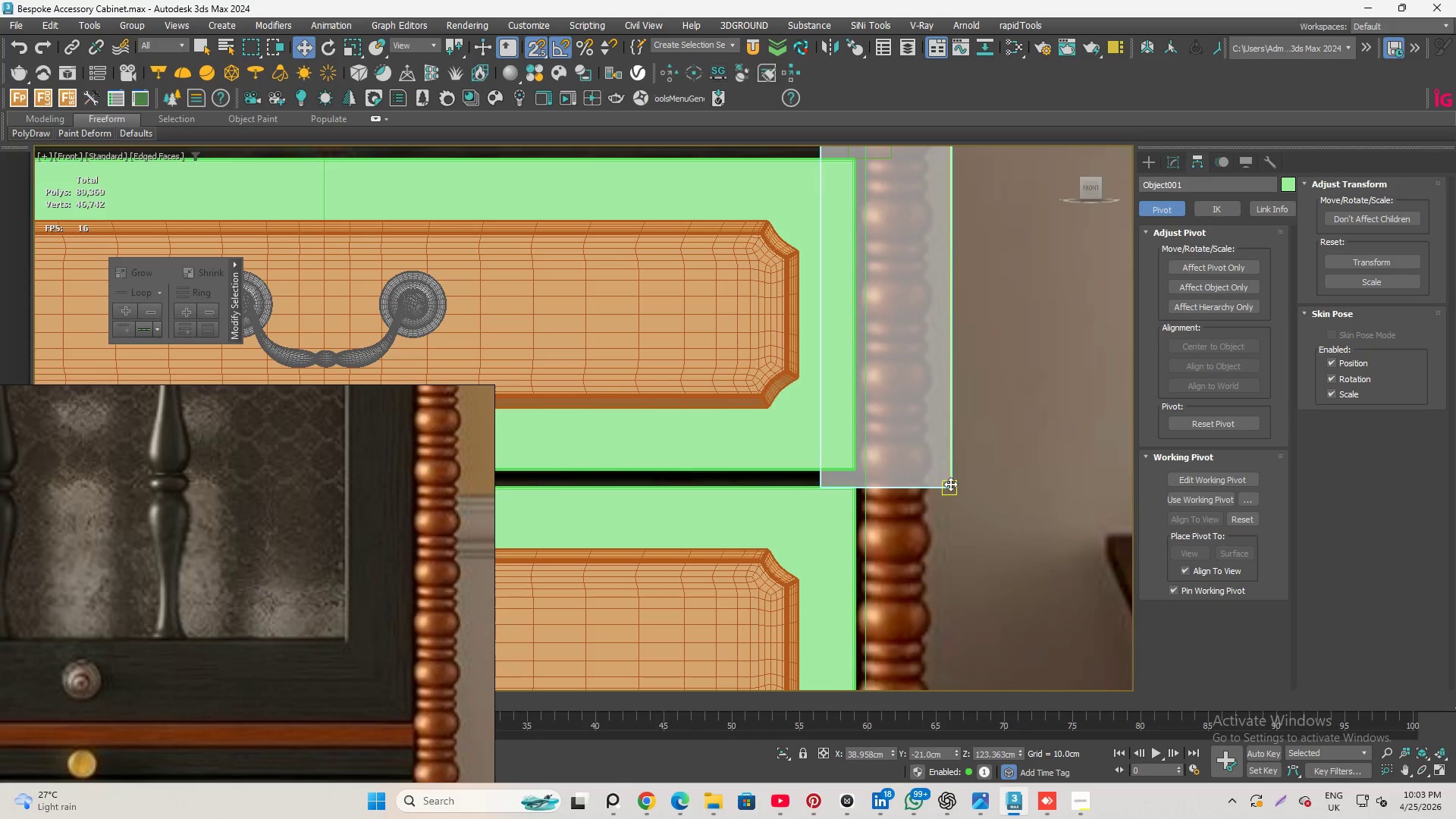 
left_click_drag(start_coordinate=[950, 483], to_coordinate=[856, 444])
 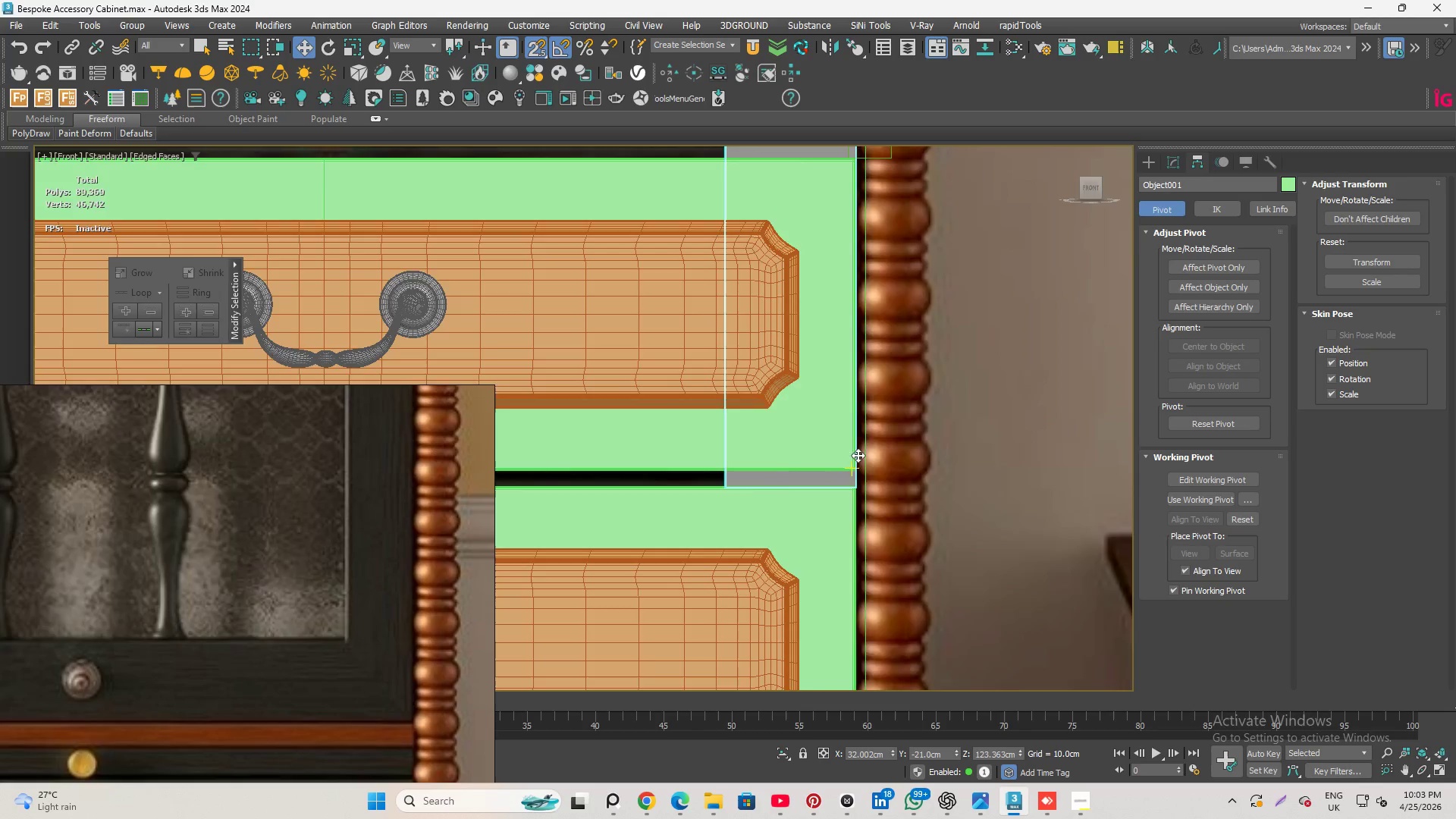 
scroll: coordinate [838, 231], scroll_direction: up, amount: 14.0
 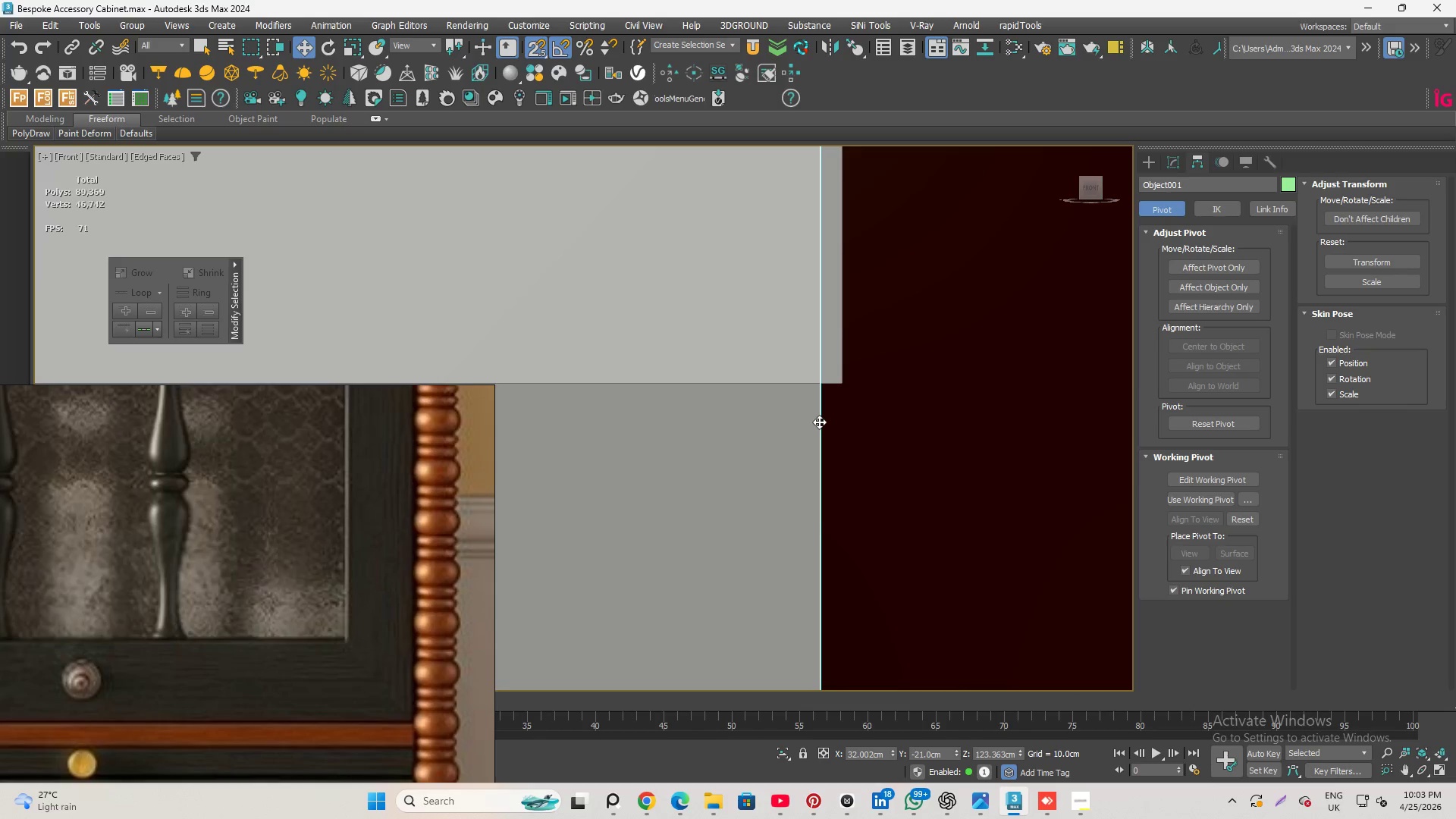 
left_click_drag(start_coordinate=[819, 422], to_coordinate=[846, 371])
 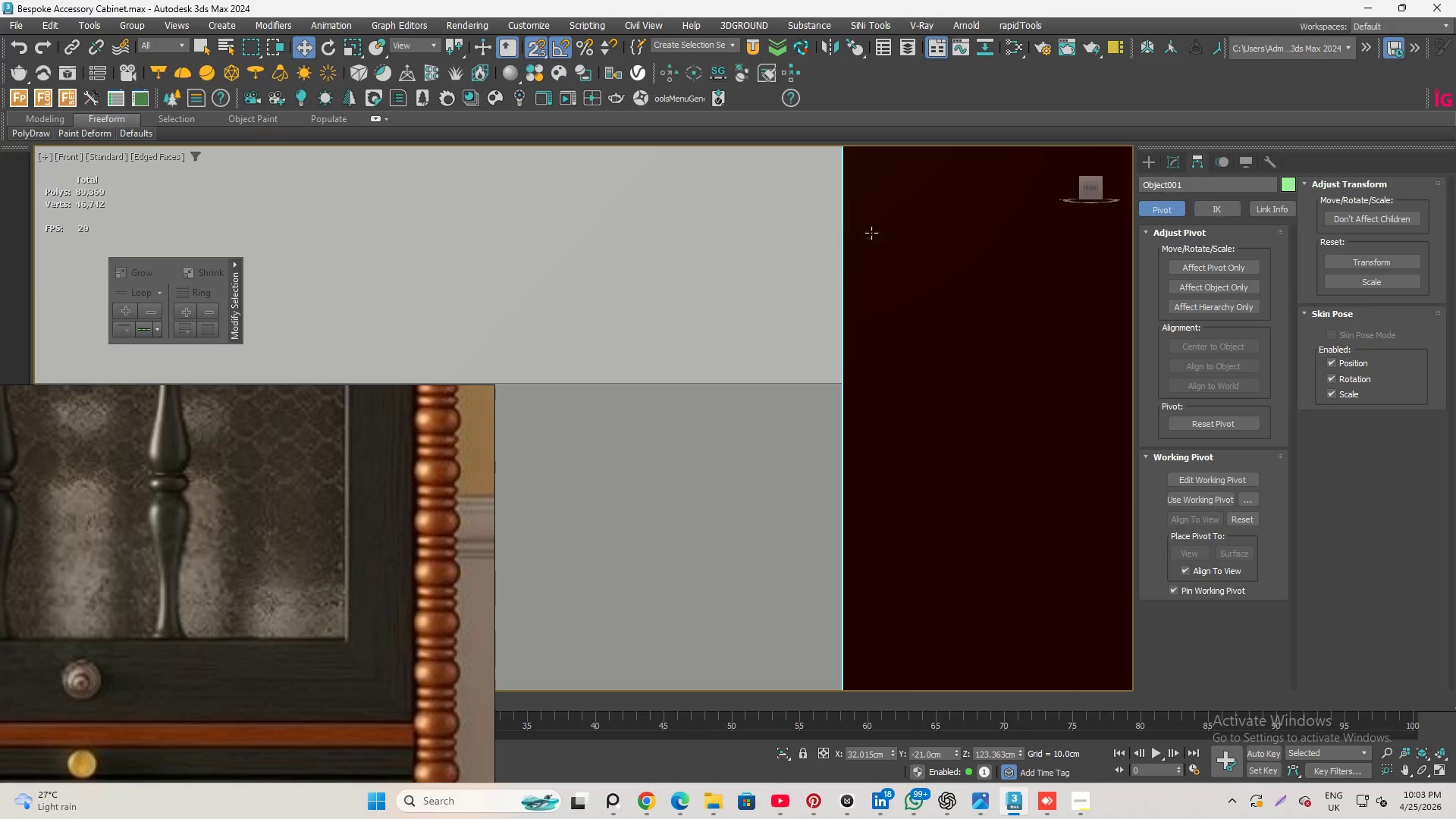 
scroll: coordinate [816, 368], scroll_direction: down, amount: 23.0
 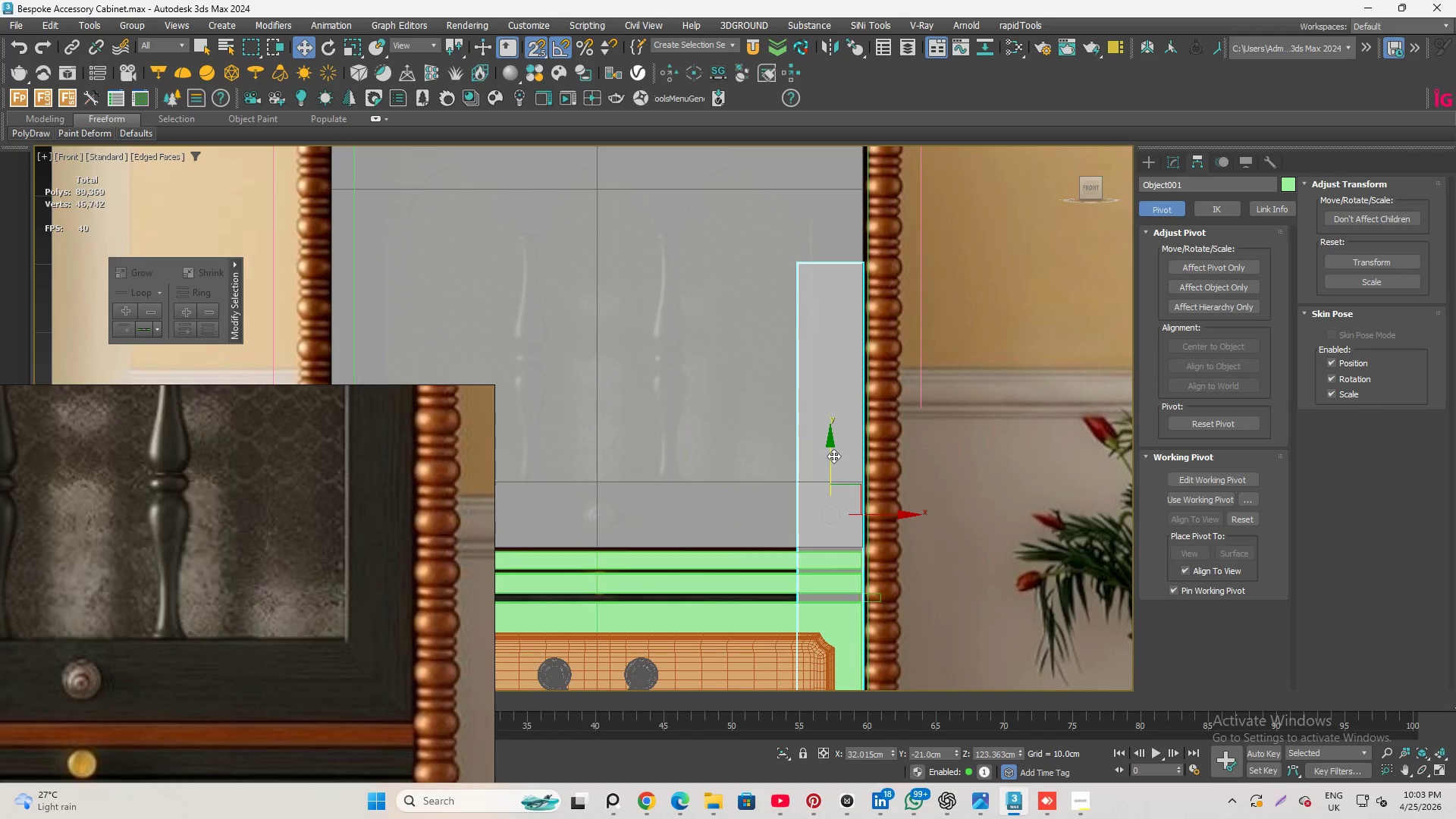 
left_click_drag(start_coordinate=[833, 456], to_coordinate=[827, 323])
 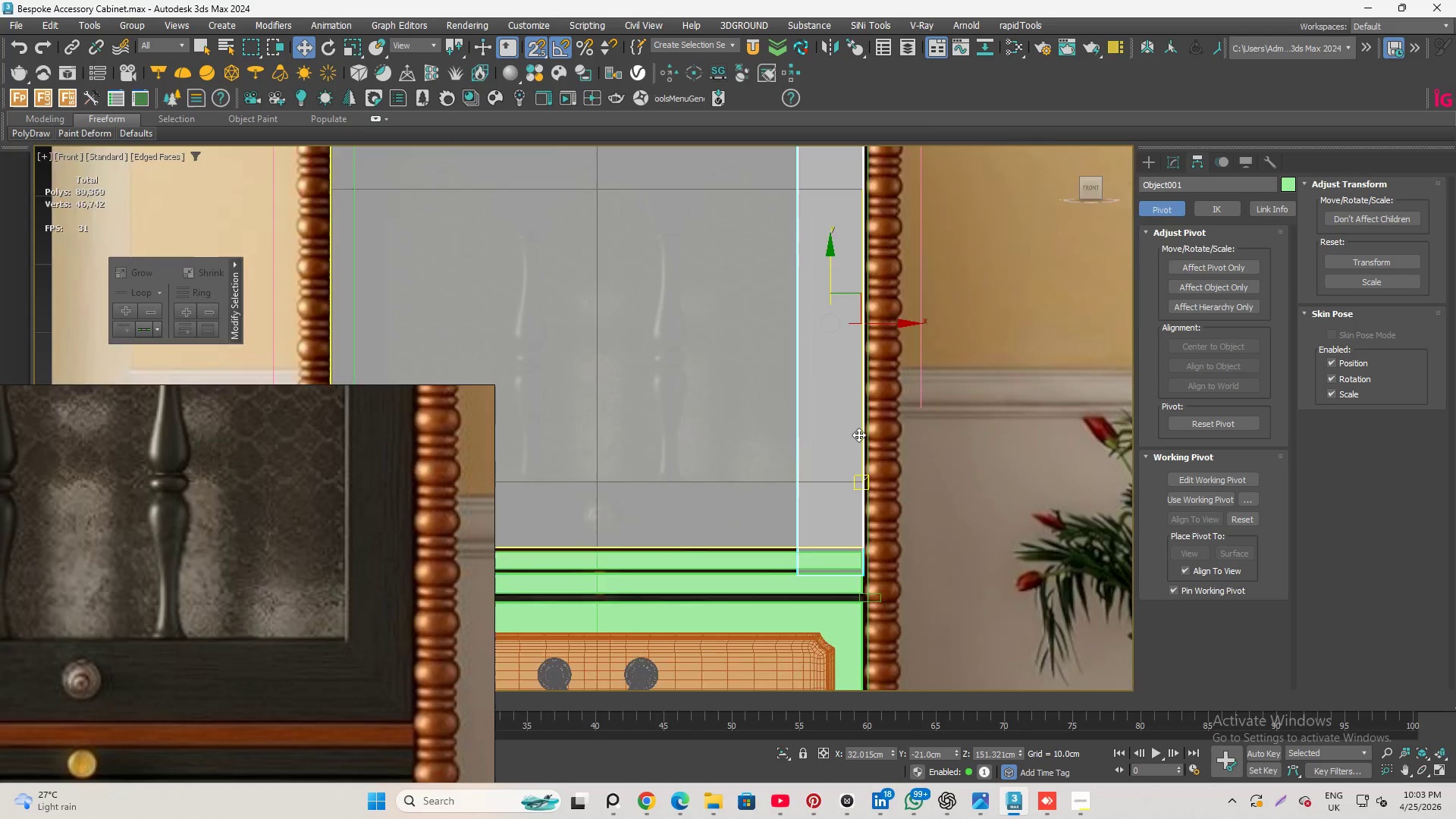 
scroll: coordinate [855, 359], scroll_direction: down, amount: 2.0
 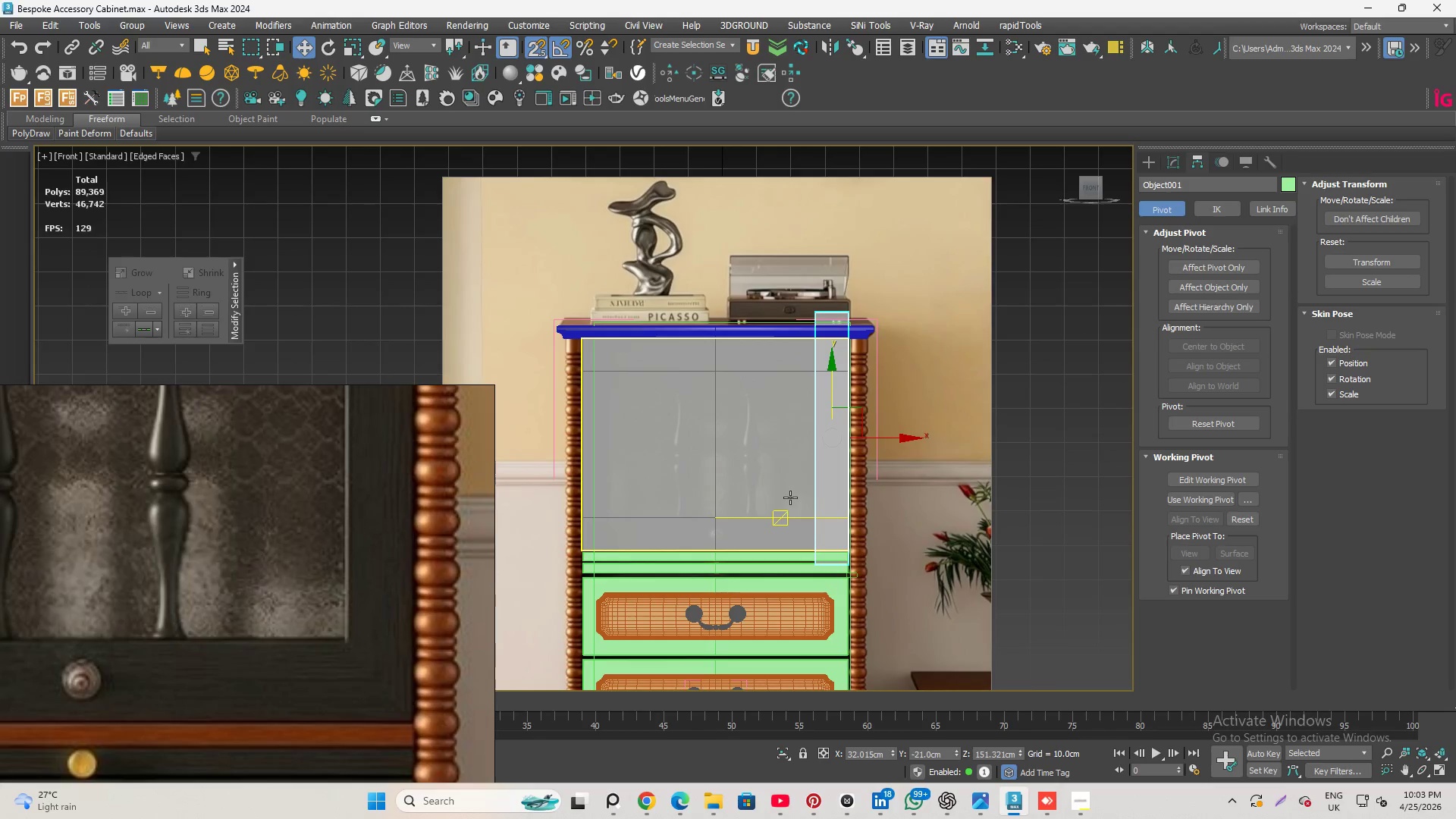 
scroll: coordinate [746, 445], scroll_direction: up, amount: 3.0
 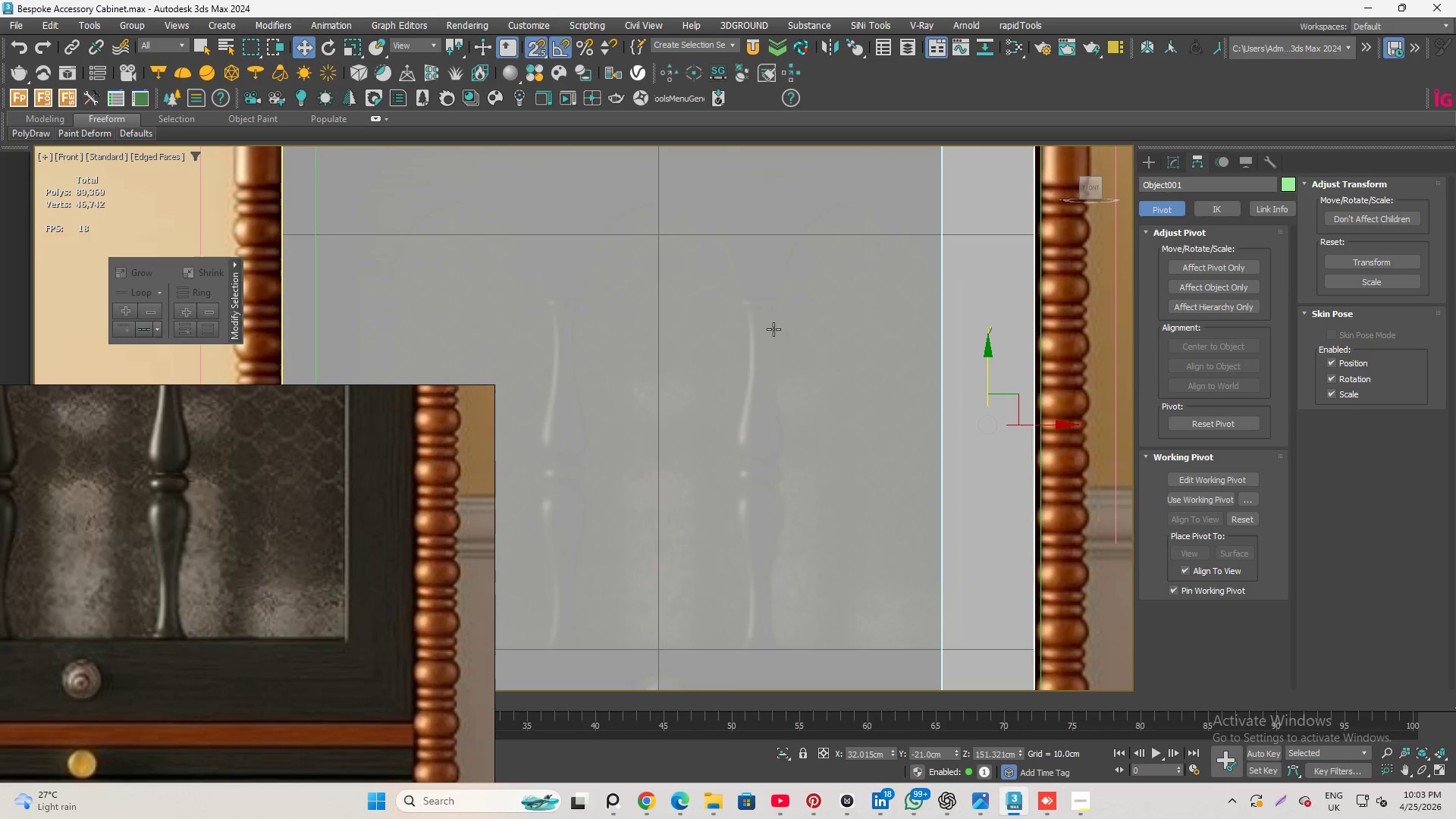 
left_click([774, 329])
 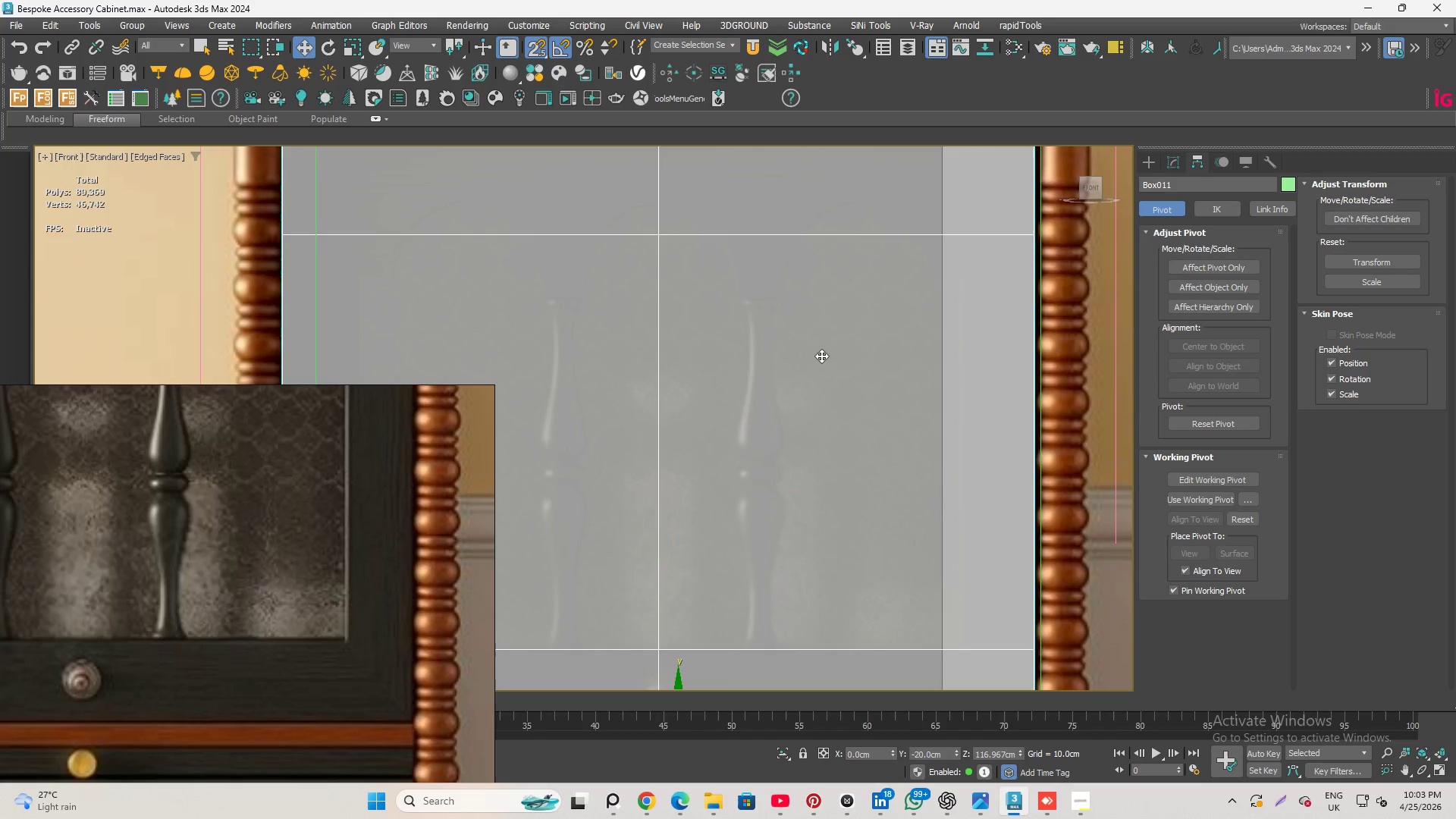 
key(Alt+1)
 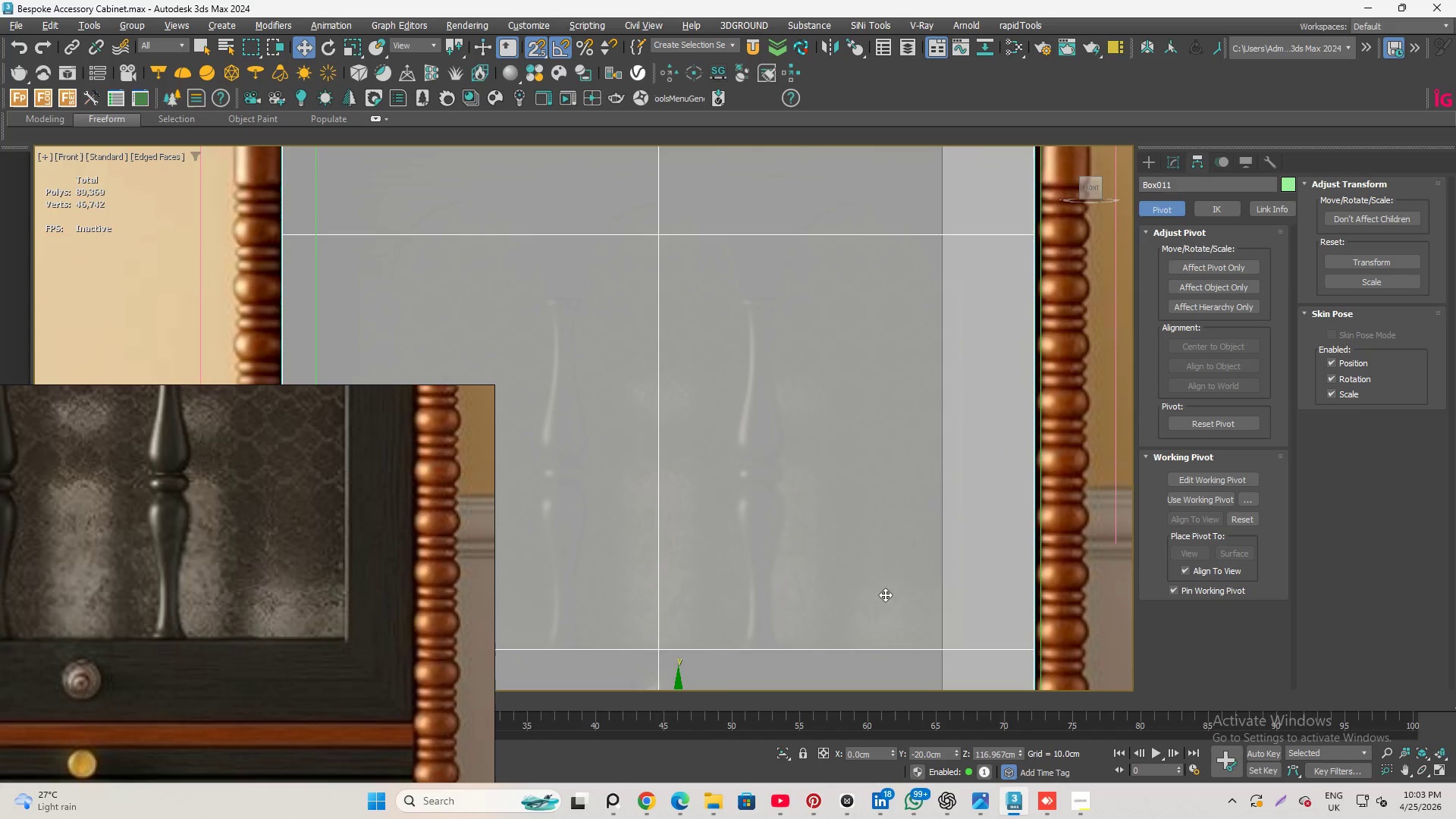 
scroll: coordinate [768, 497], scroll_direction: down, amount: 2.0
 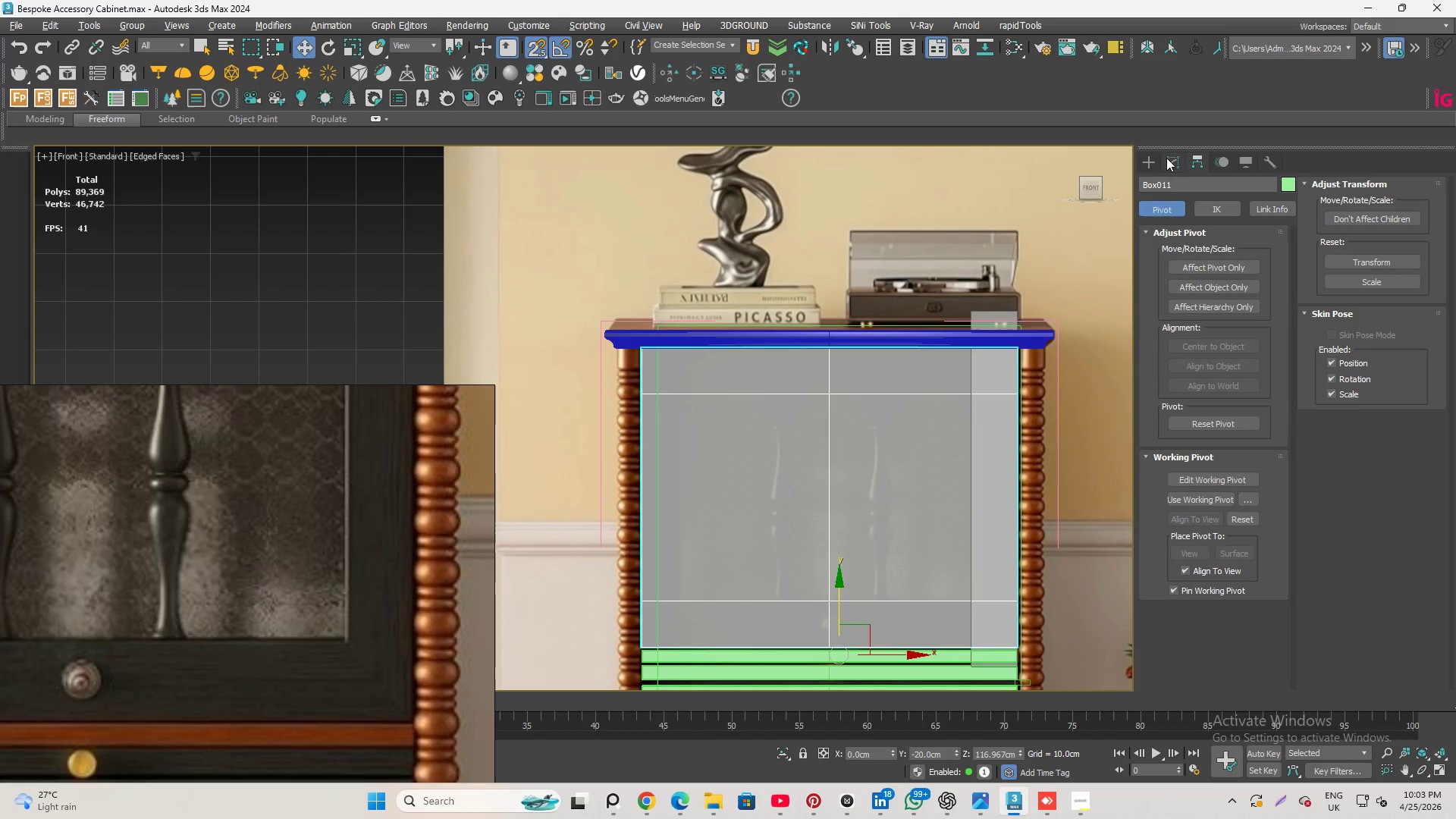 
left_click([1166, 158])
 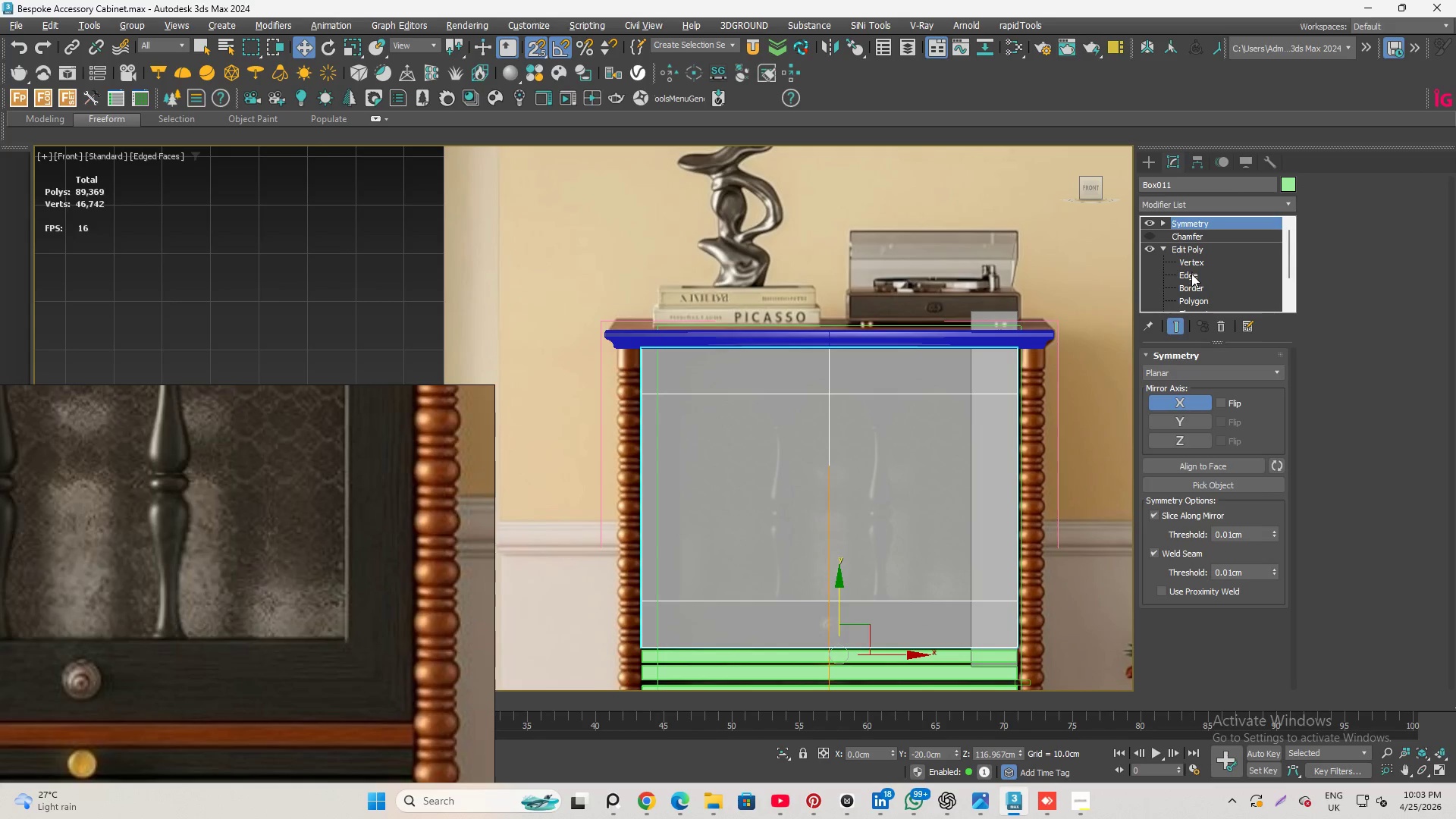 
left_click([1192, 275])
 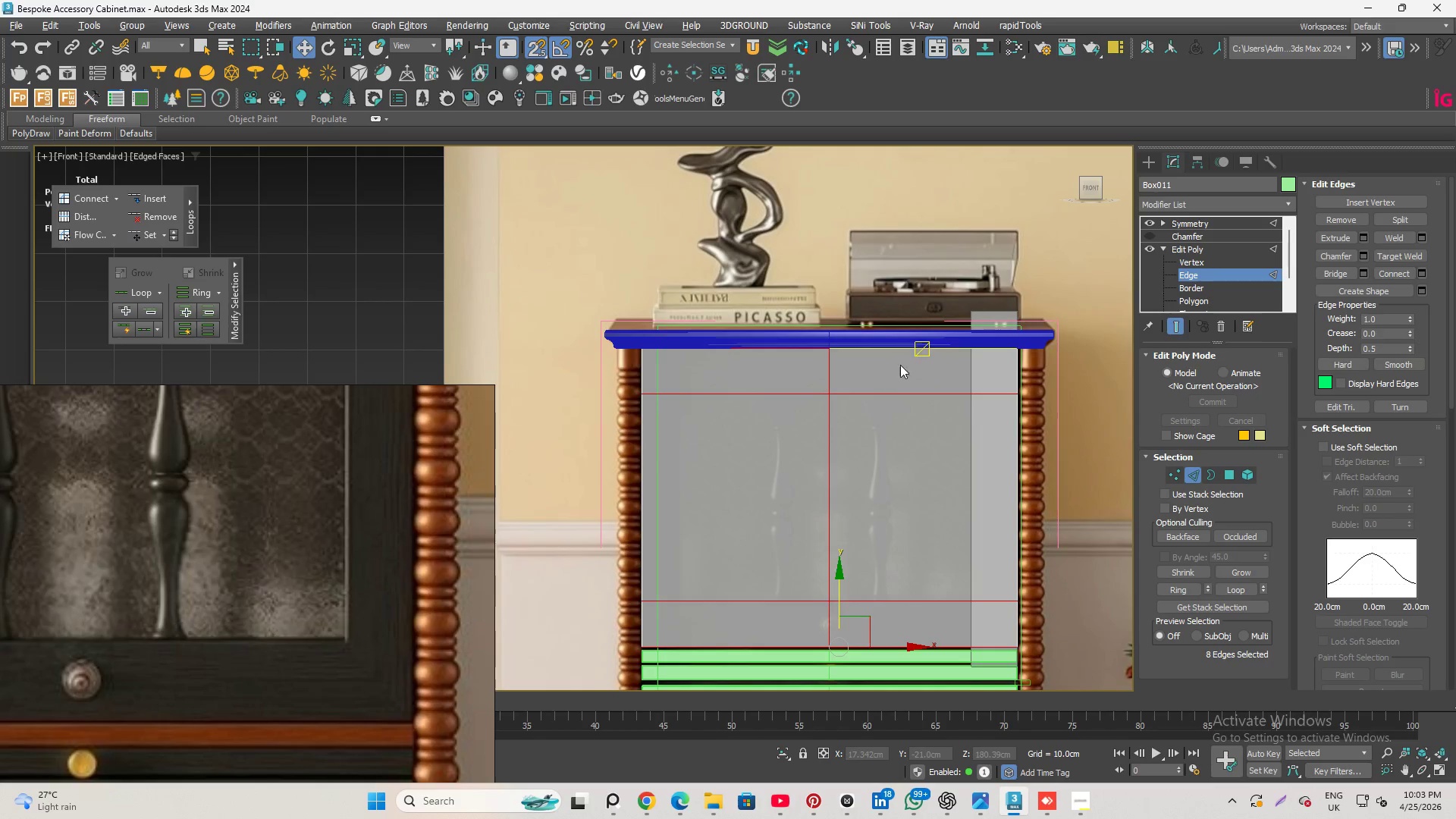 
key(Alt+1)
 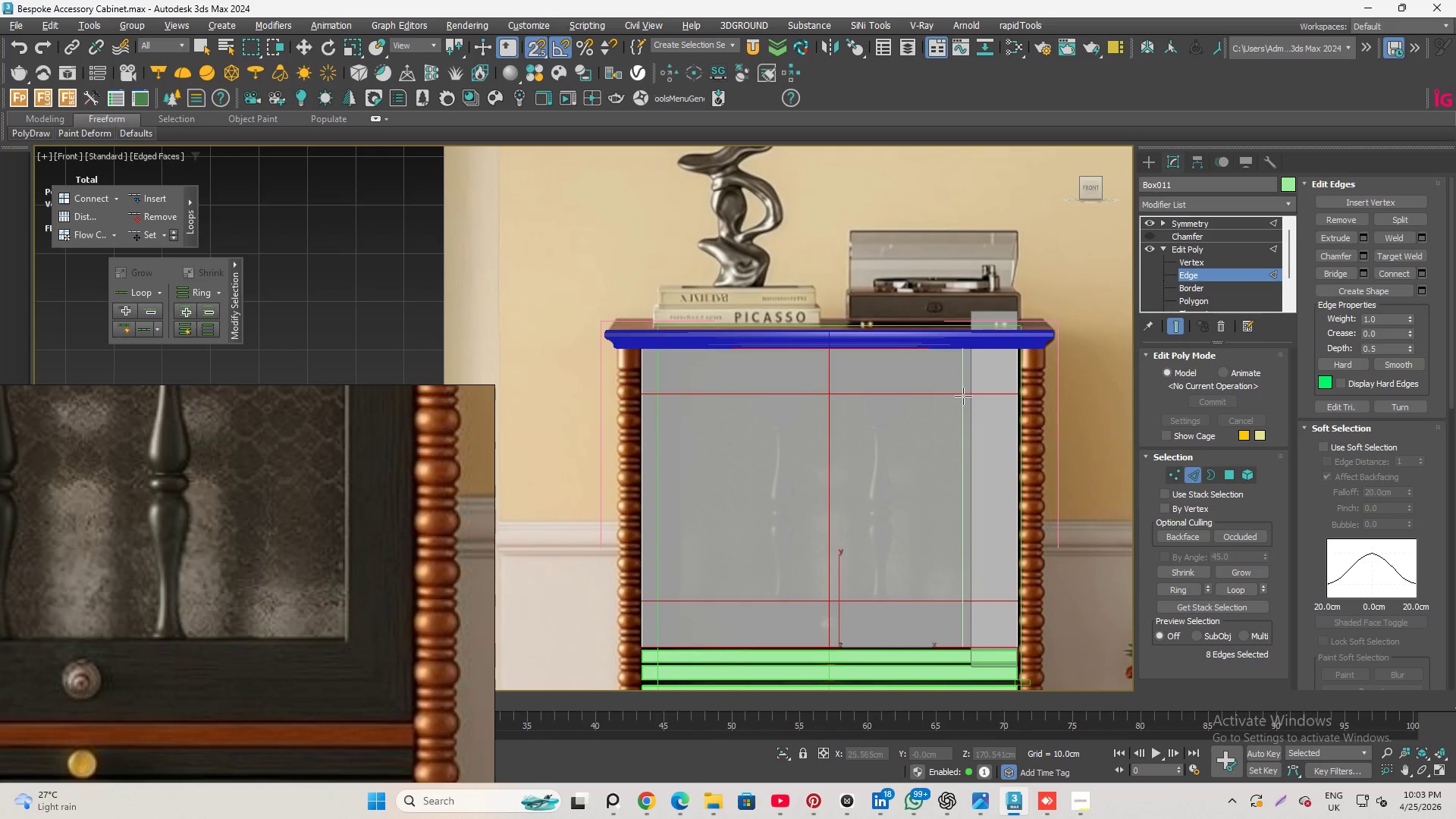 
left_click([961, 397])
 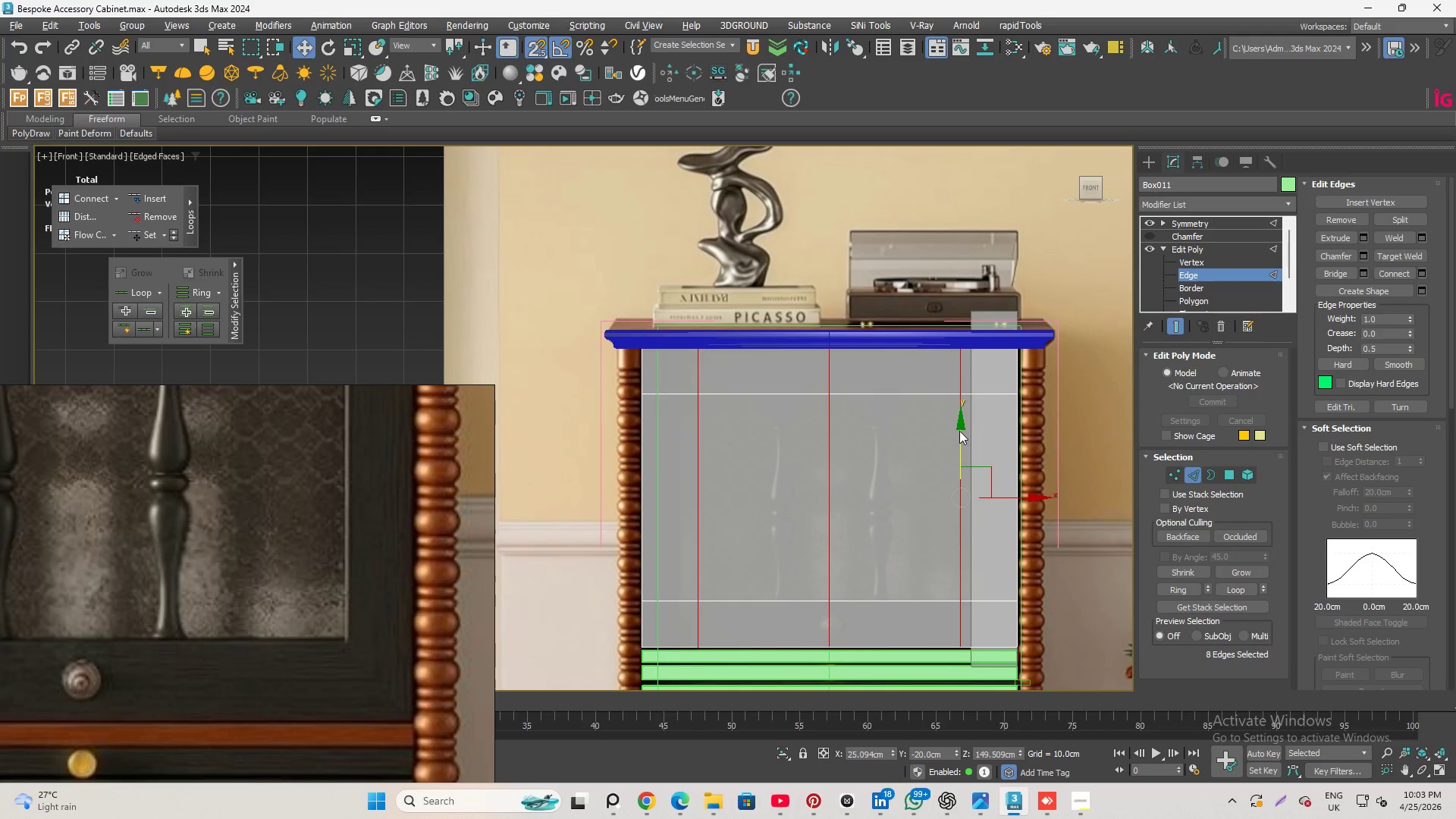 
scroll: coordinate [1005, 497], scroll_direction: up, amount: 3.0
 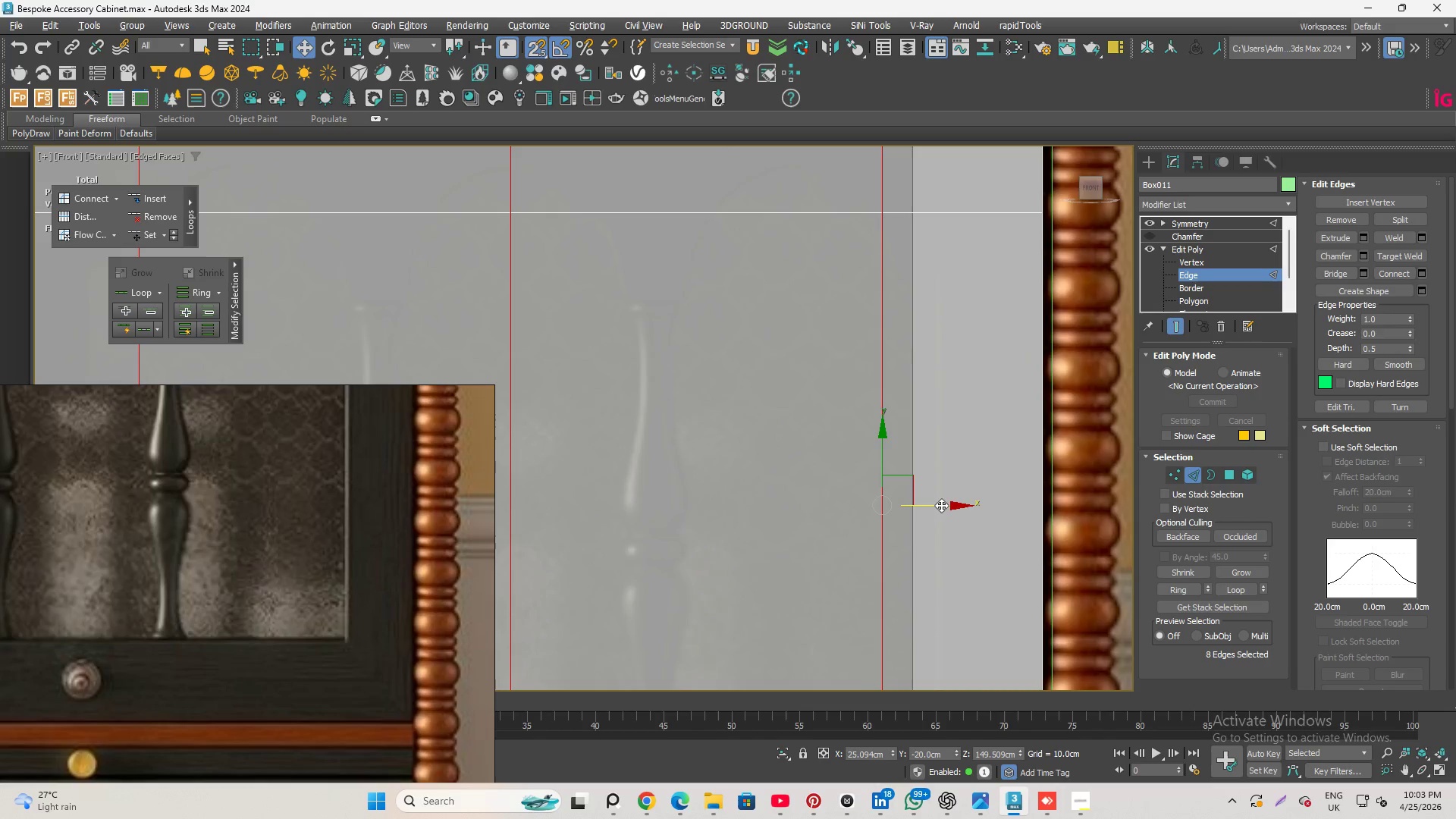 
left_click_drag(start_coordinate=[941, 504], to_coordinate=[909, 241])
 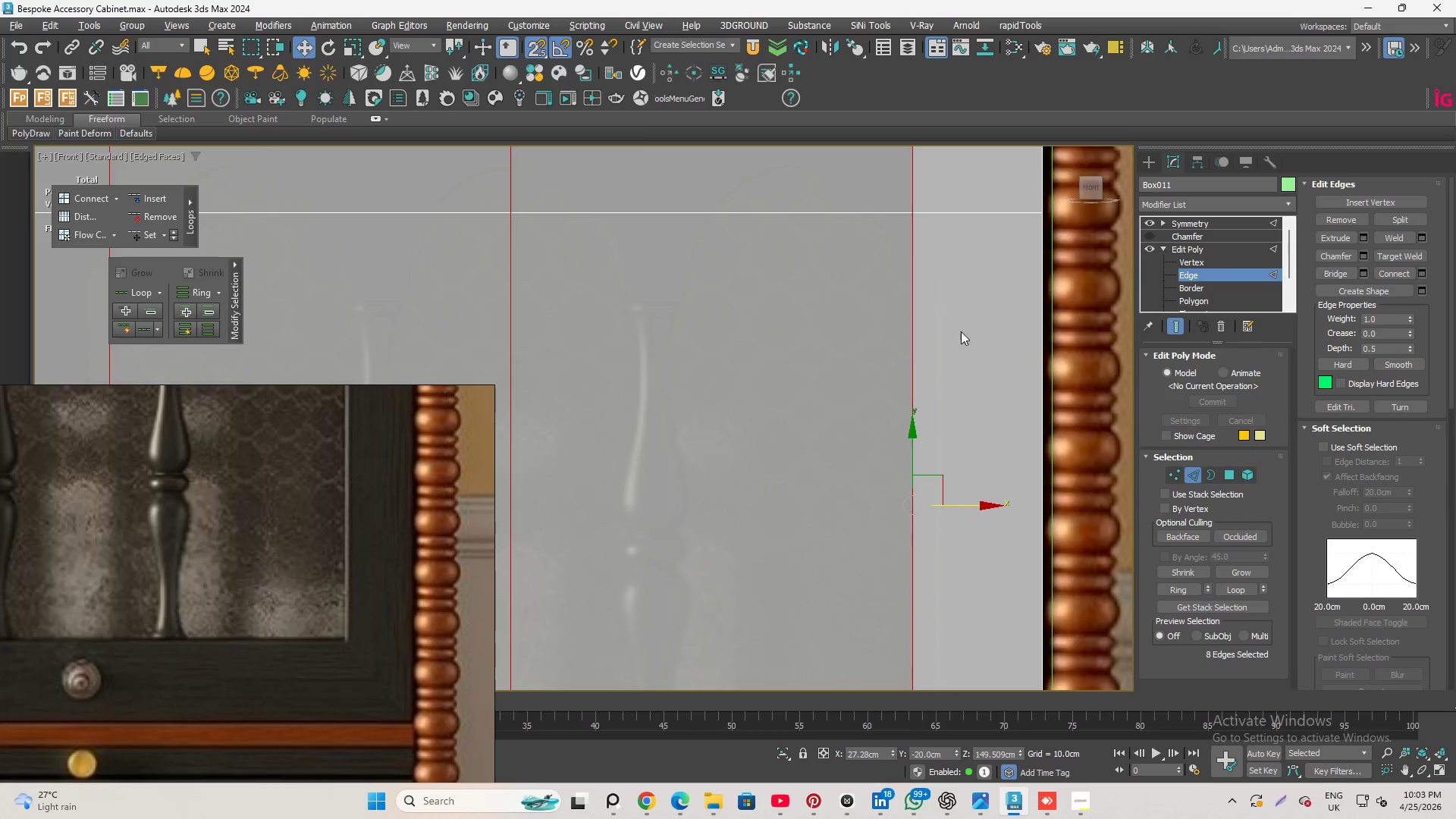 
scroll: coordinate [947, 356], scroll_direction: down, amount: 5.0
 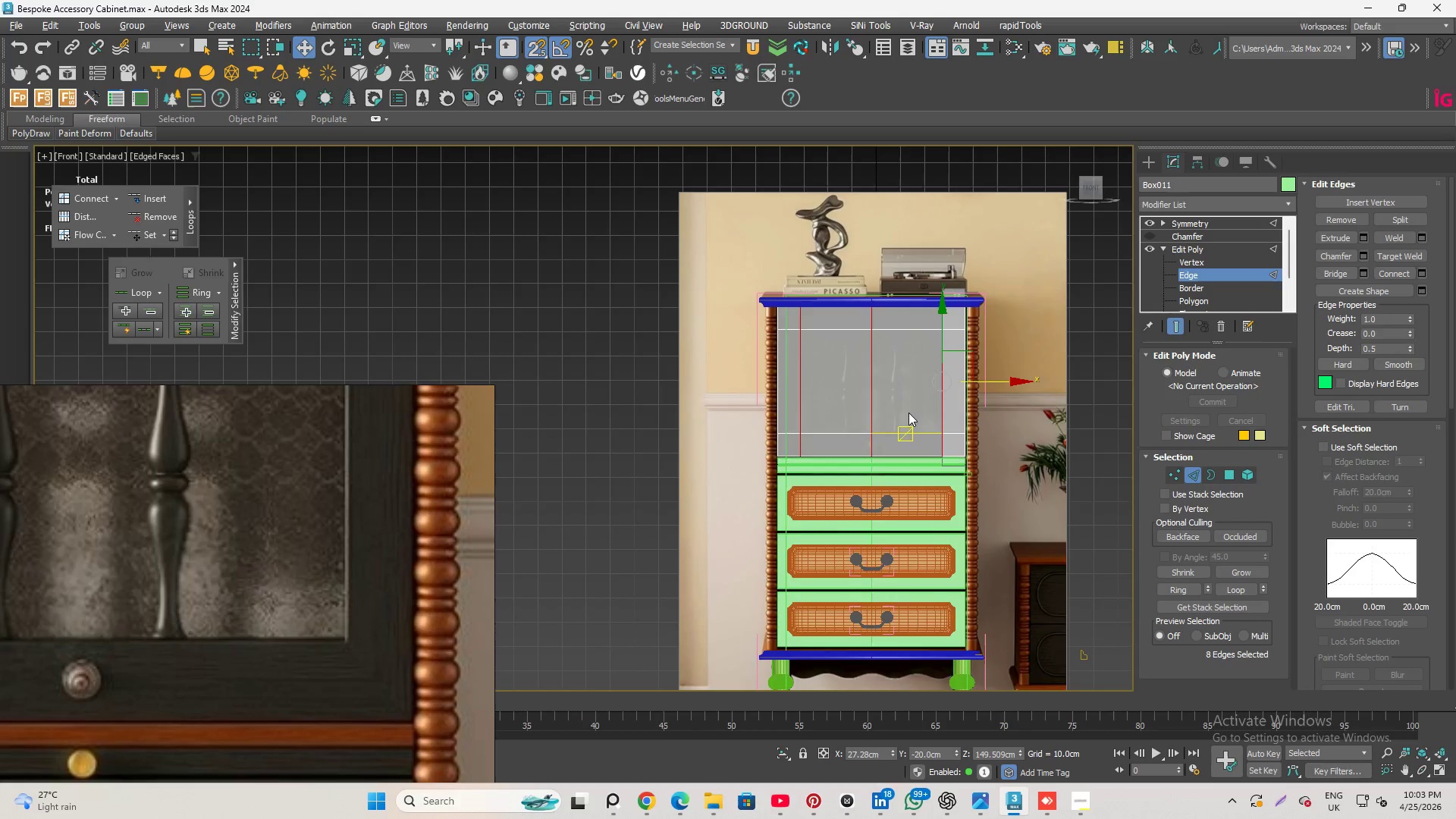 
scroll: coordinate [909, 414], scroll_direction: up, amount: 2.0
 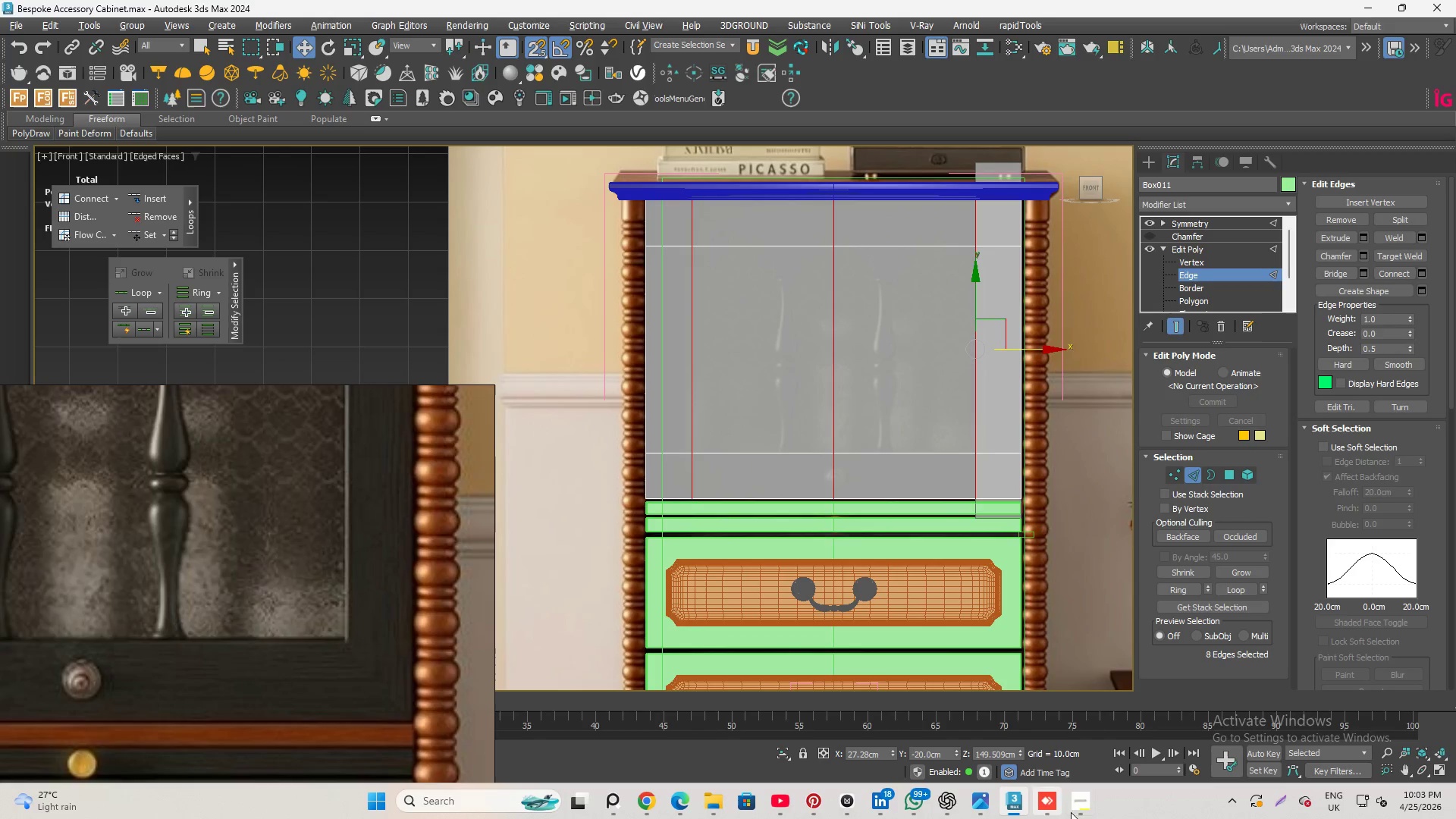 
left_click([1078, 807])
 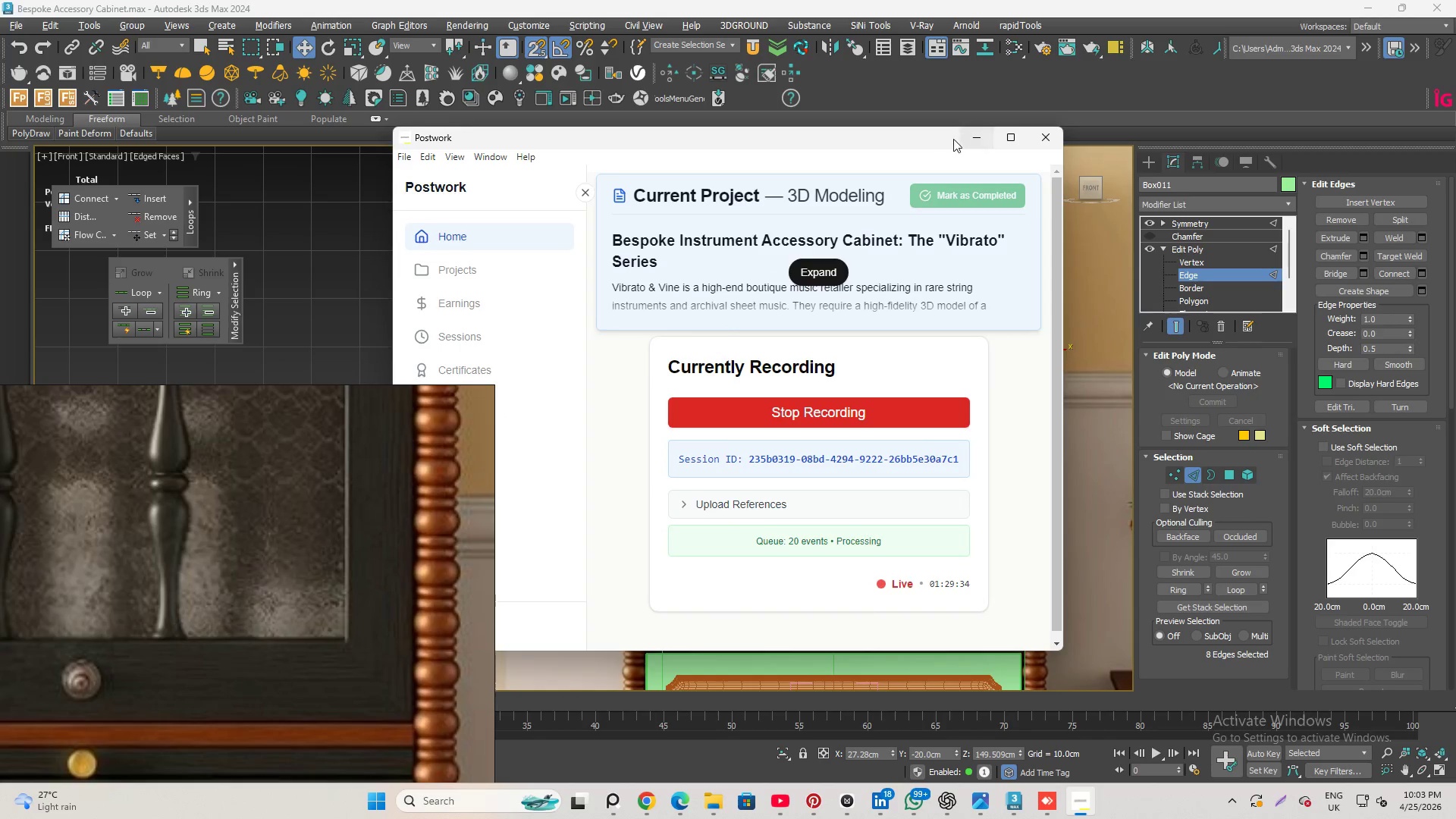 
left_click([971, 140])
 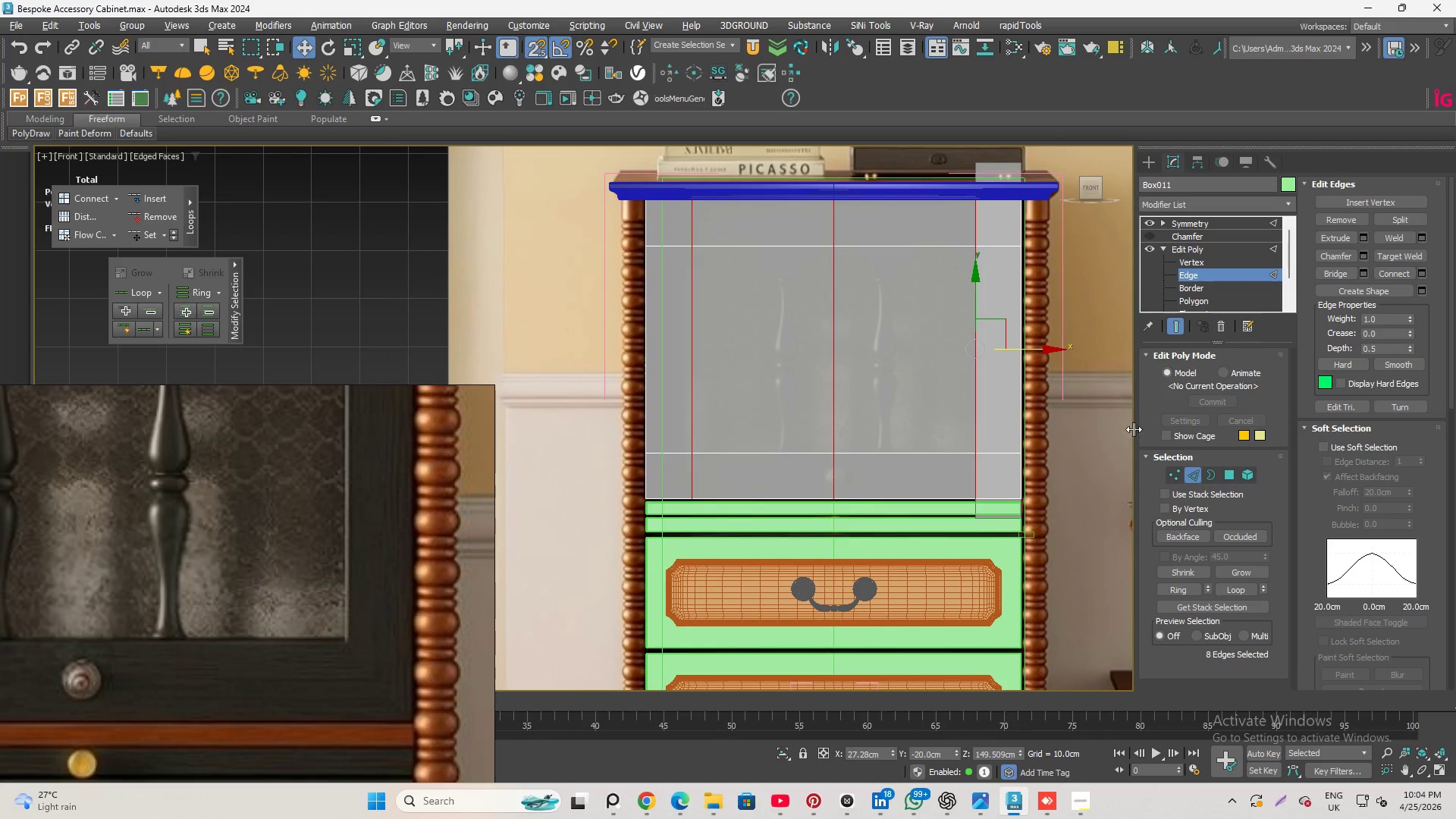 
scroll: coordinate [202, 588], scroll_direction: down, amount: 3.0
 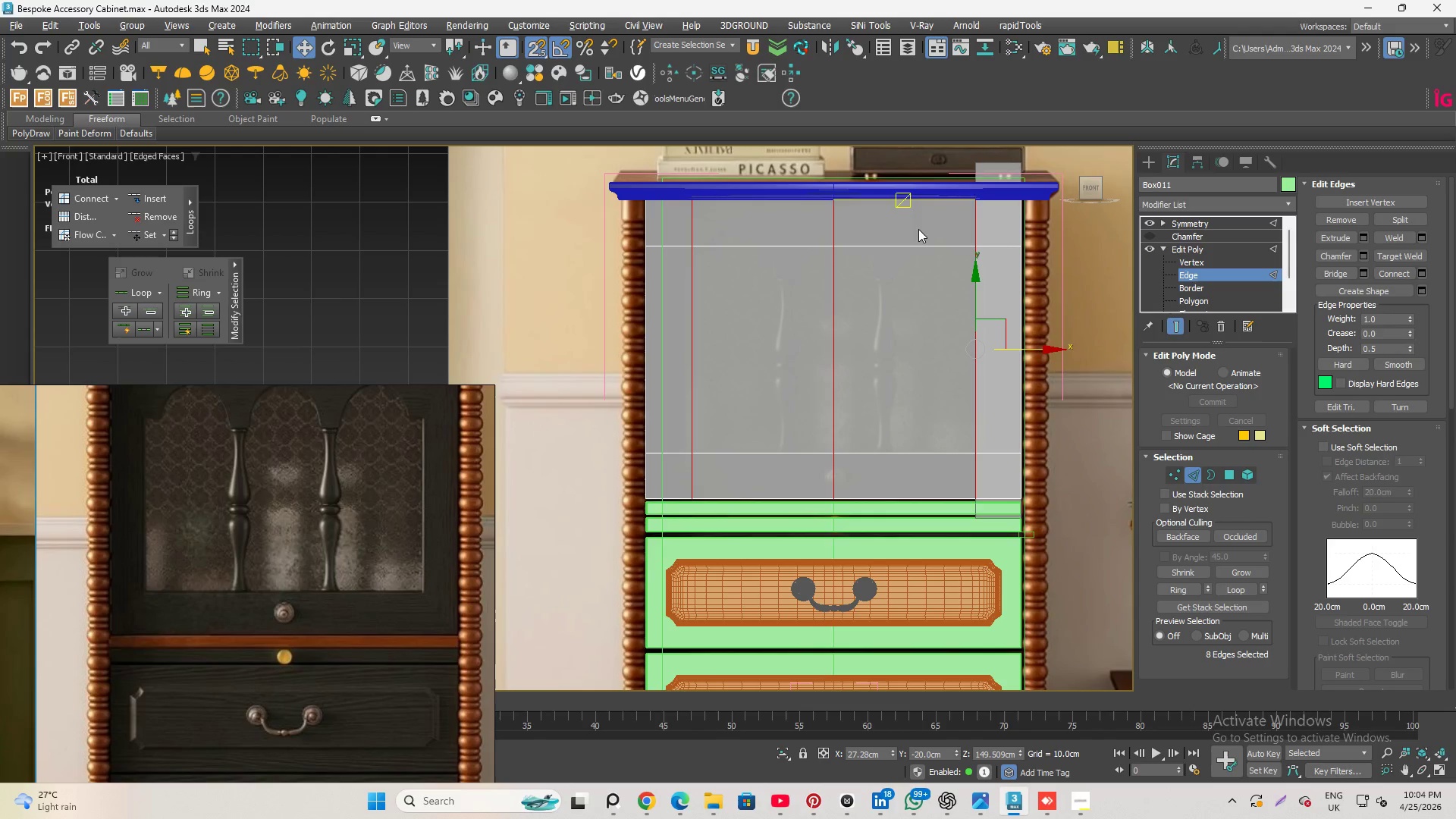 
scroll: coordinate [951, 240], scroll_direction: up, amount: 3.0
 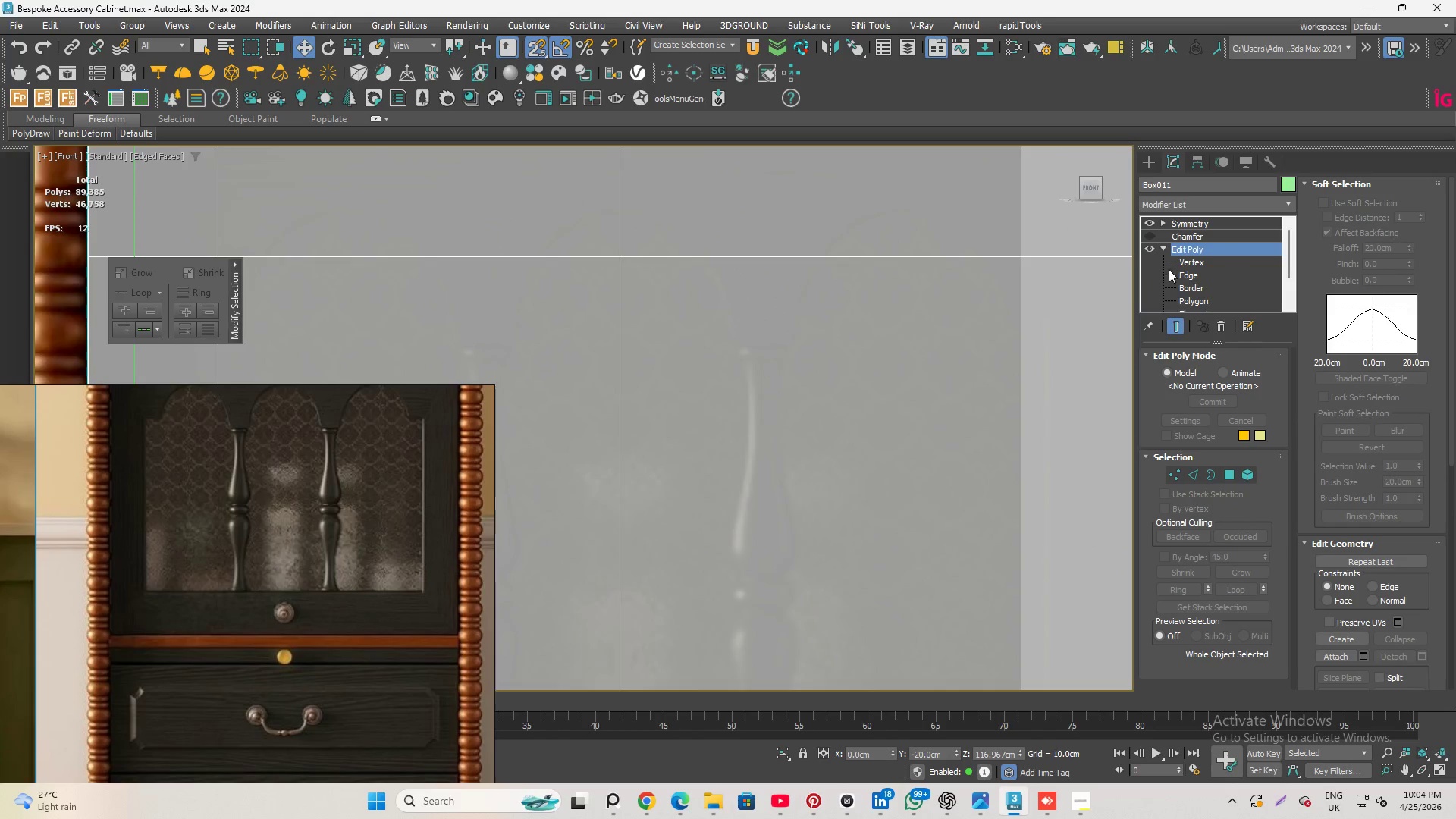 
left_click([1065, 322])
 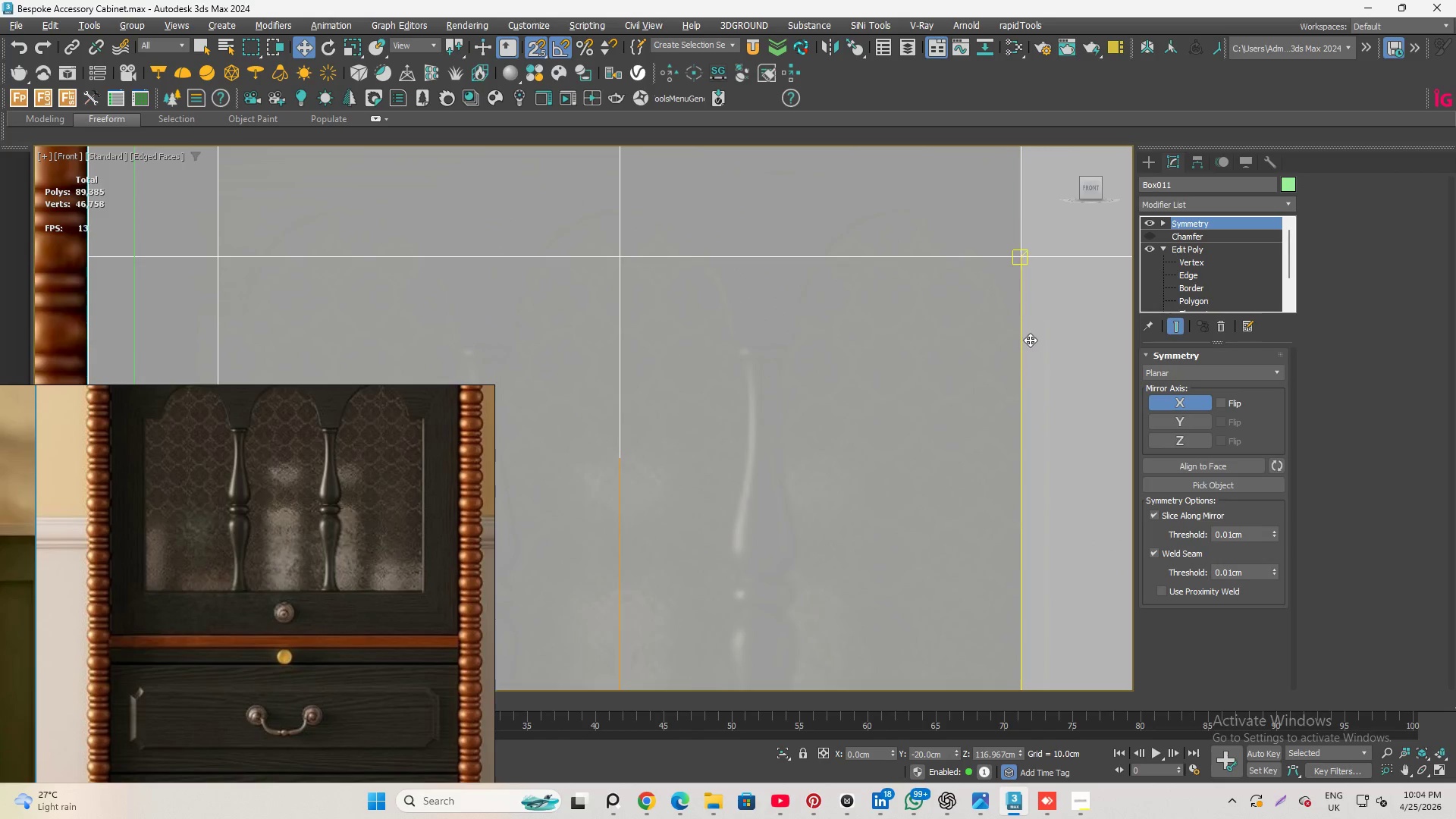 
left_click([1032, 340])
 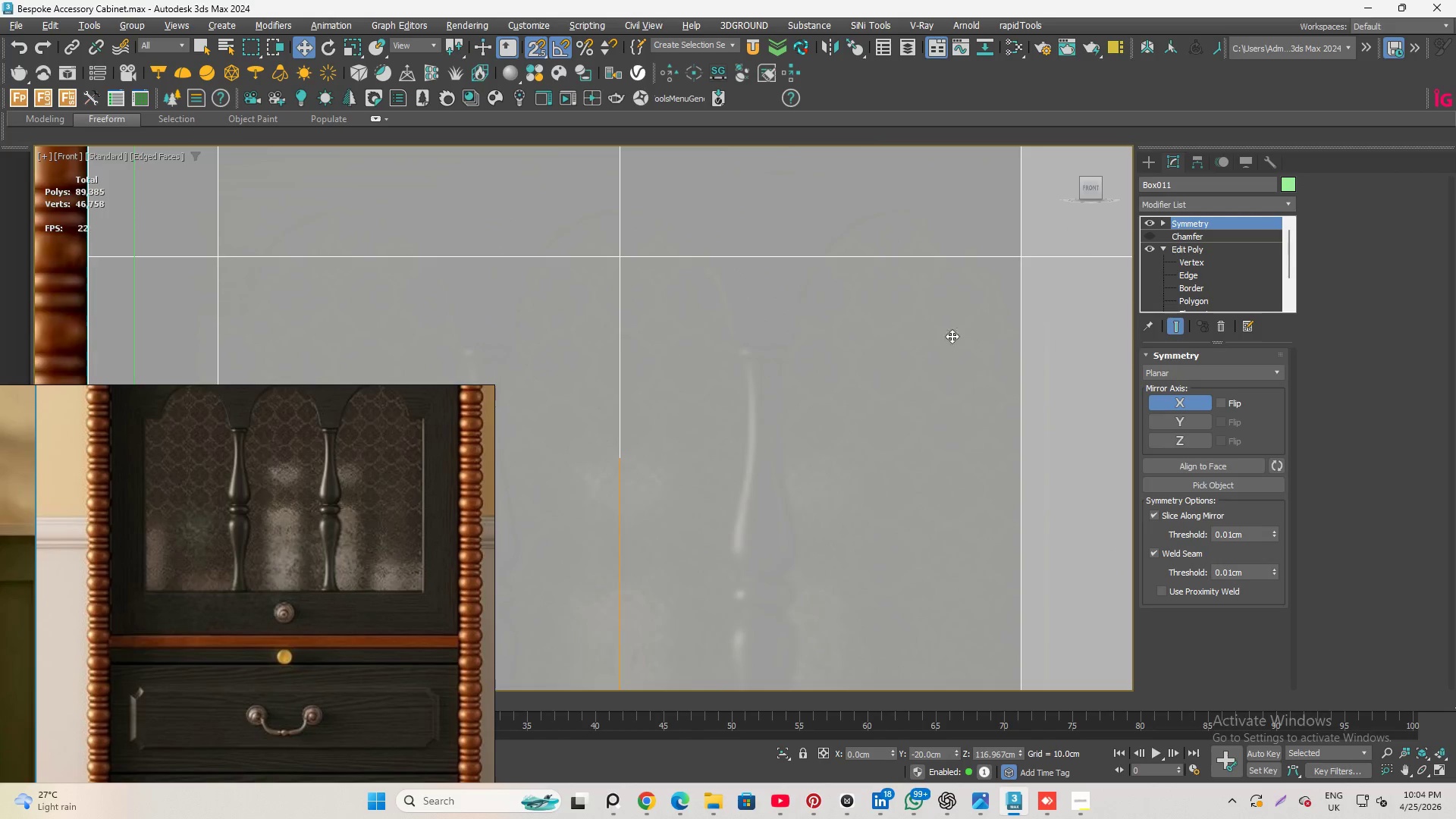 
scroll: coordinate [914, 342], scroll_direction: down, amount: 4.0
 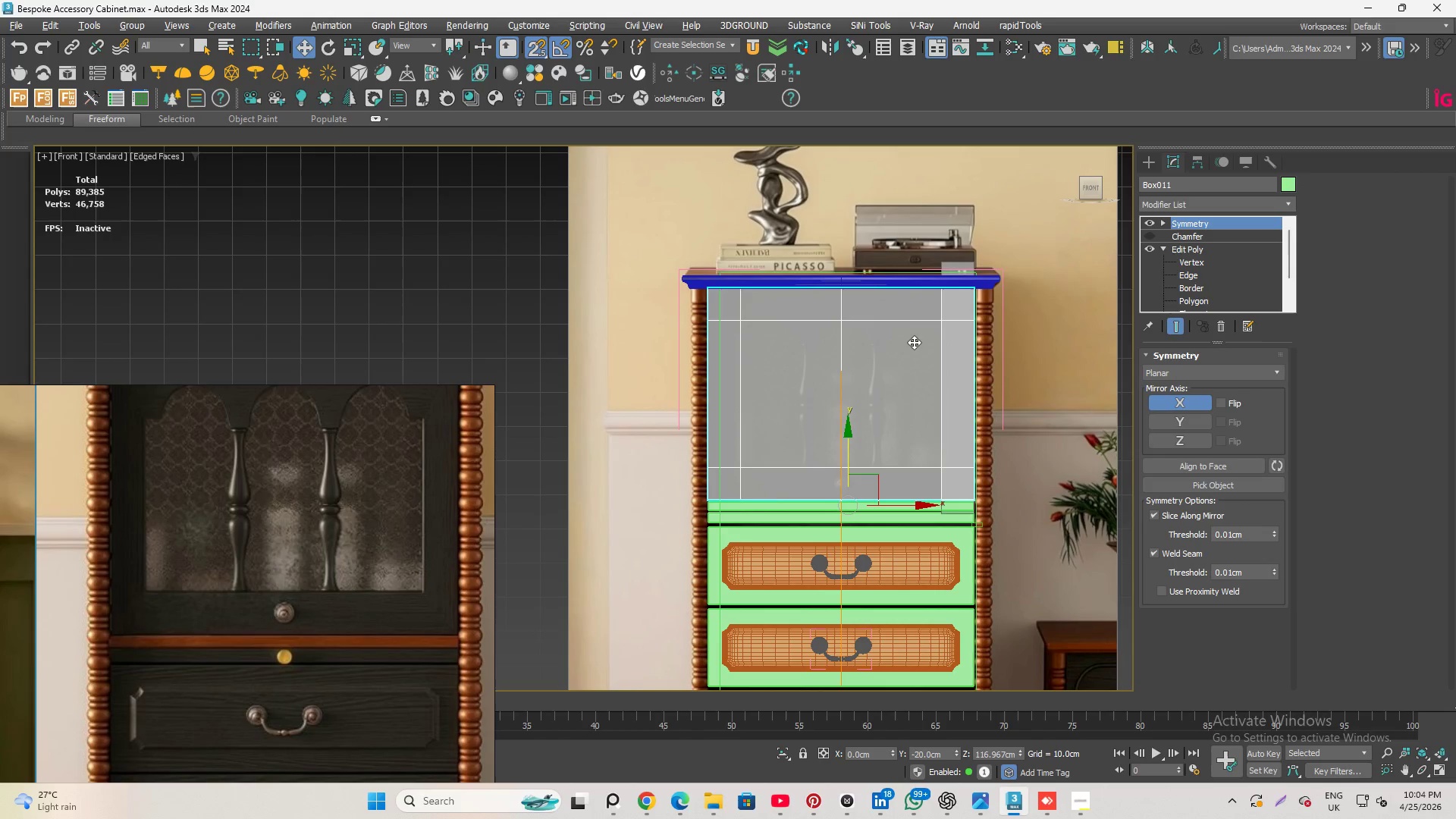 
key(Delete)
 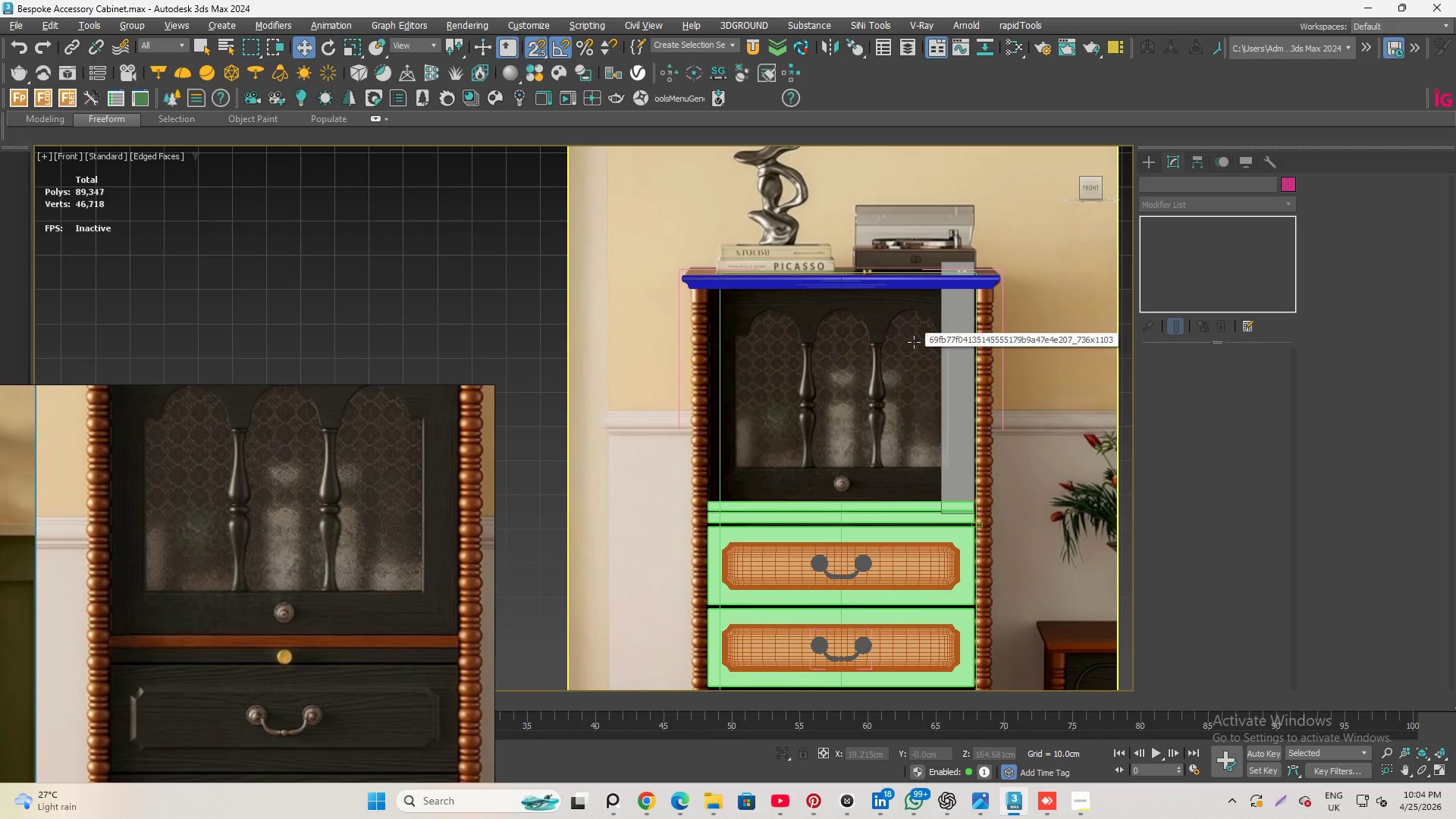 
key(Control+Z)
 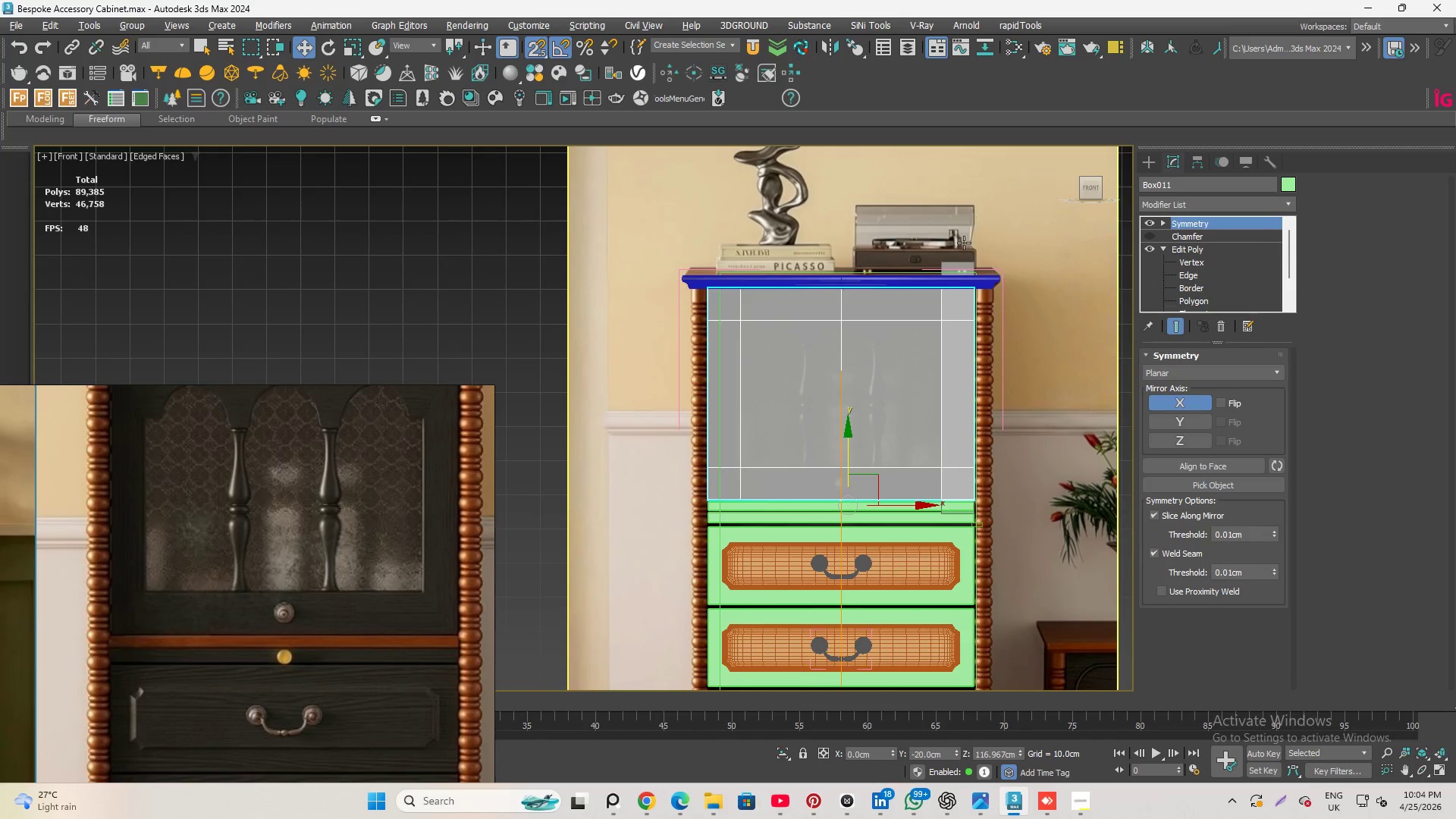 
scroll: coordinate [956, 261], scroll_direction: up, amount: 3.0
 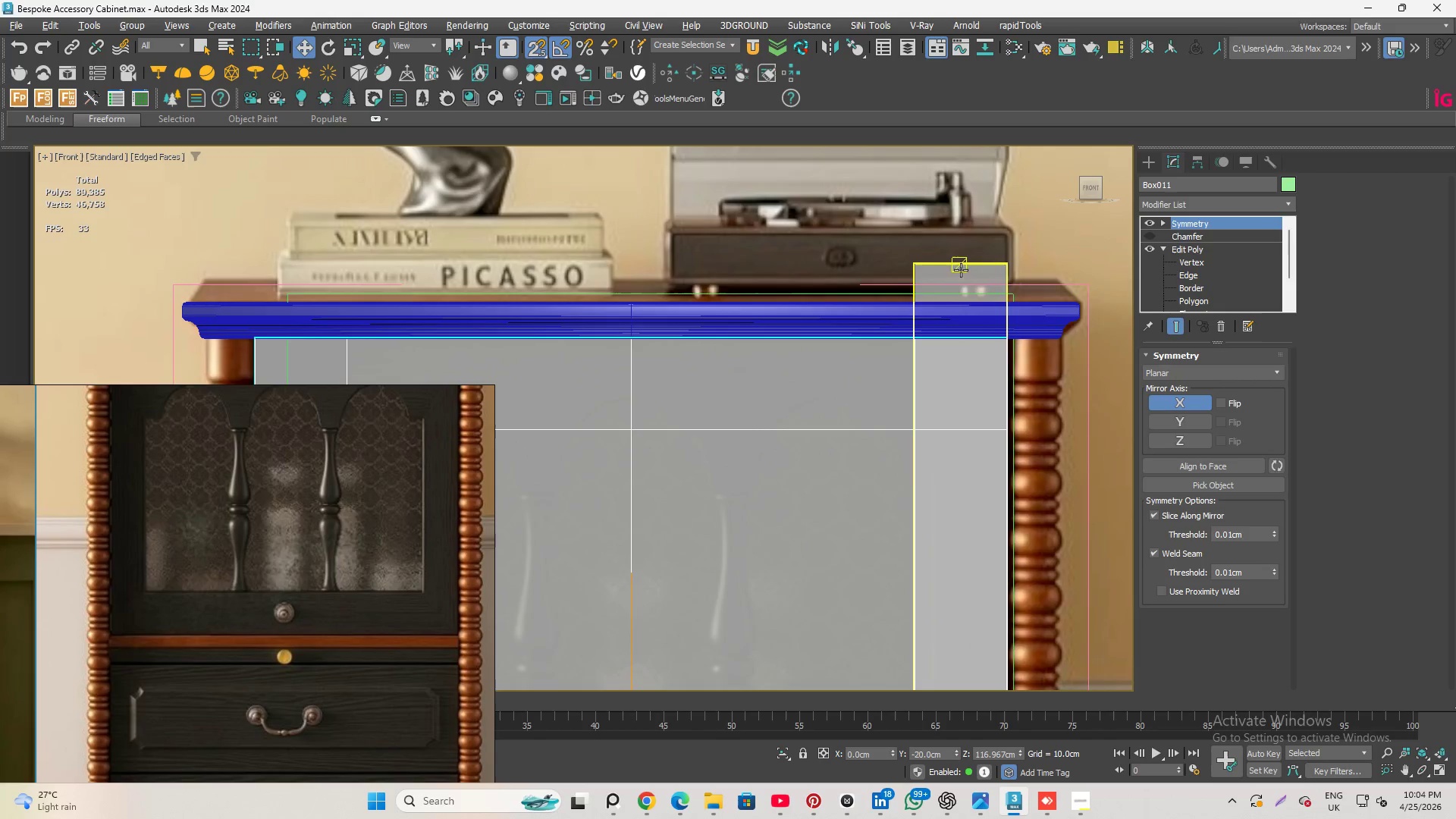 
left_click([957, 275])
 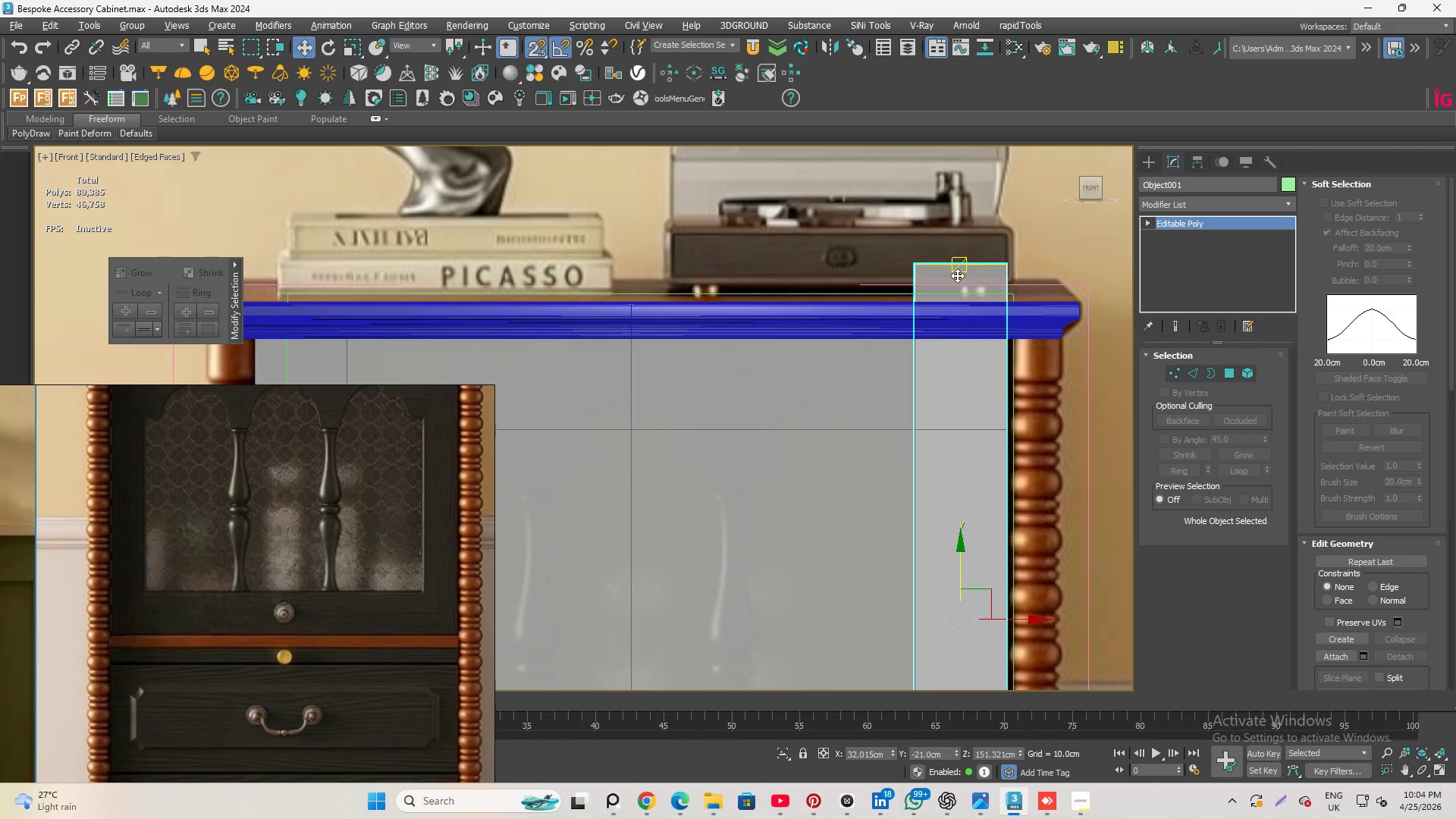 
key(Delete)
 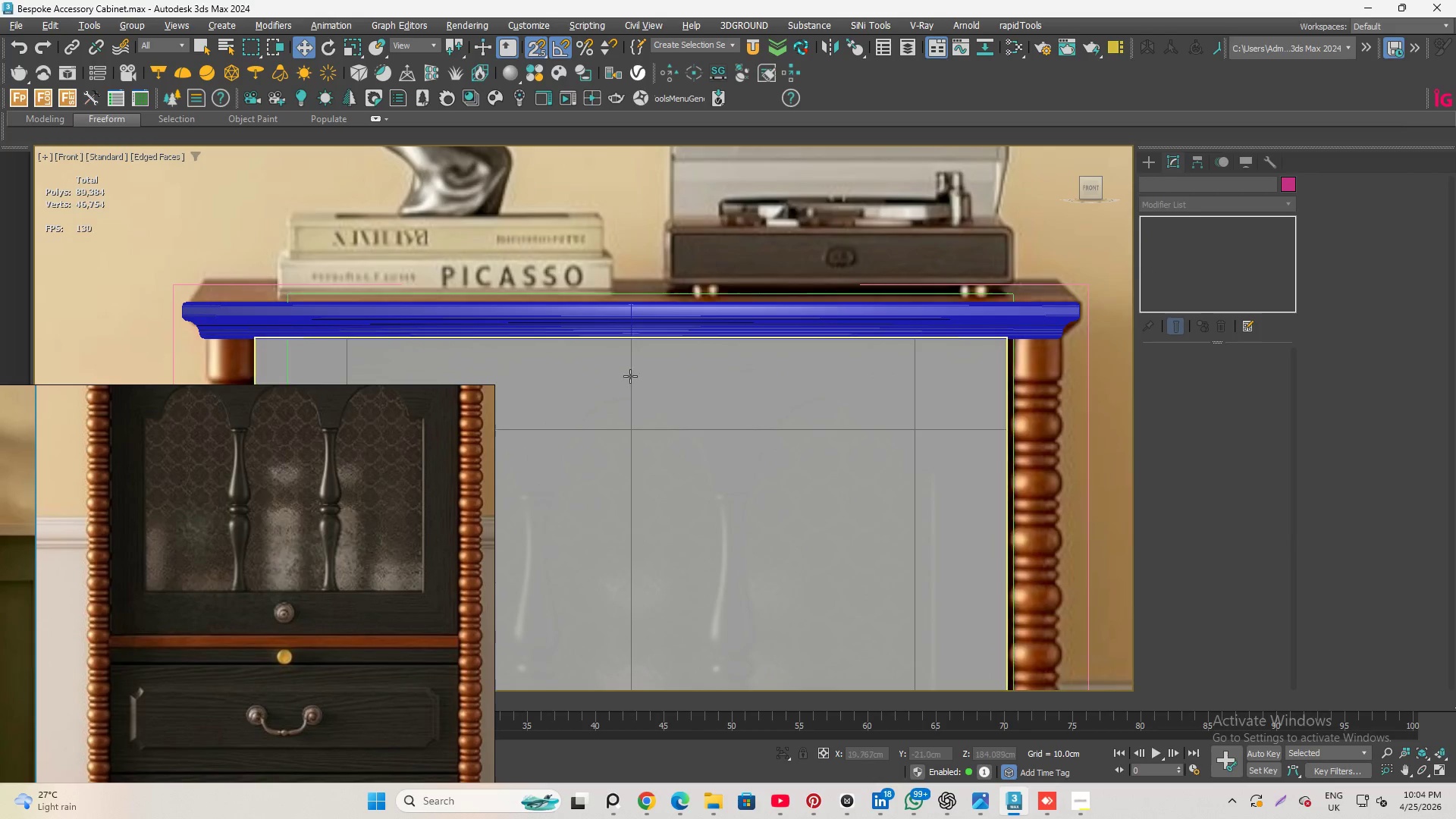 
scroll: coordinate [903, 314], scroll_direction: down, amount: 2.0
 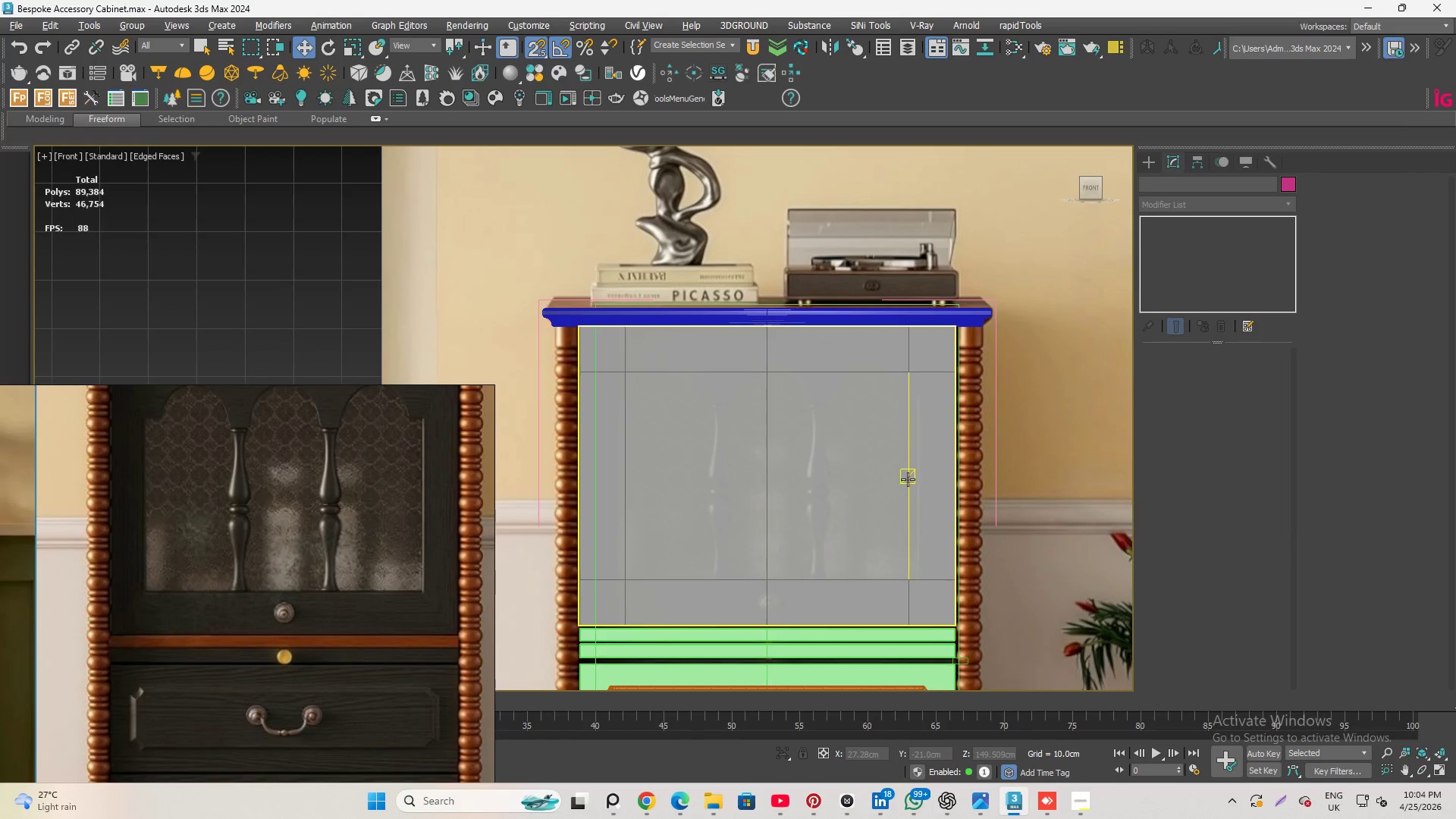 
left_click([908, 479])
 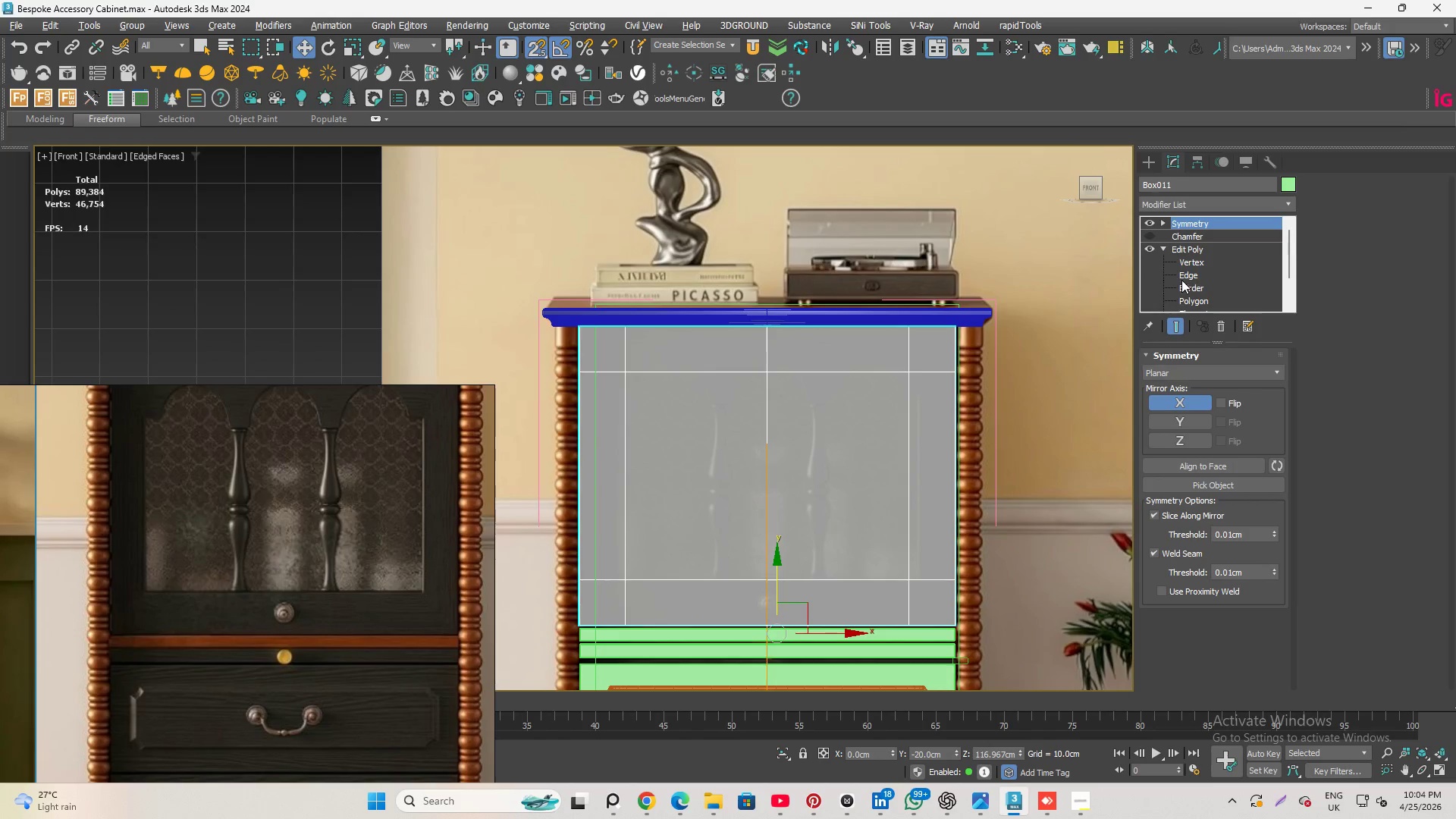 
left_click([1184, 271])
 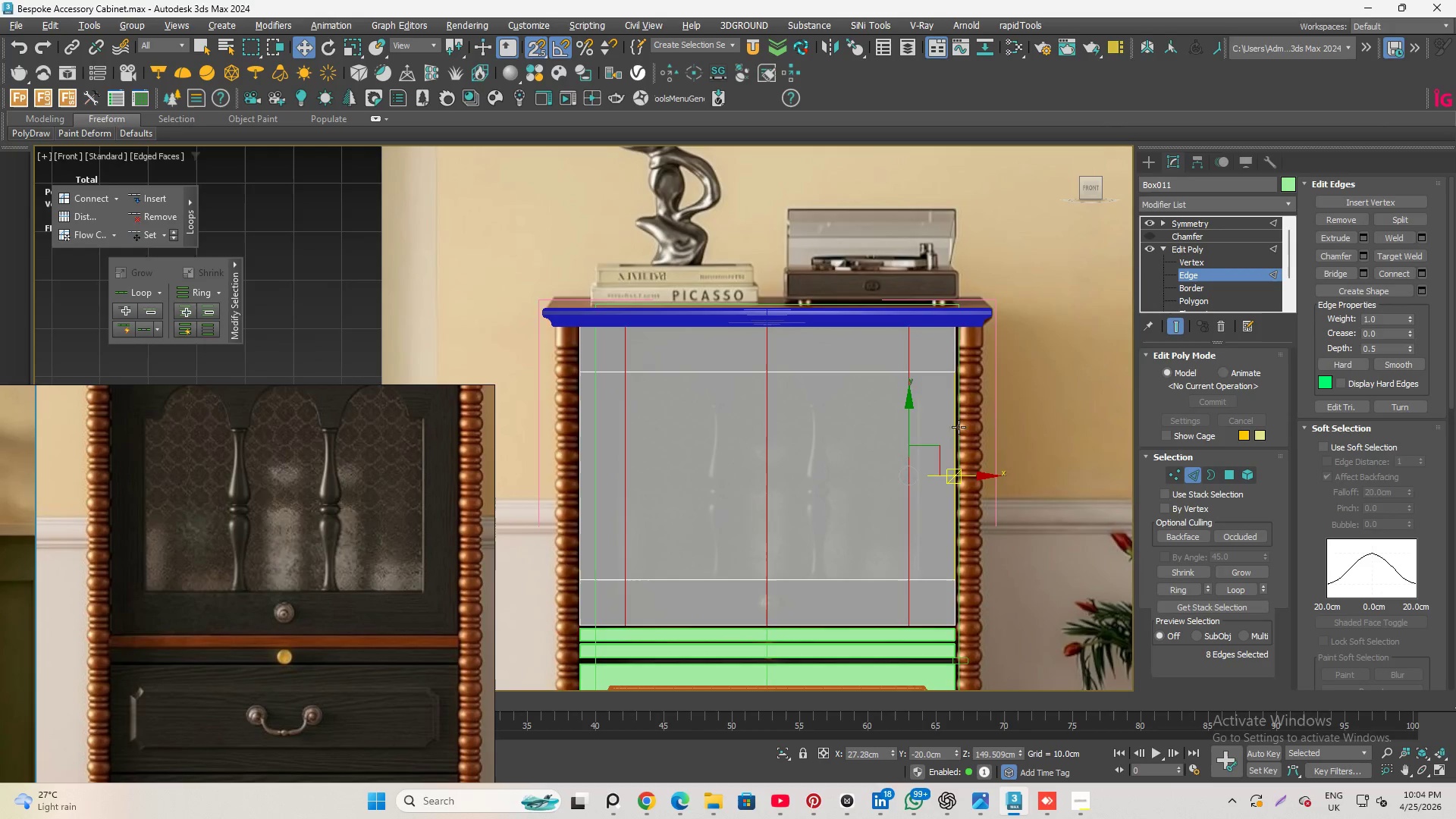 
scroll: coordinate [966, 457], scroll_direction: up, amount: 1.0
 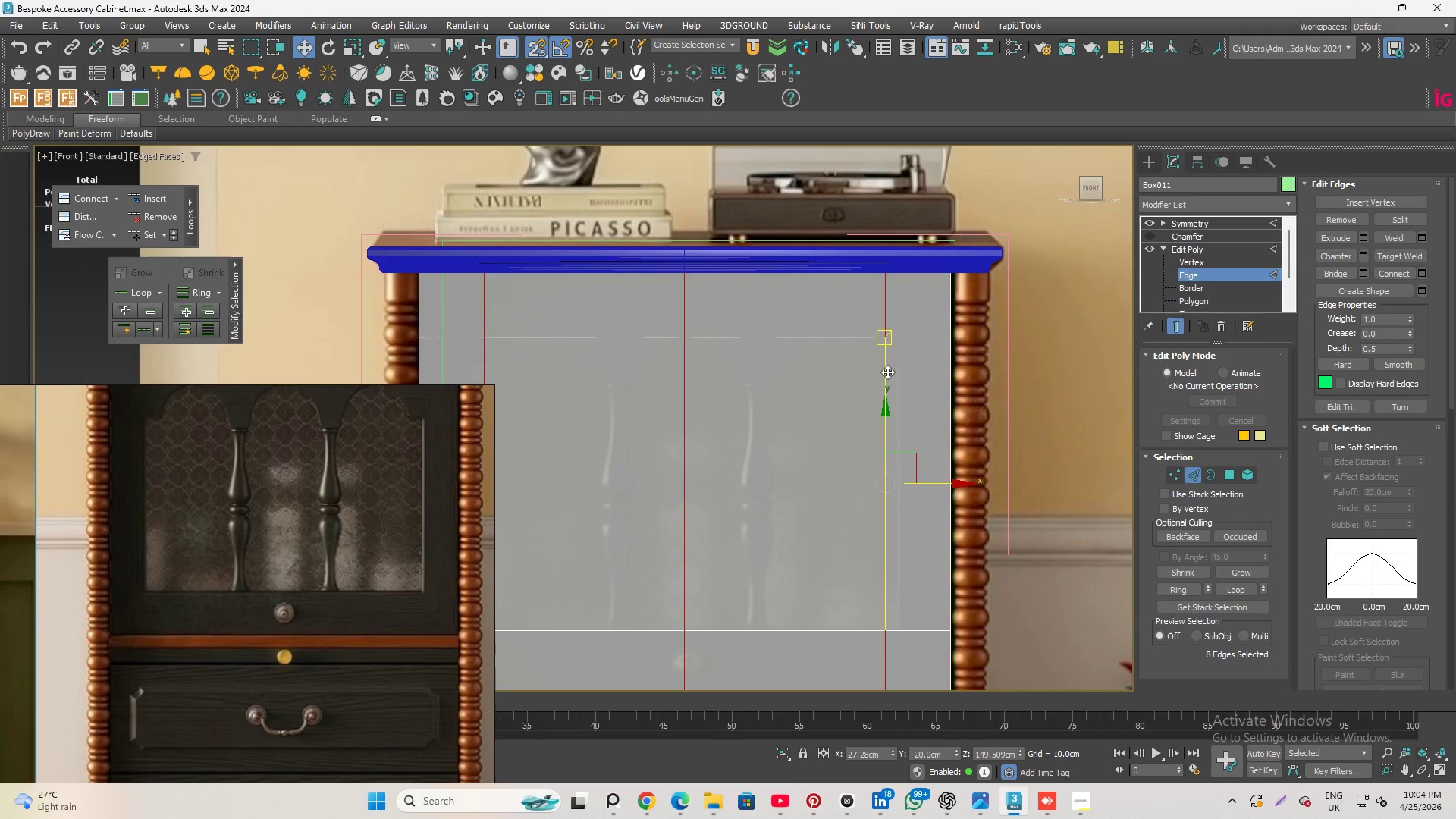 
double_click([887, 372])
 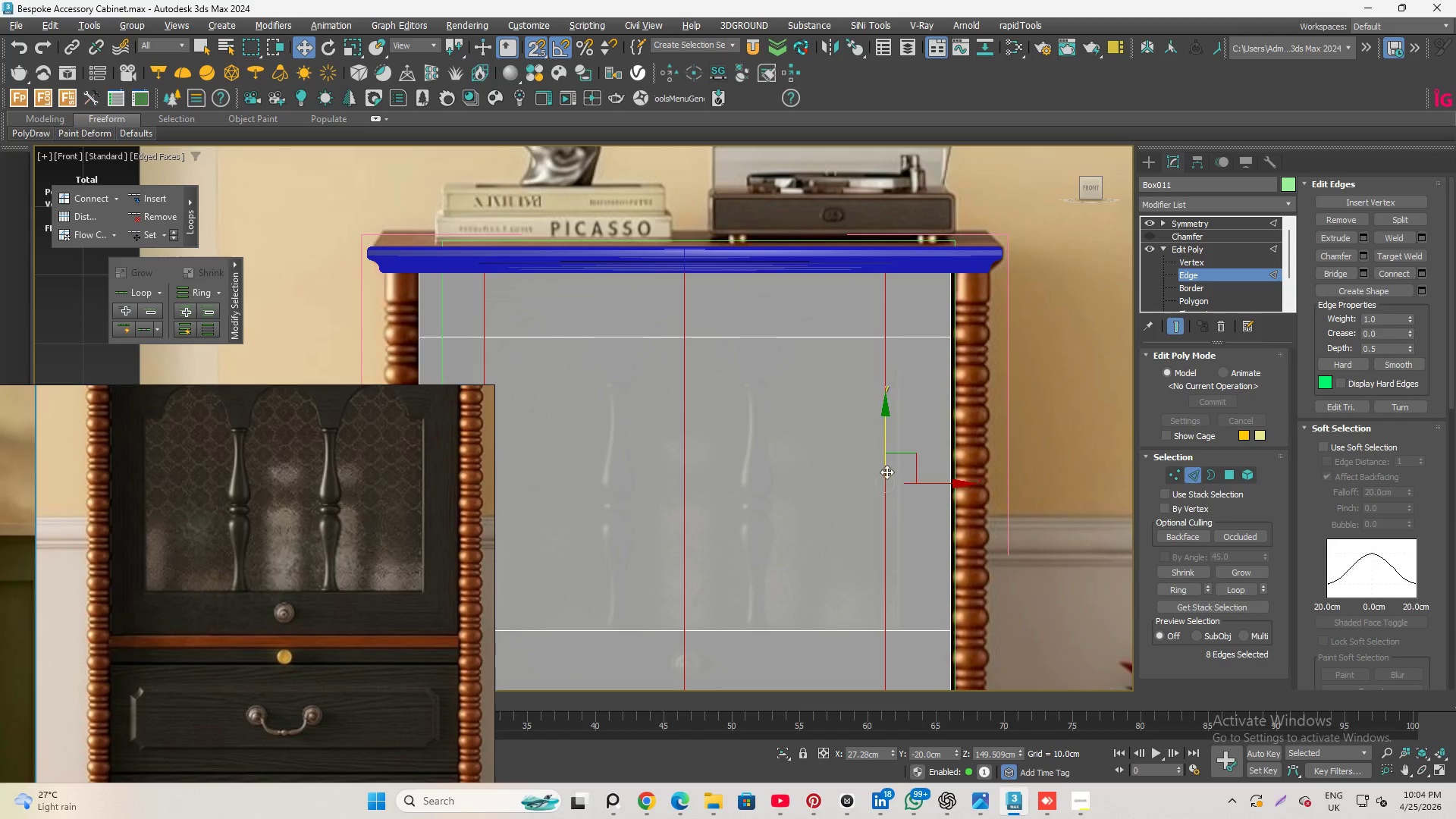 
scroll: coordinate [889, 501], scroll_direction: up, amount: 2.0
 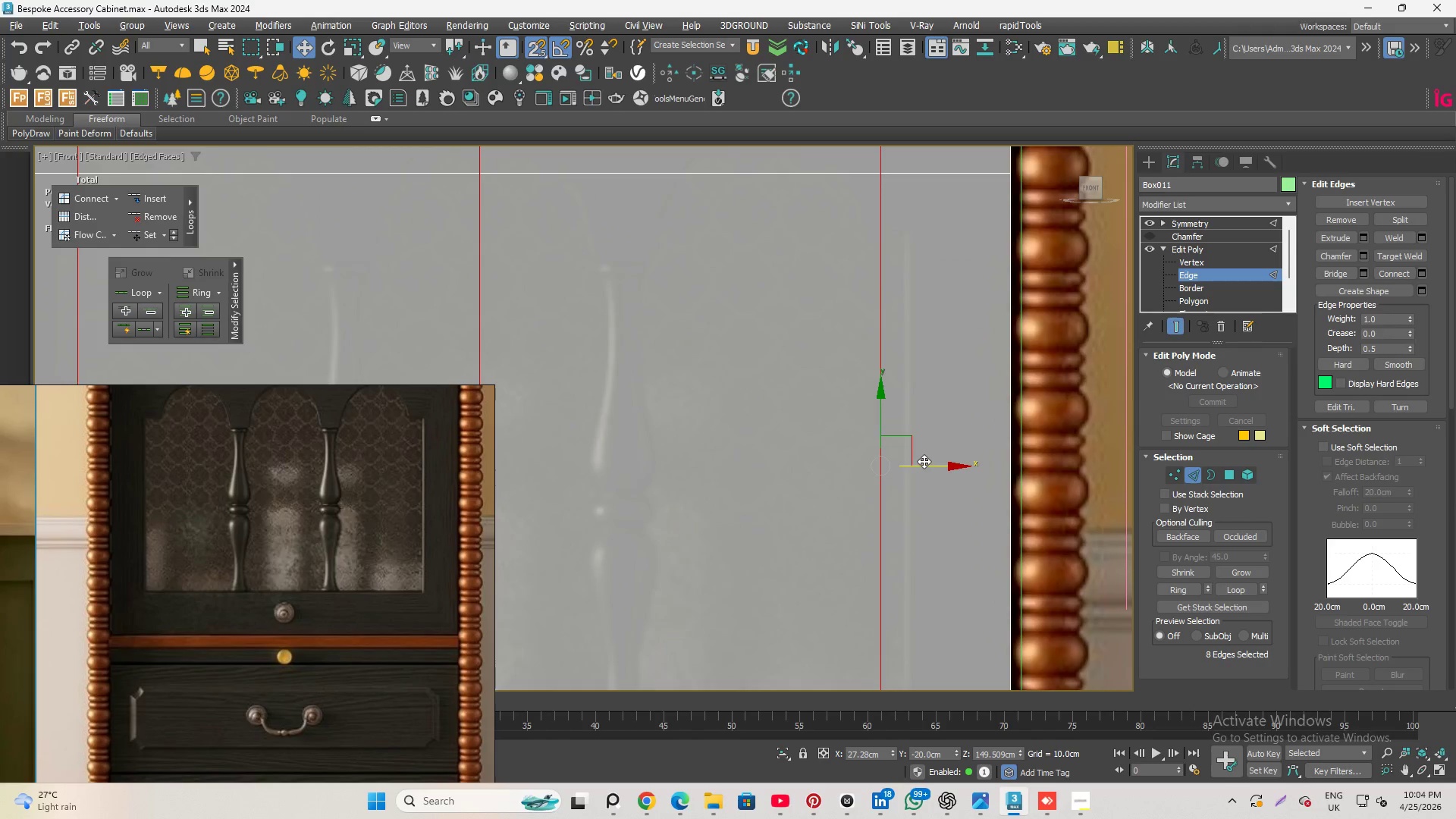 
left_click_drag(start_coordinate=[924, 461], to_coordinate=[904, 498])
 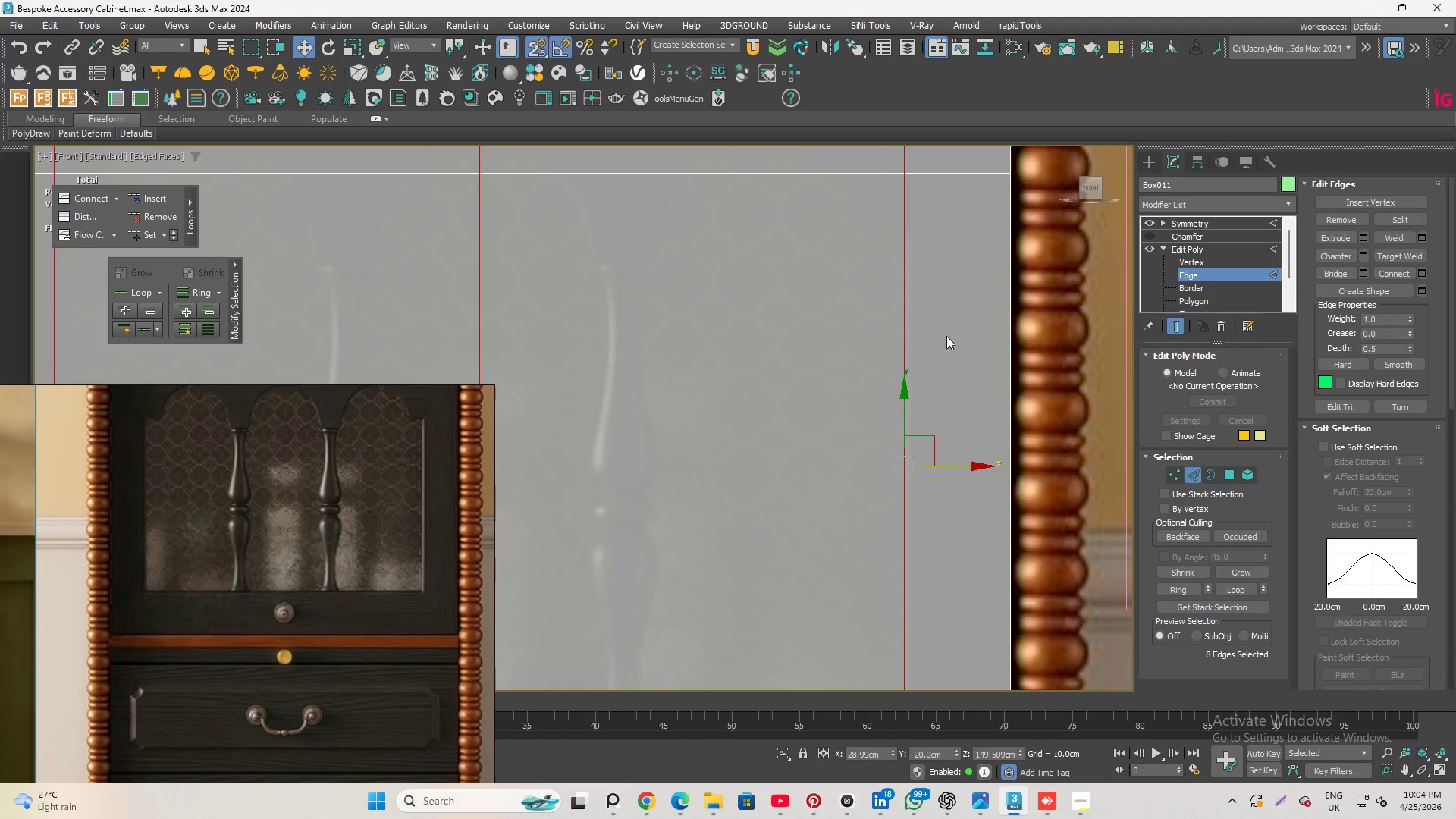 
scroll: coordinate [864, 190], scroll_direction: down, amount: 4.0
 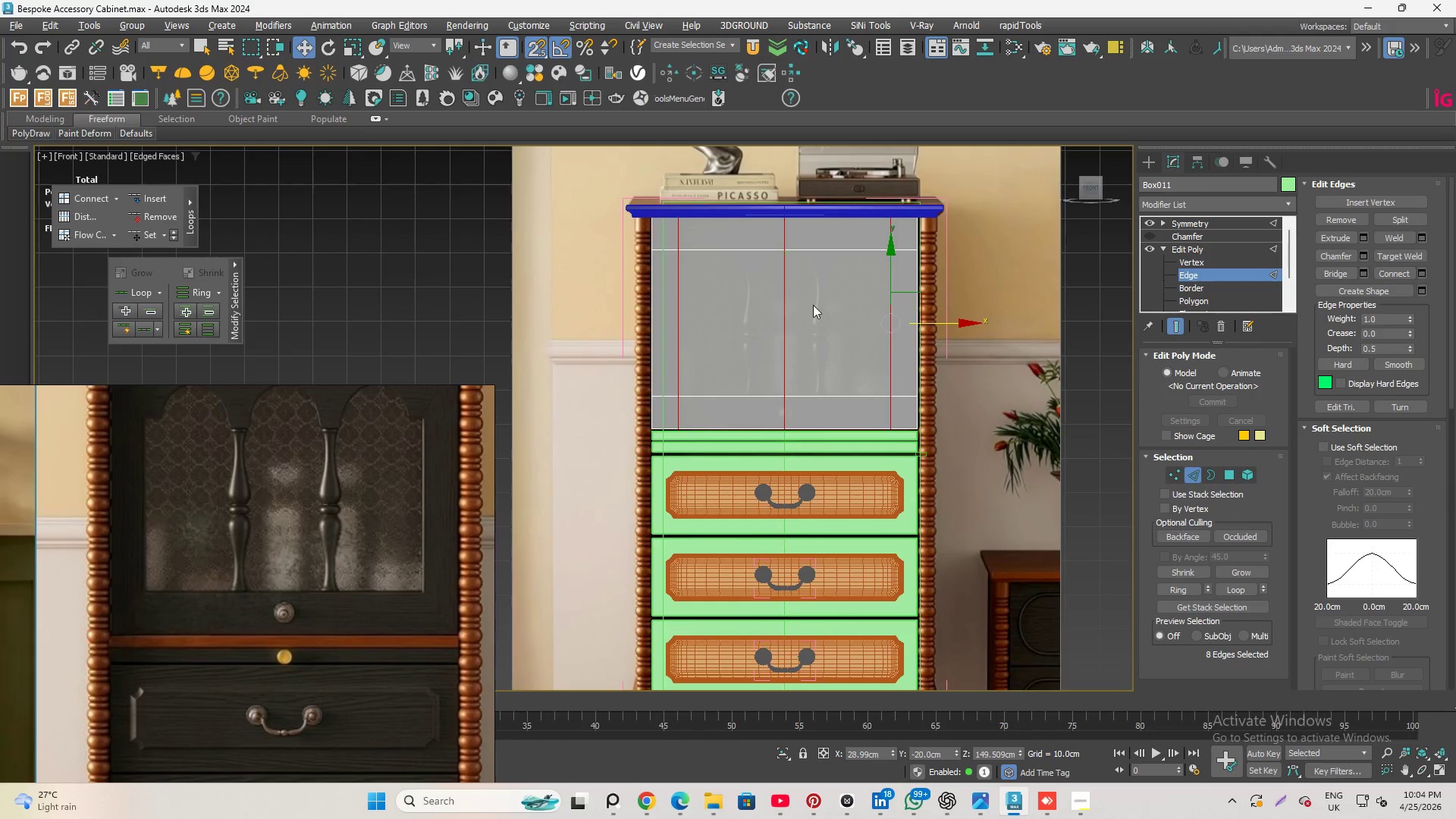 
scroll: coordinate [821, 309], scroll_direction: up, amount: 2.0
 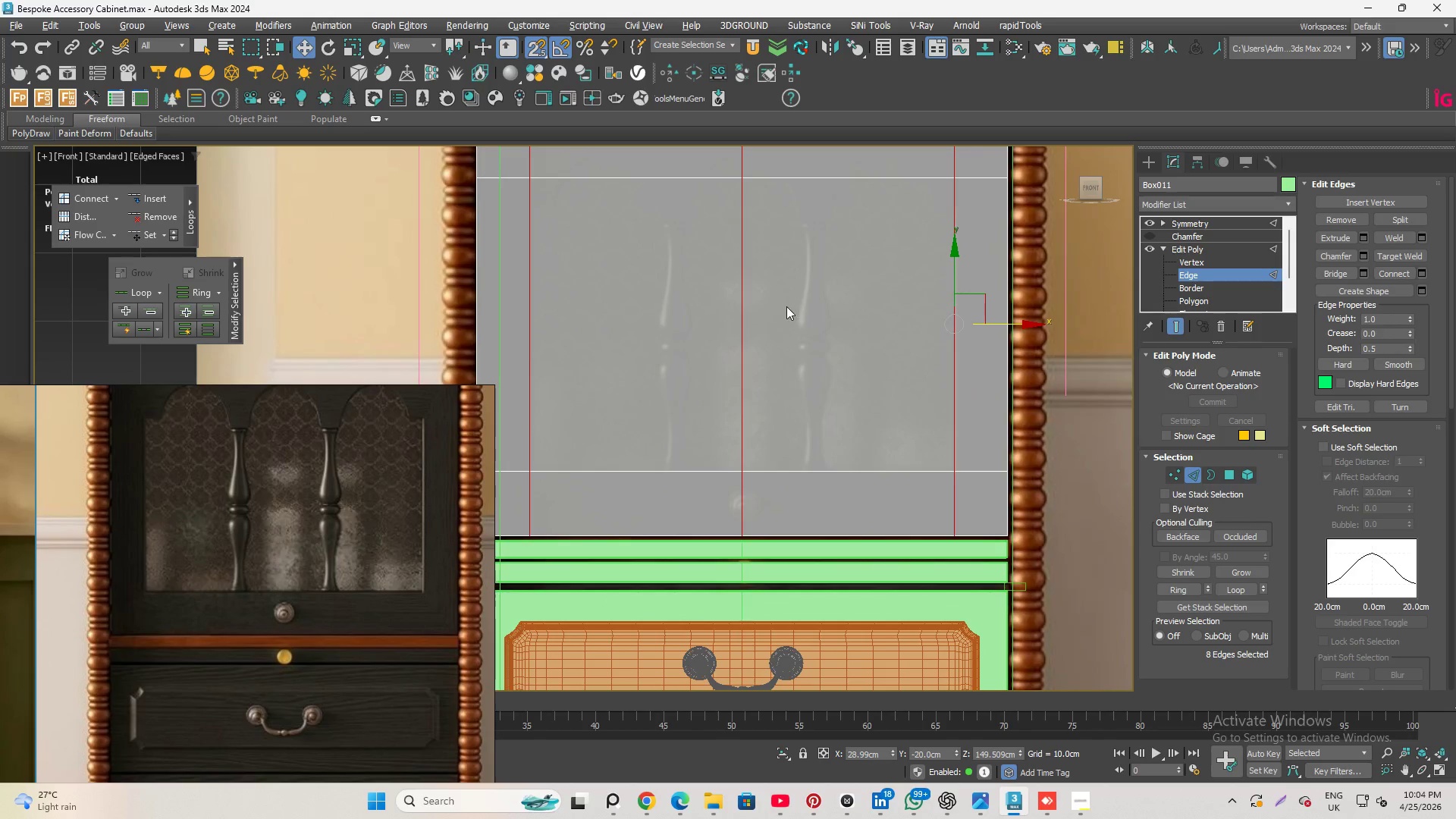 
scroll: coordinate [813, 350], scroll_direction: down, amount: 1.0
 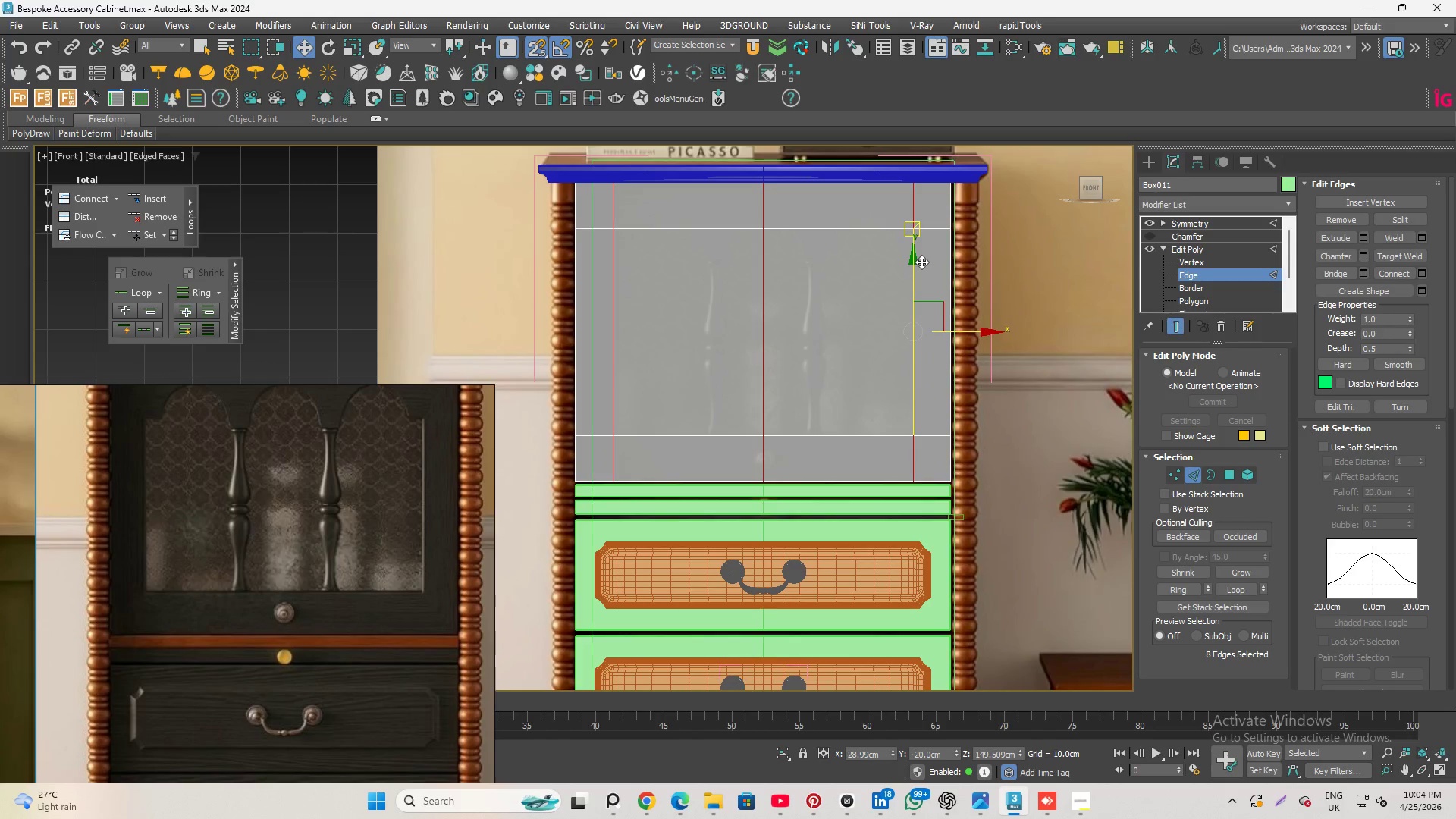 
wait(5.41)
 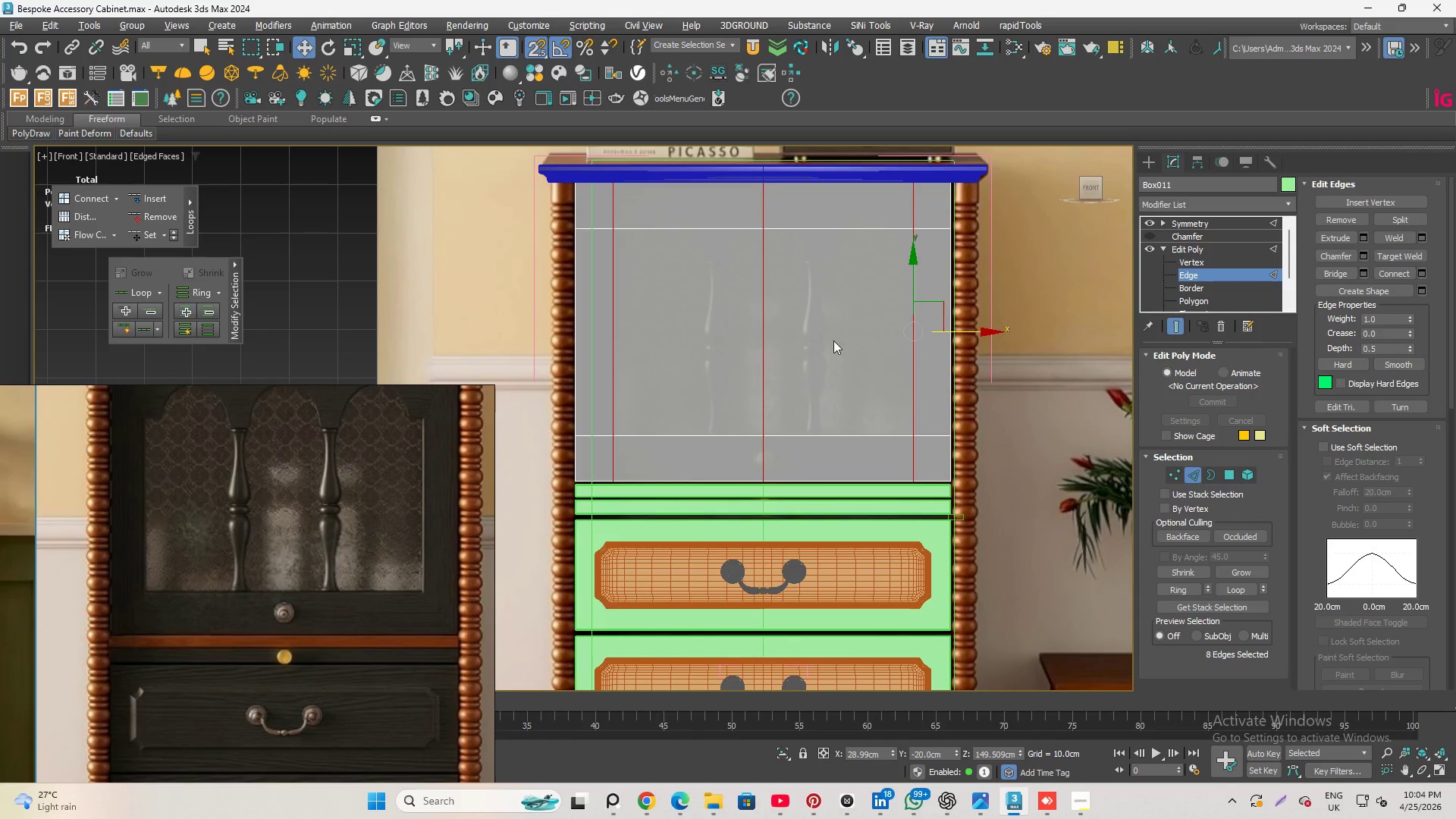 
scroll: coordinate [880, 218], scroll_direction: up, amount: 3.0
 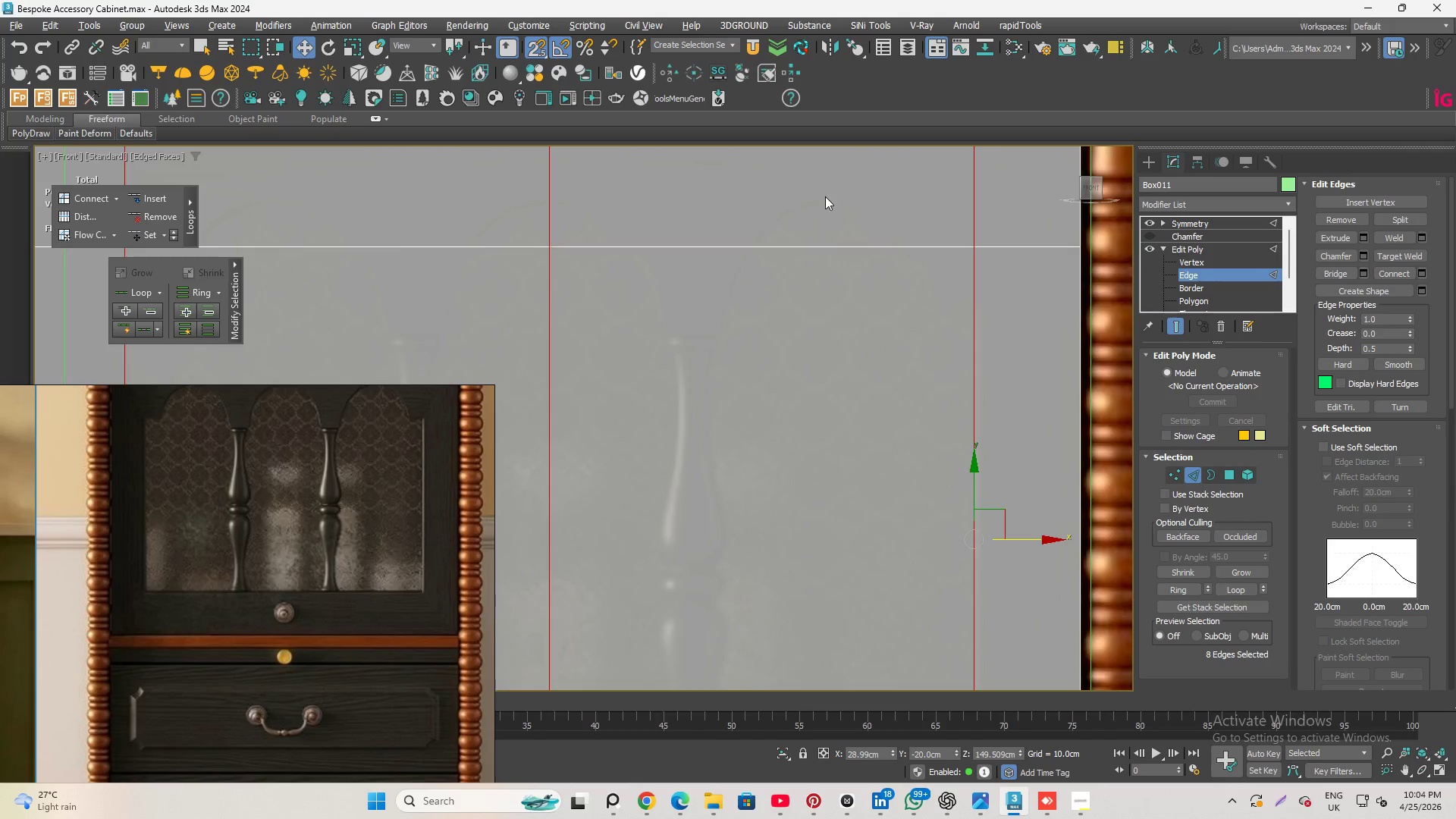 
hold_key(key=AltLeft, duration=1.38)
 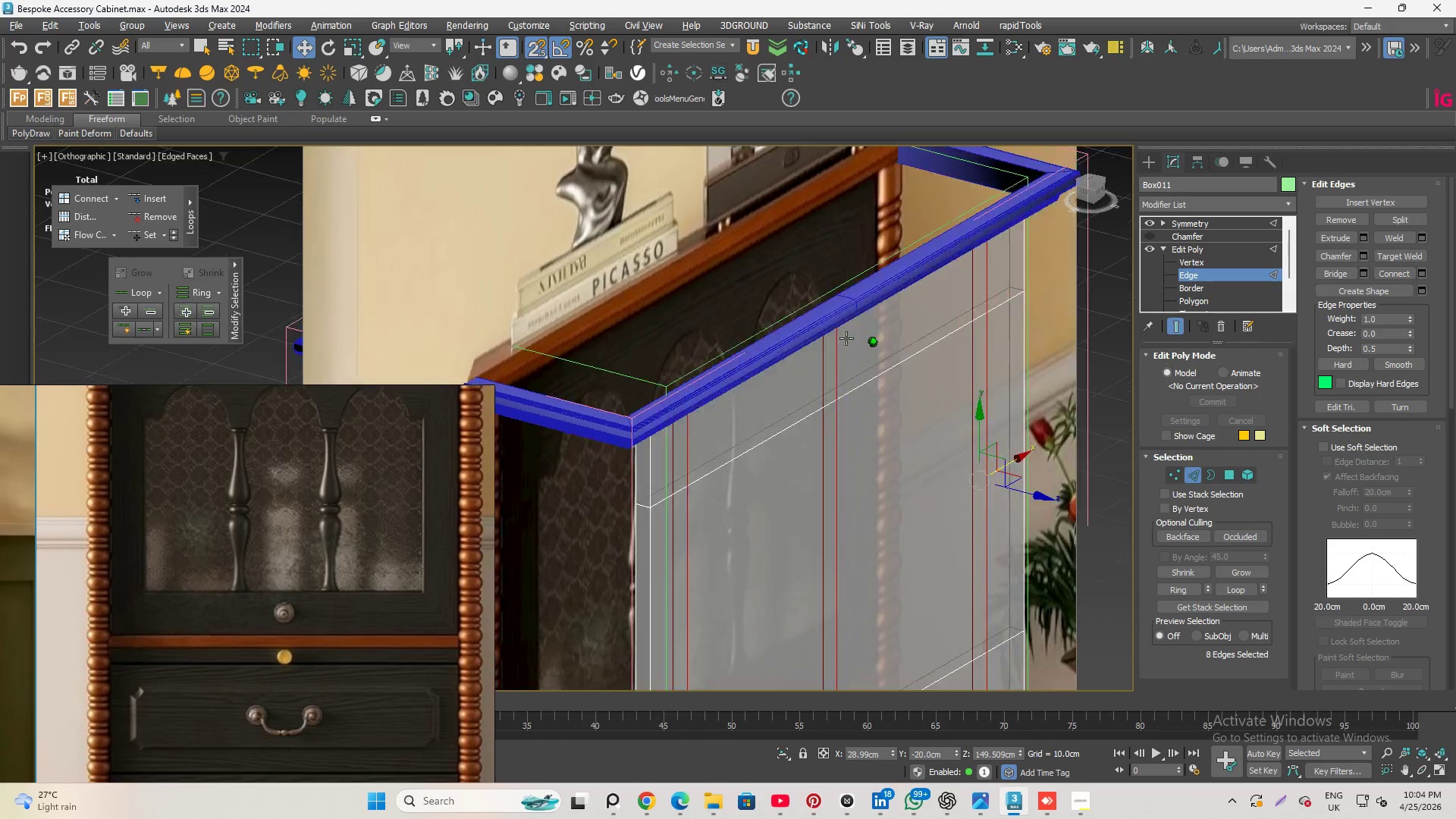 
scroll: coordinate [973, 332], scroll_direction: none, amount: 0.0
 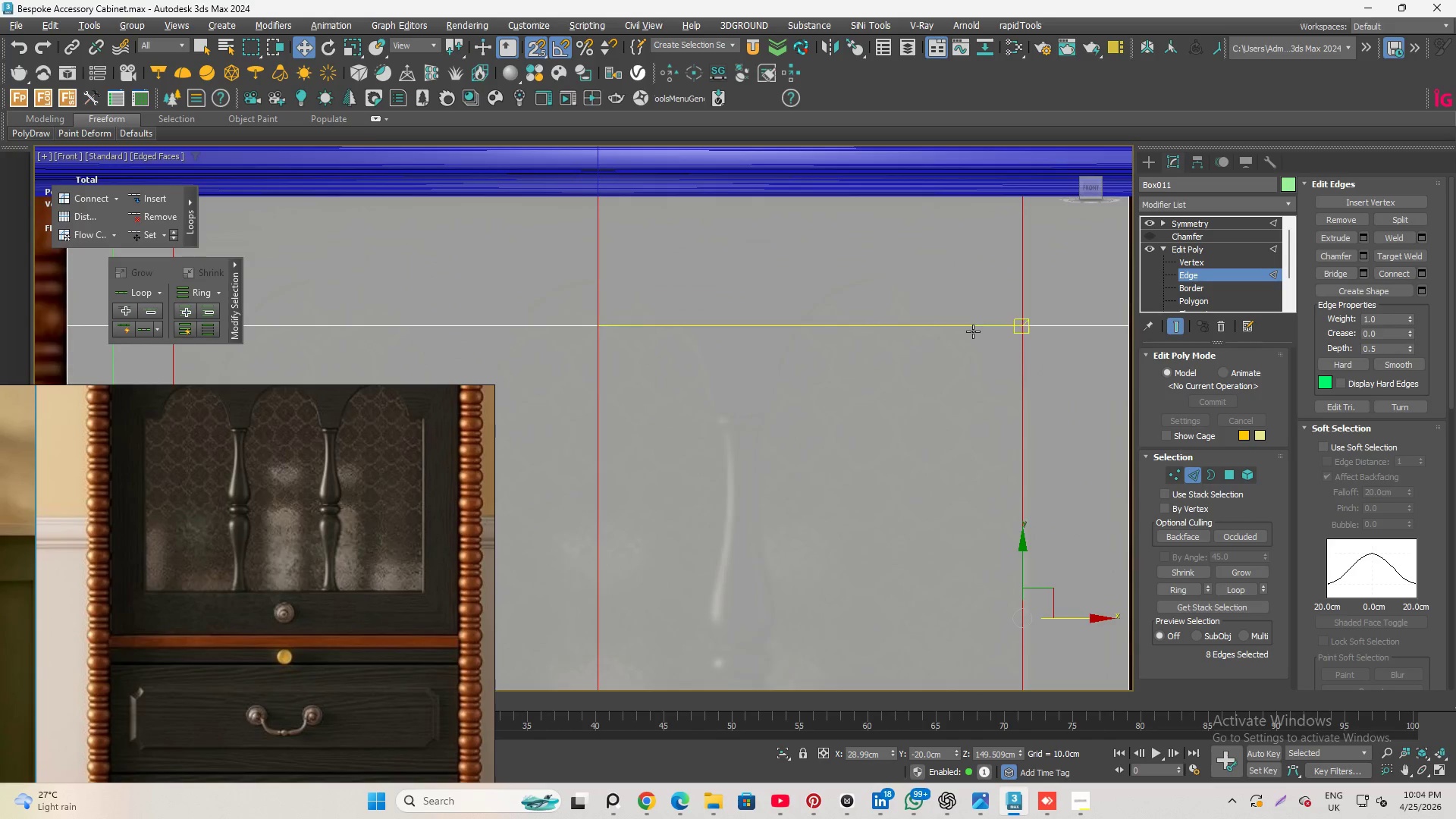 
hold_key(key=AltLeft, duration=0.91)
 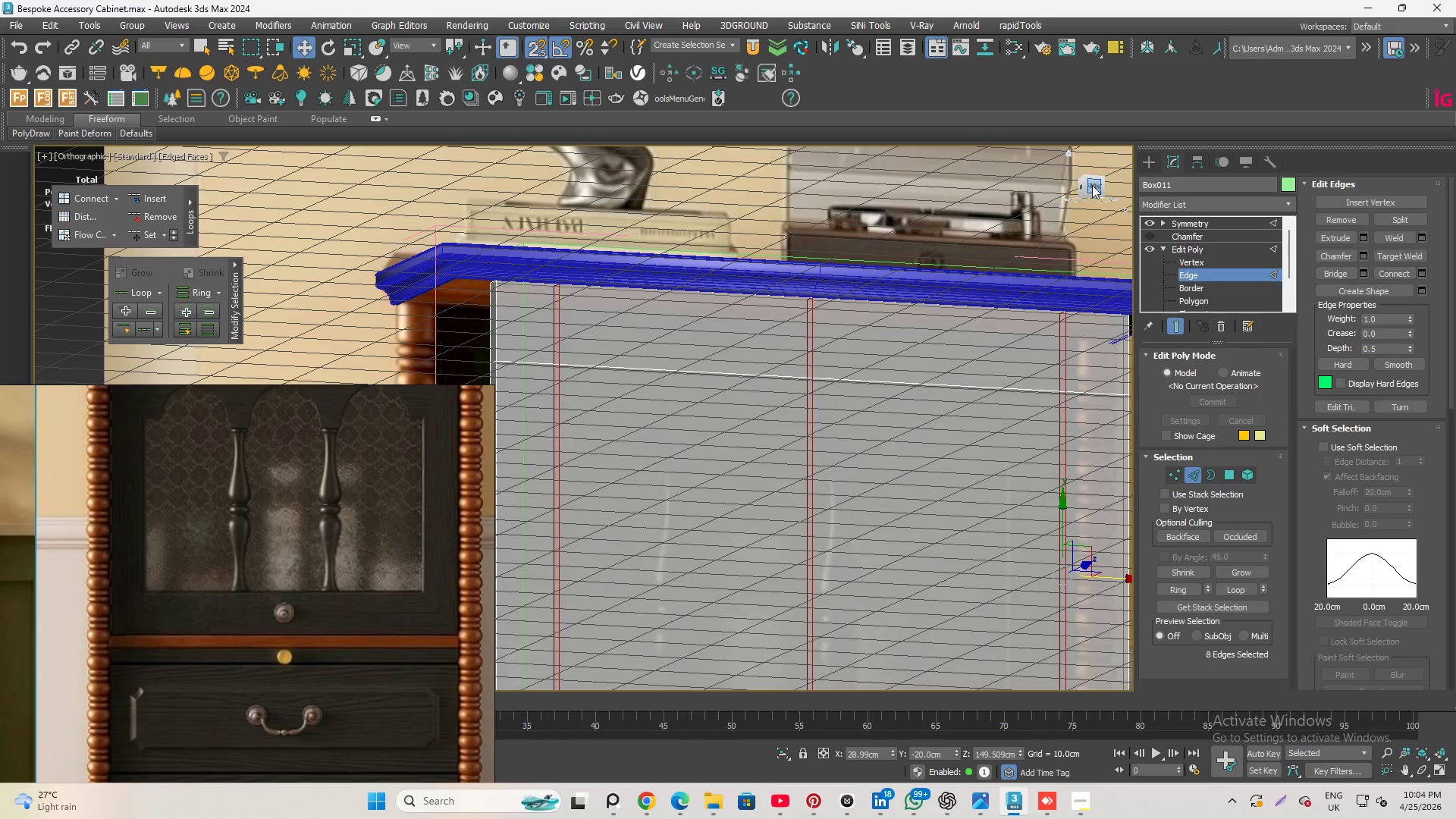 
scroll: coordinate [906, 297], scroll_direction: down, amount: 4.0
 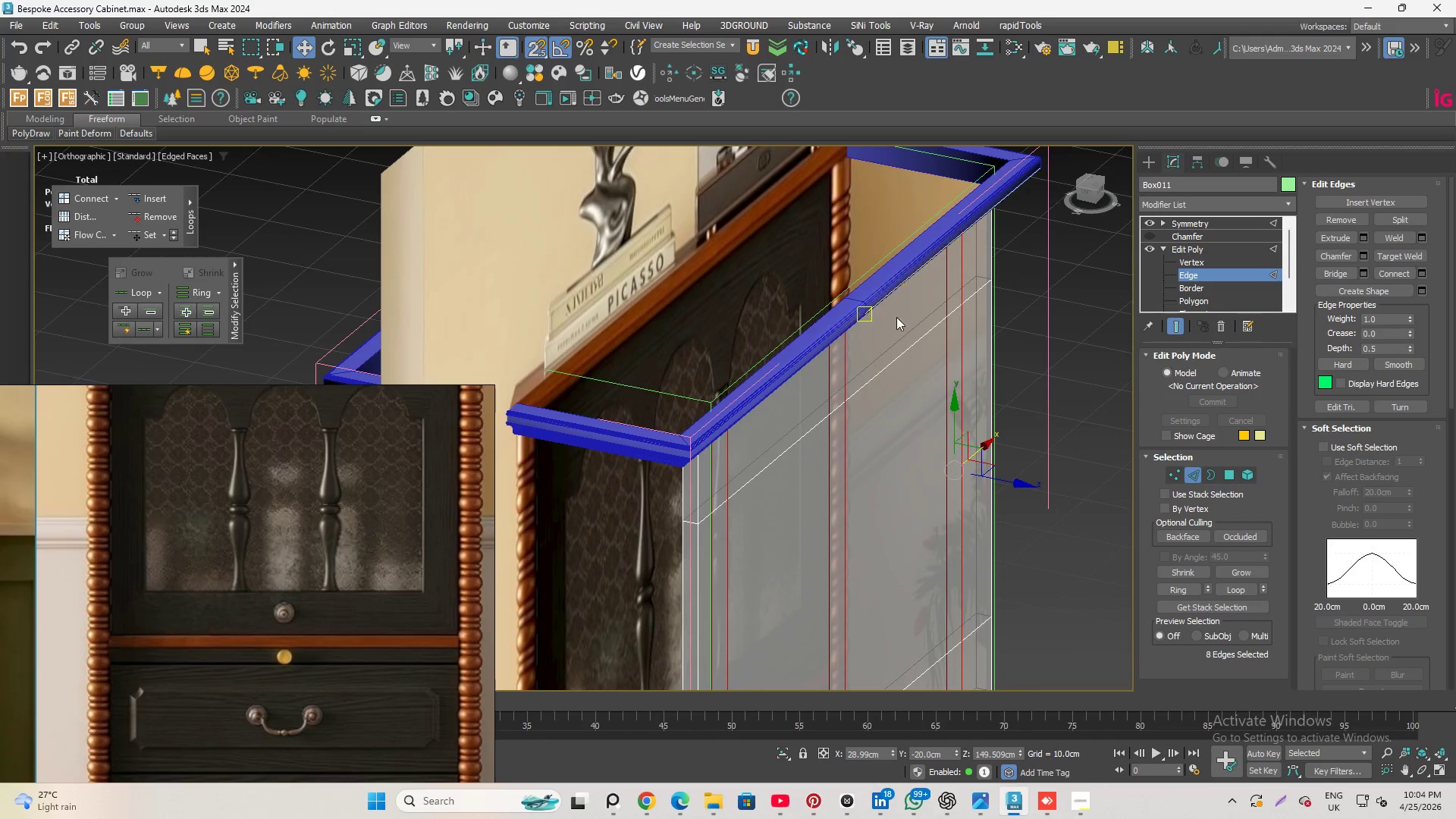 
left_click([1094, 185])
 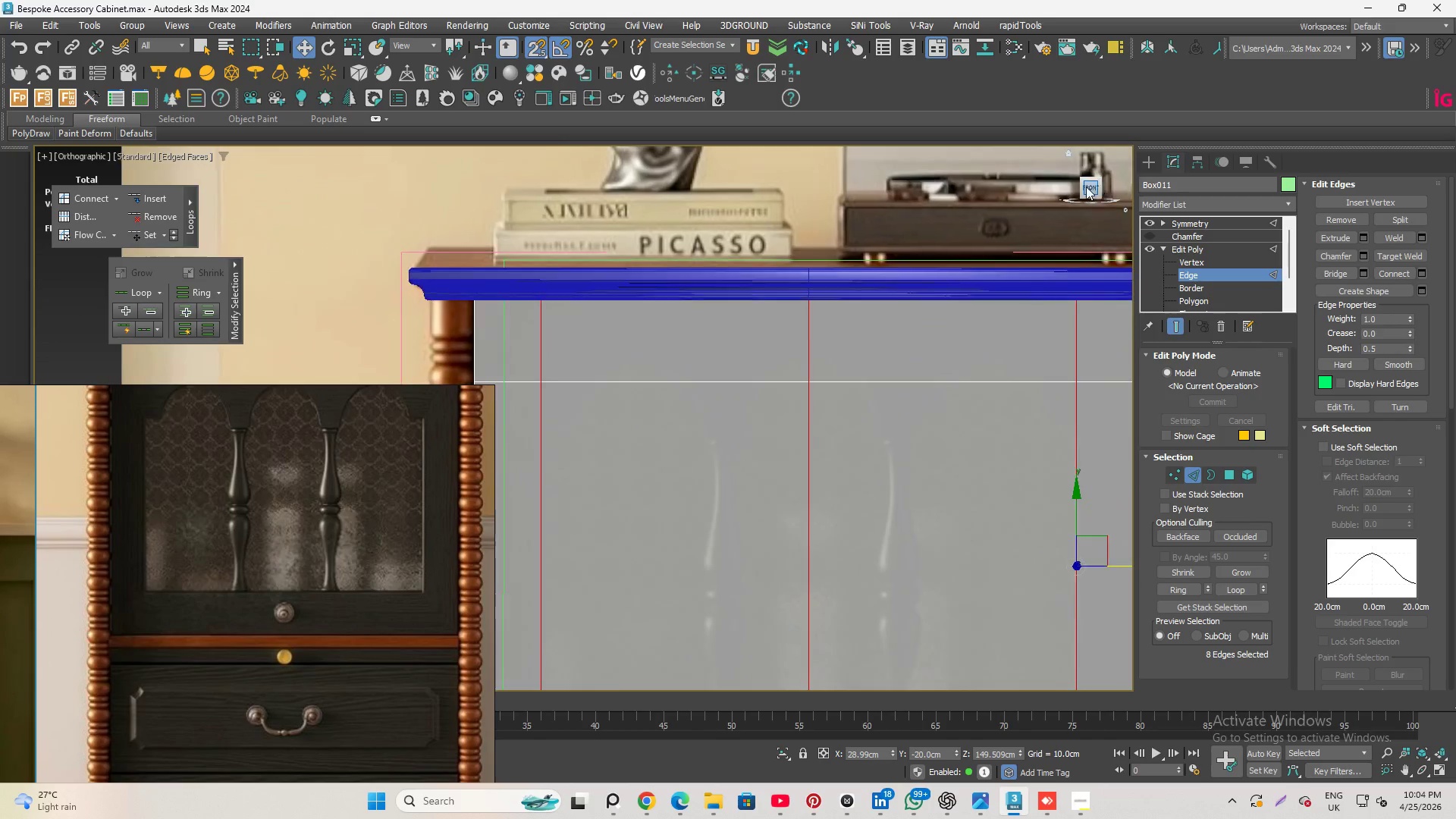 
scroll: coordinate [960, 370], scroll_direction: up, amount: 1.0
 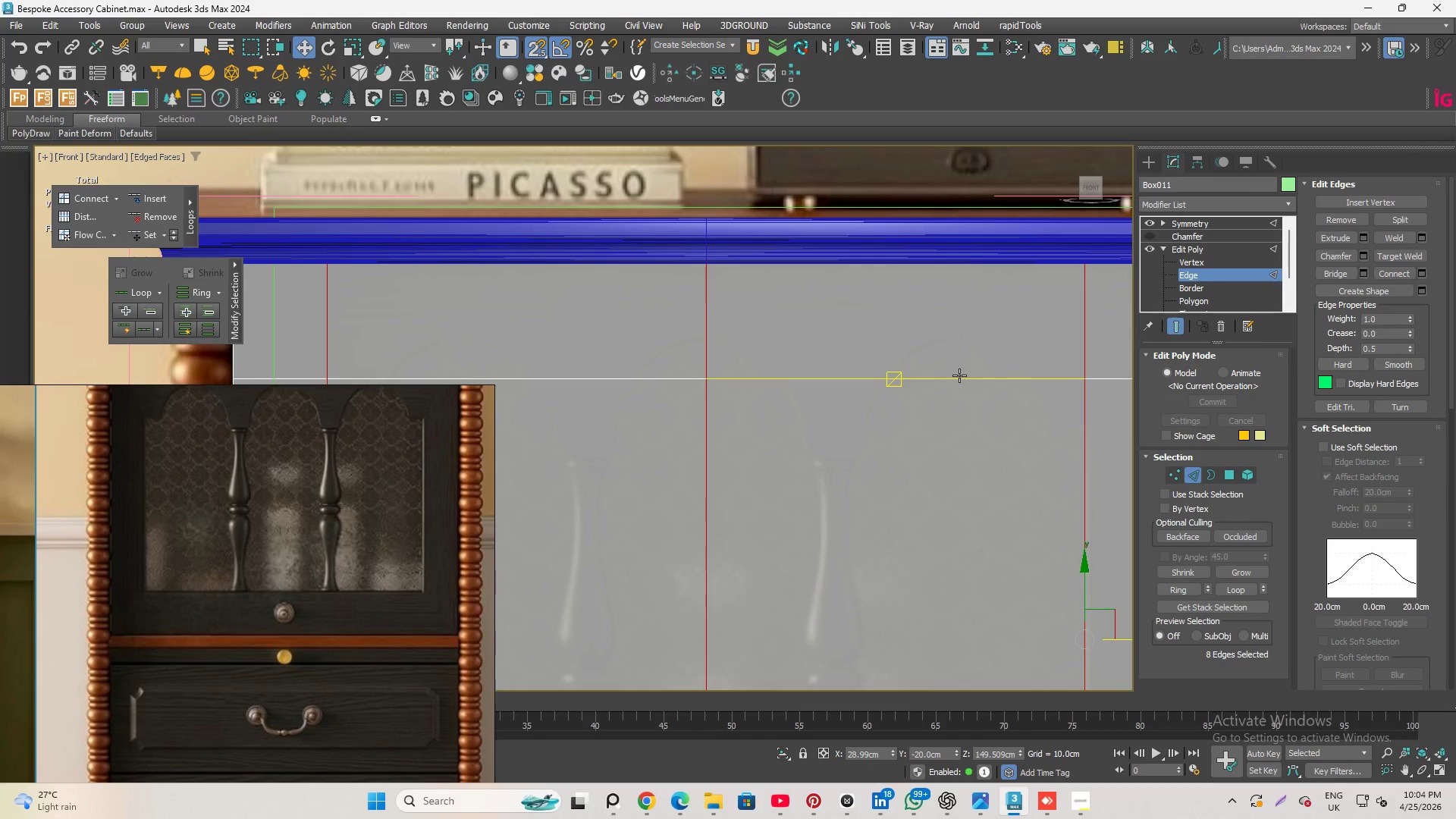 
double_click([956, 375])
 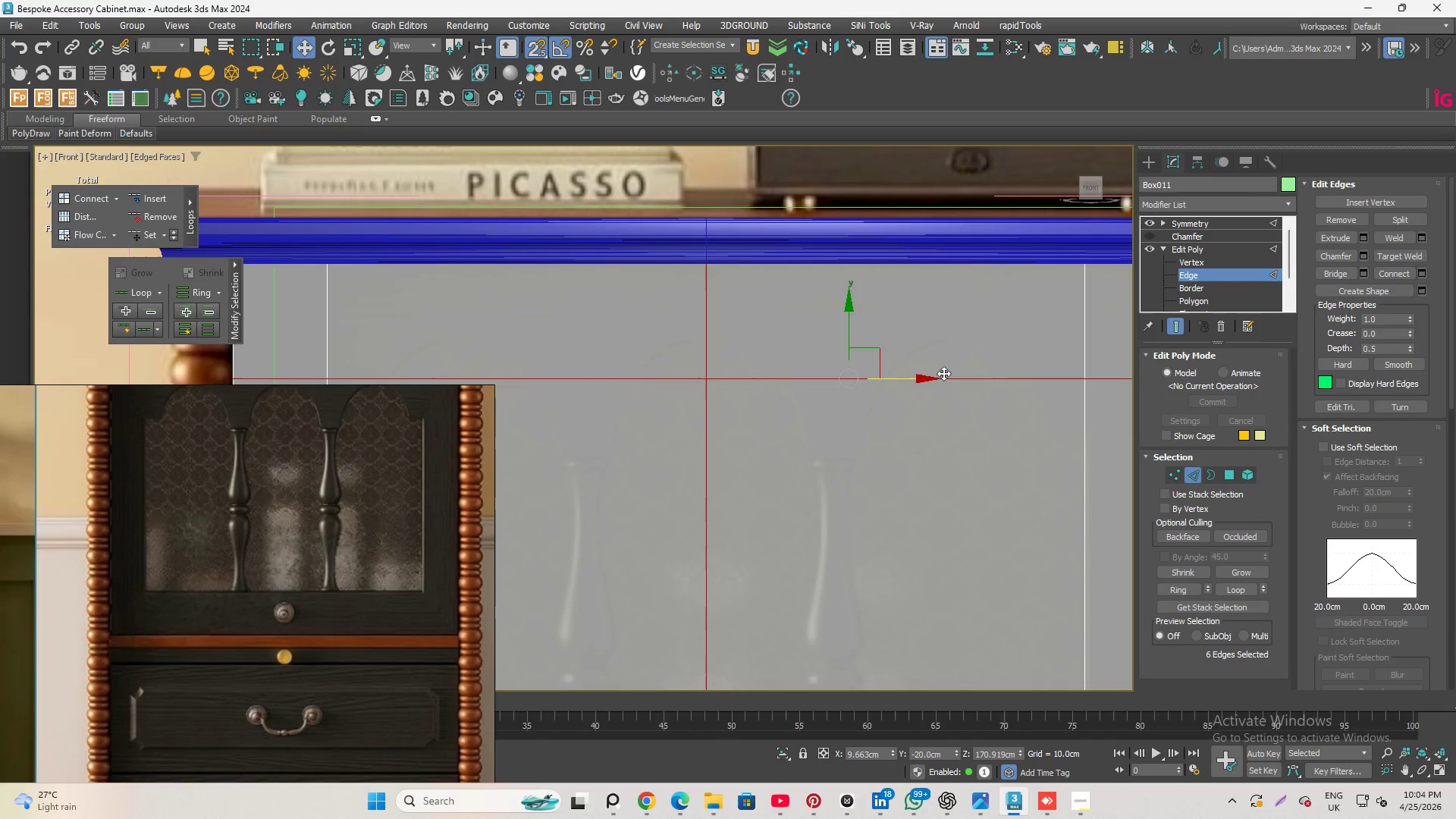 
scroll: coordinate [422, 548], scroll_direction: down, amount: 3.0
 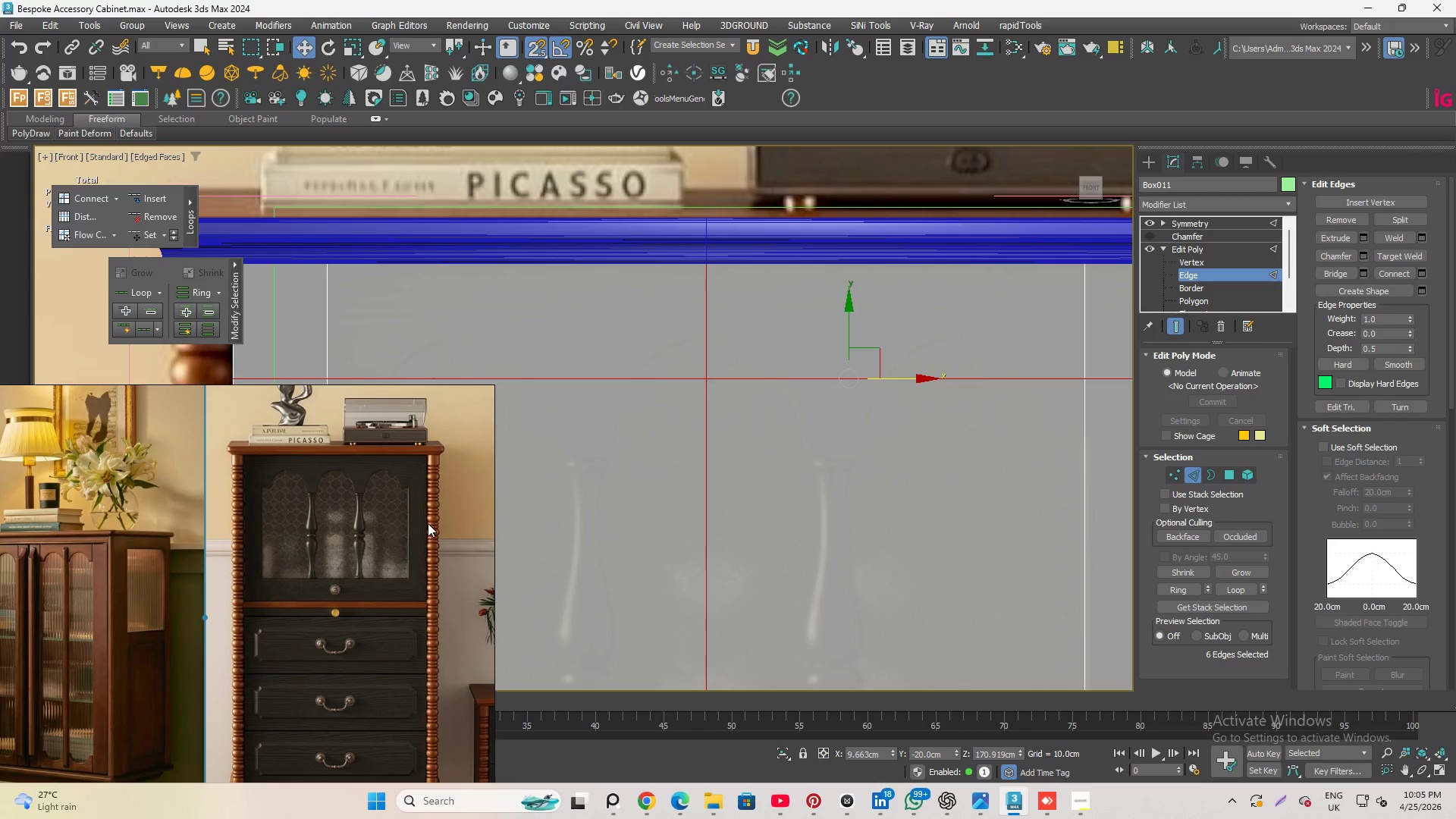 
scroll: coordinate [416, 443], scroll_direction: up, amount: 5.0
 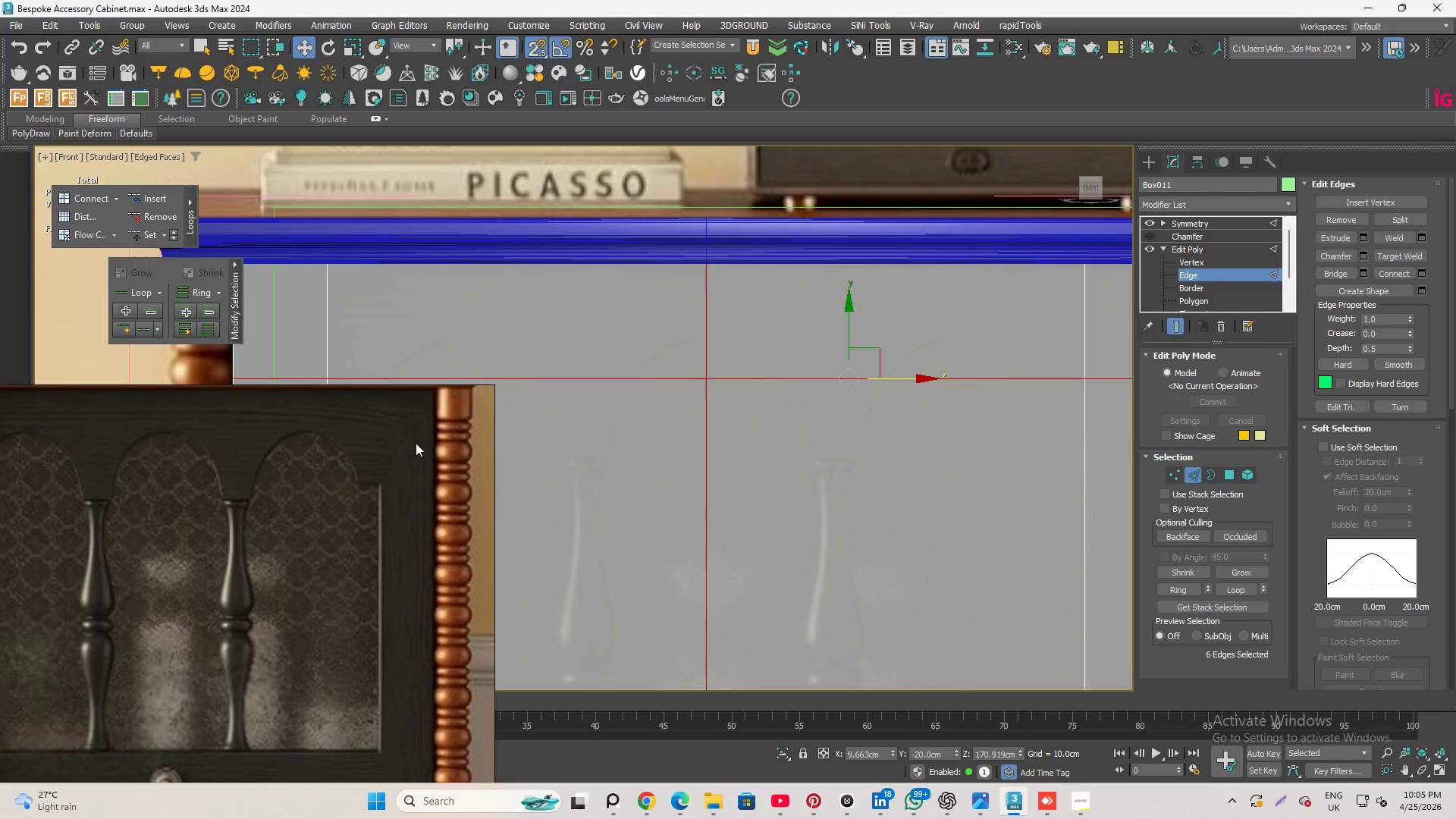 
wait(12.85)
 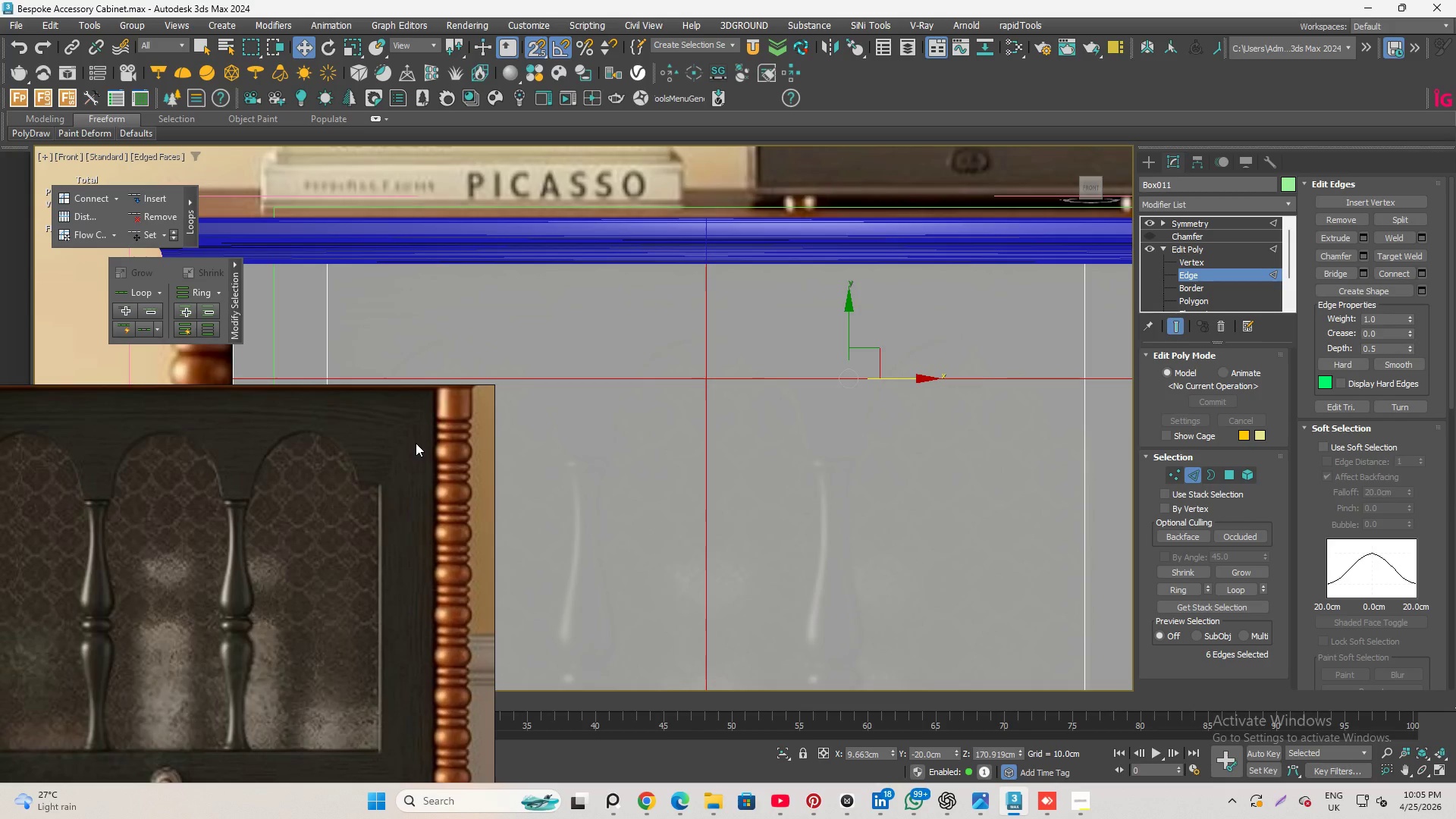 
scroll: coordinate [761, 393], scroll_direction: down, amount: 2.0
 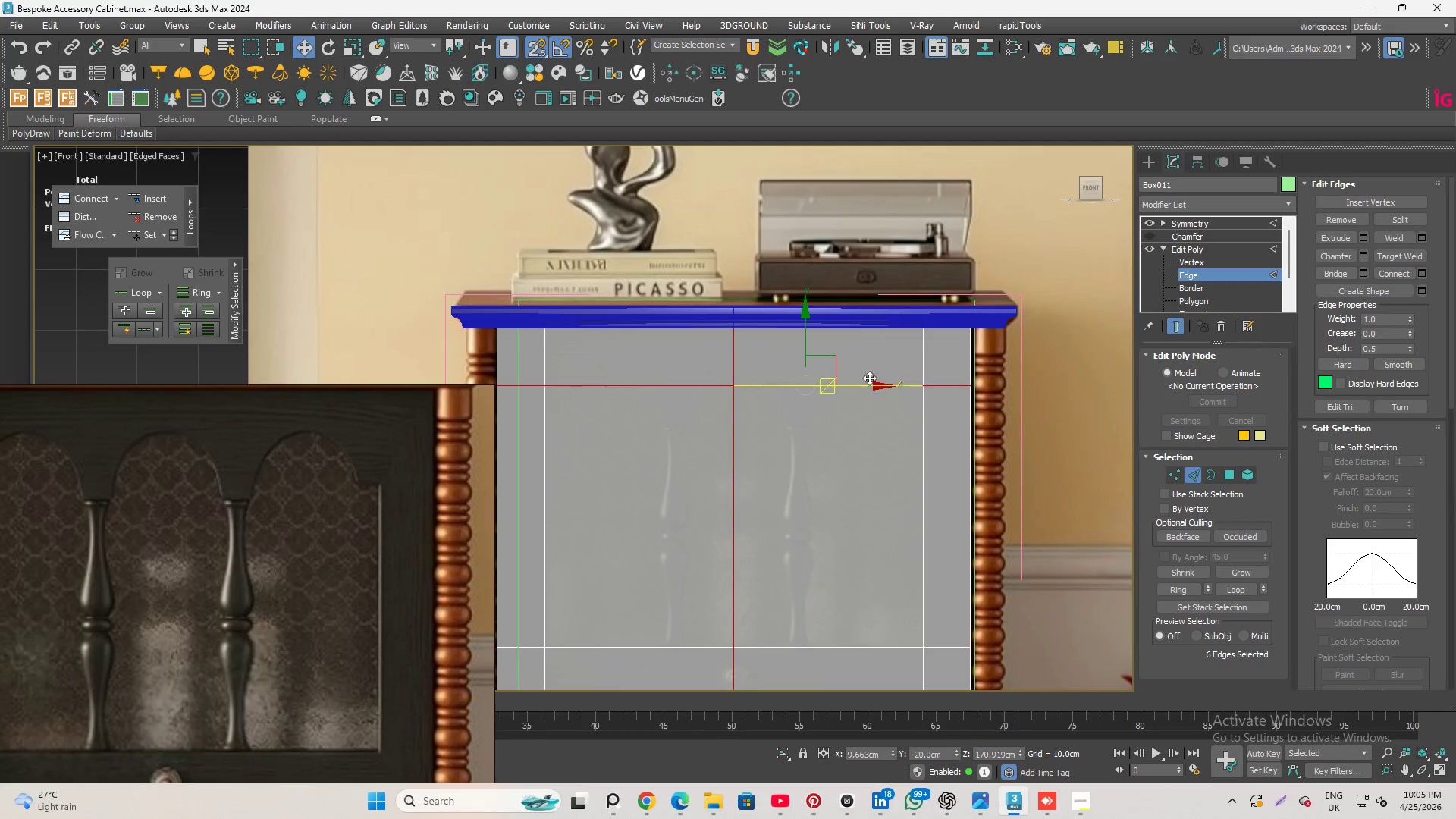 
scroll: coordinate [886, 377], scroll_direction: up, amount: 2.0
 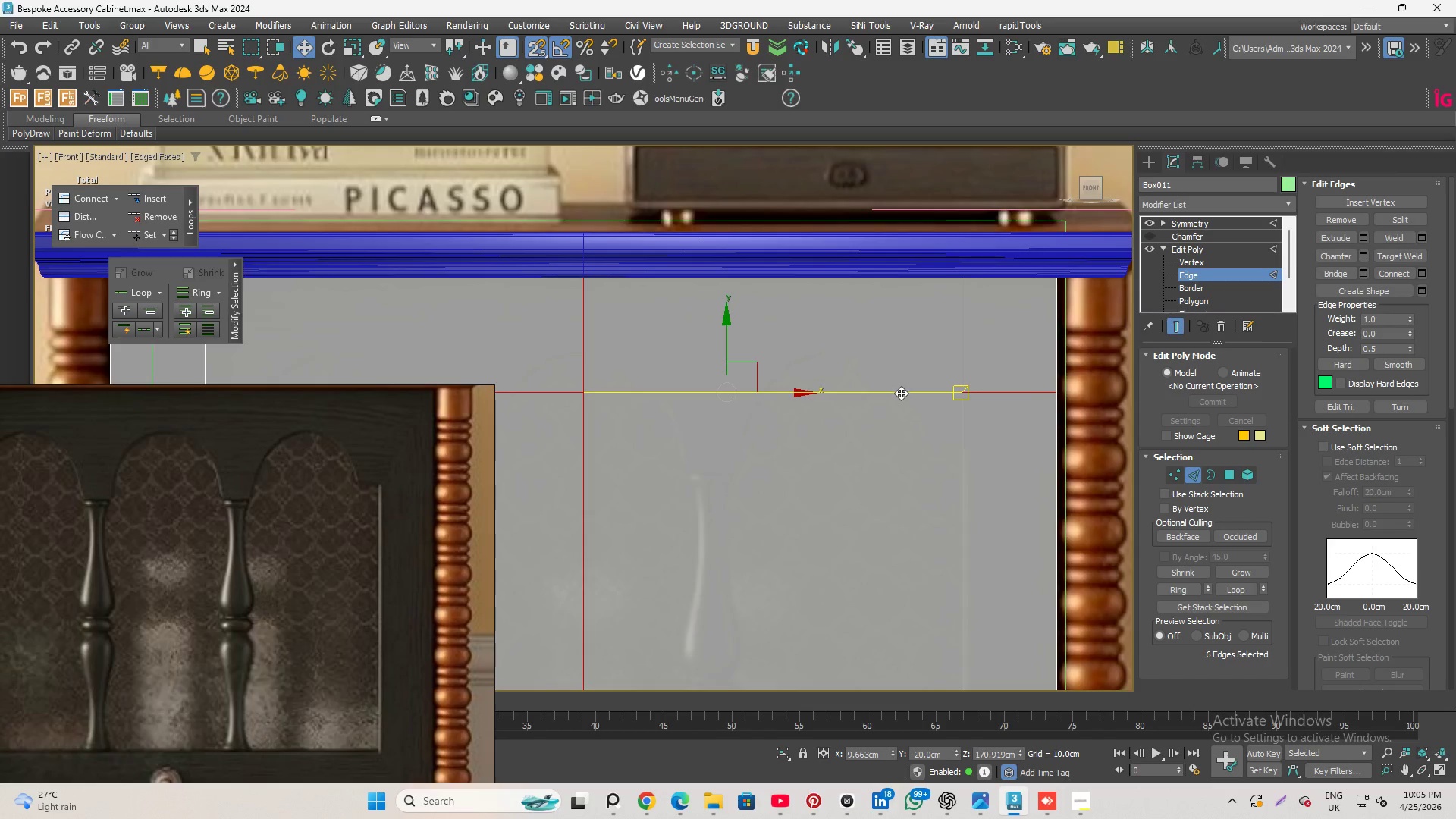 
double_click([901, 393])
 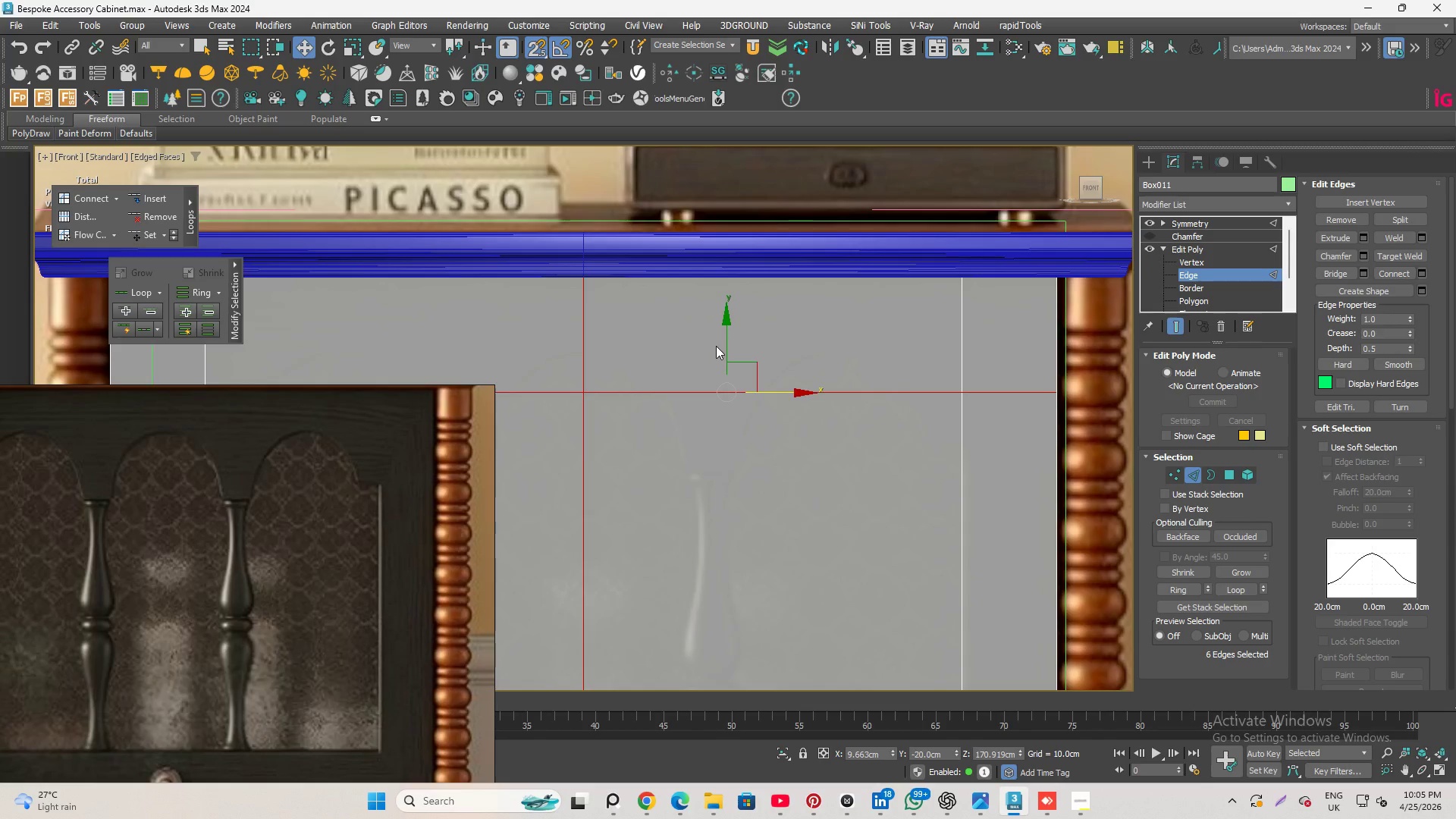 
wait(13.56)
 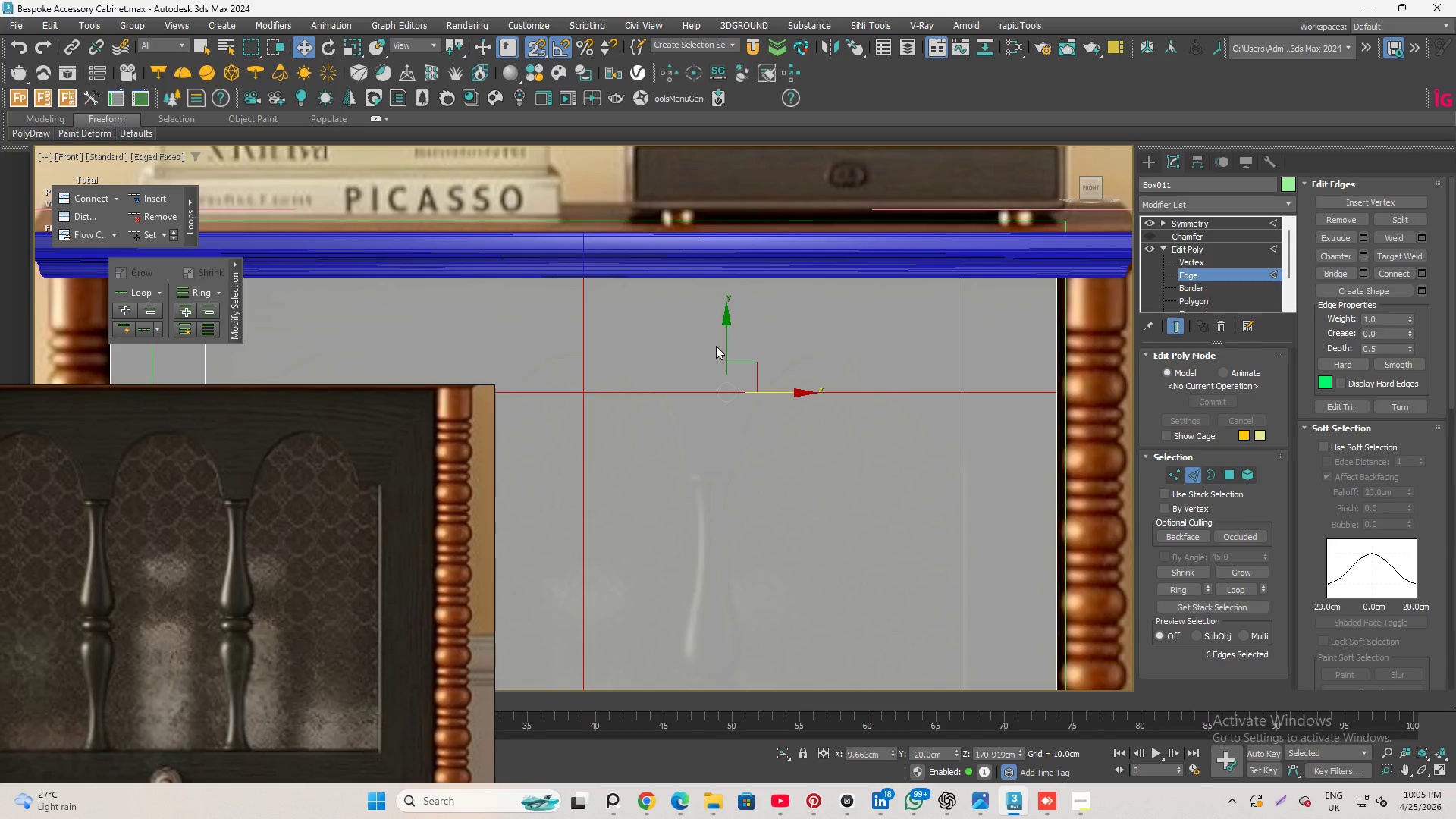 
scroll: coordinate [613, 431], scroll_direction: down, amount: 2.0
 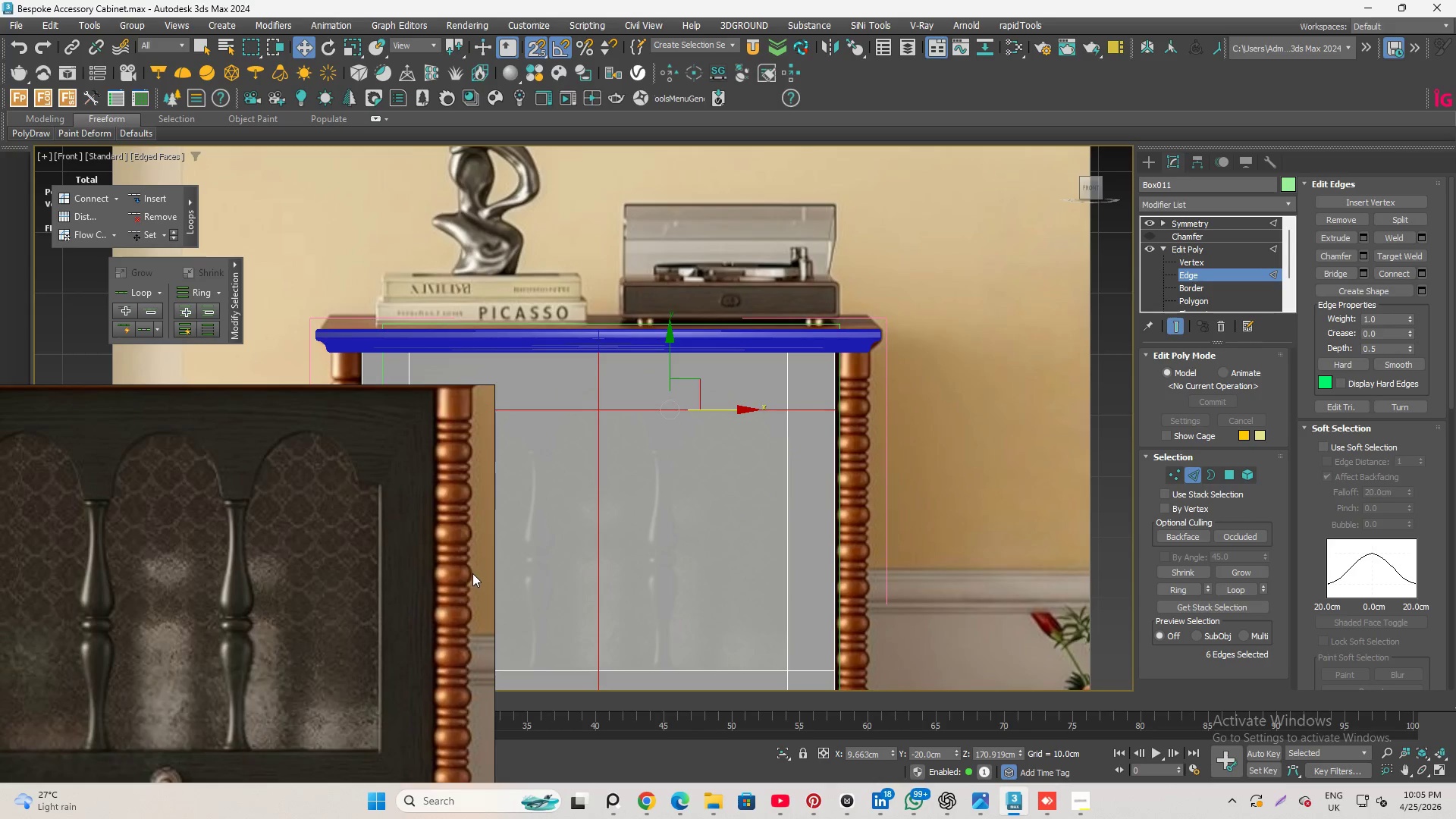 
wait(10.07)
 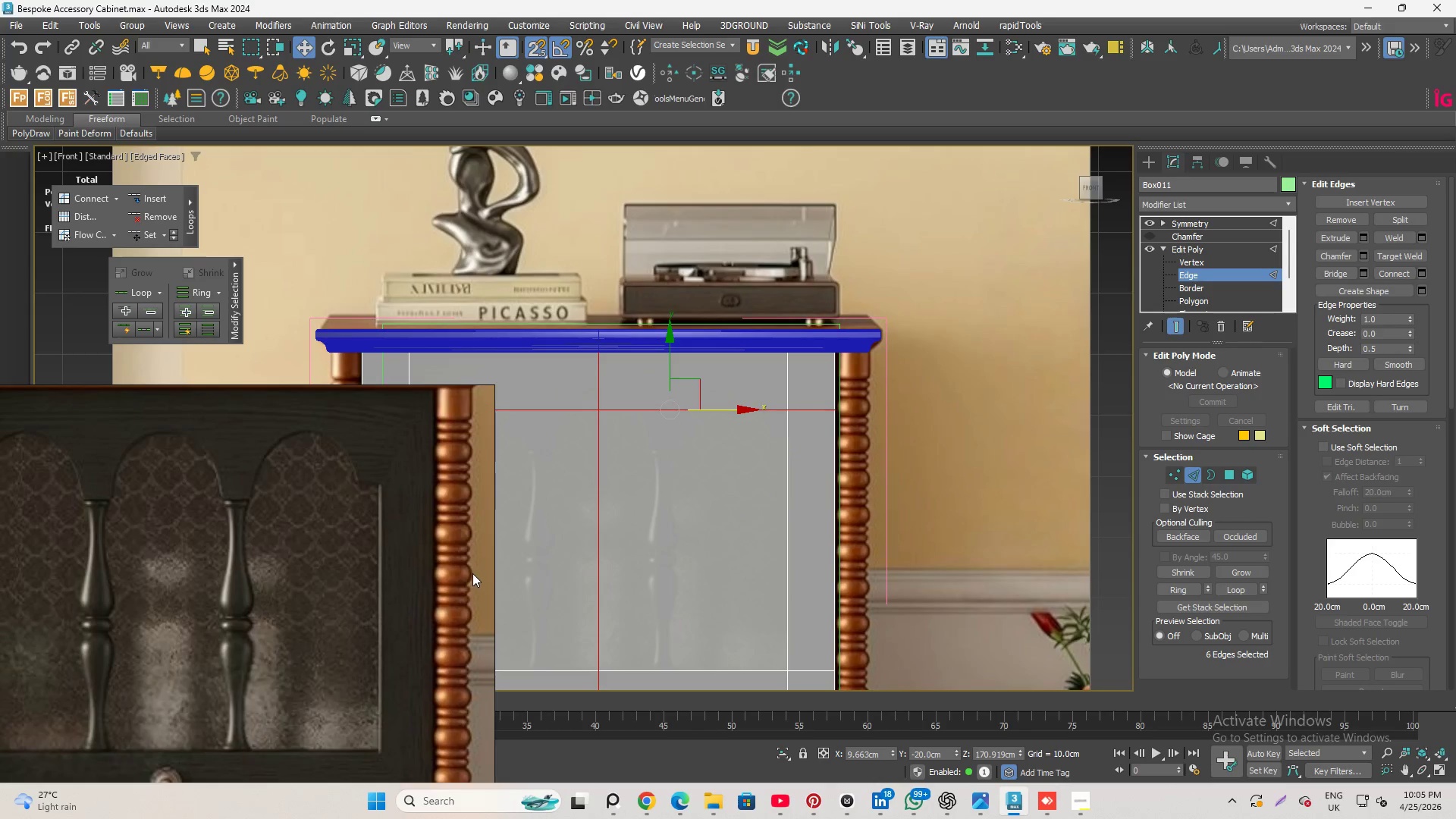 
scroll: coordinate [426, 615], scroll_direction: down, amount: 1.0
 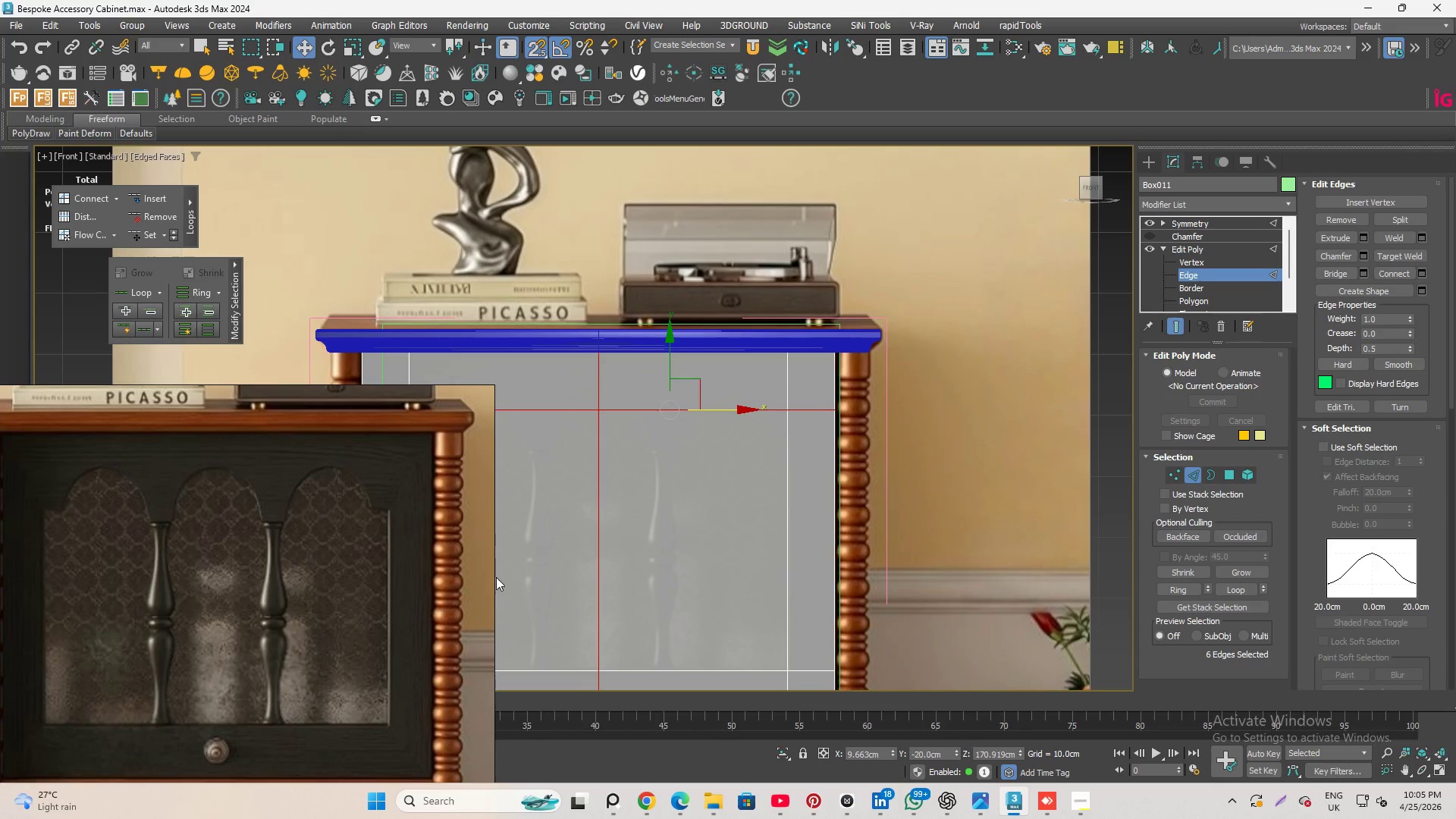 
wait(5.34)
 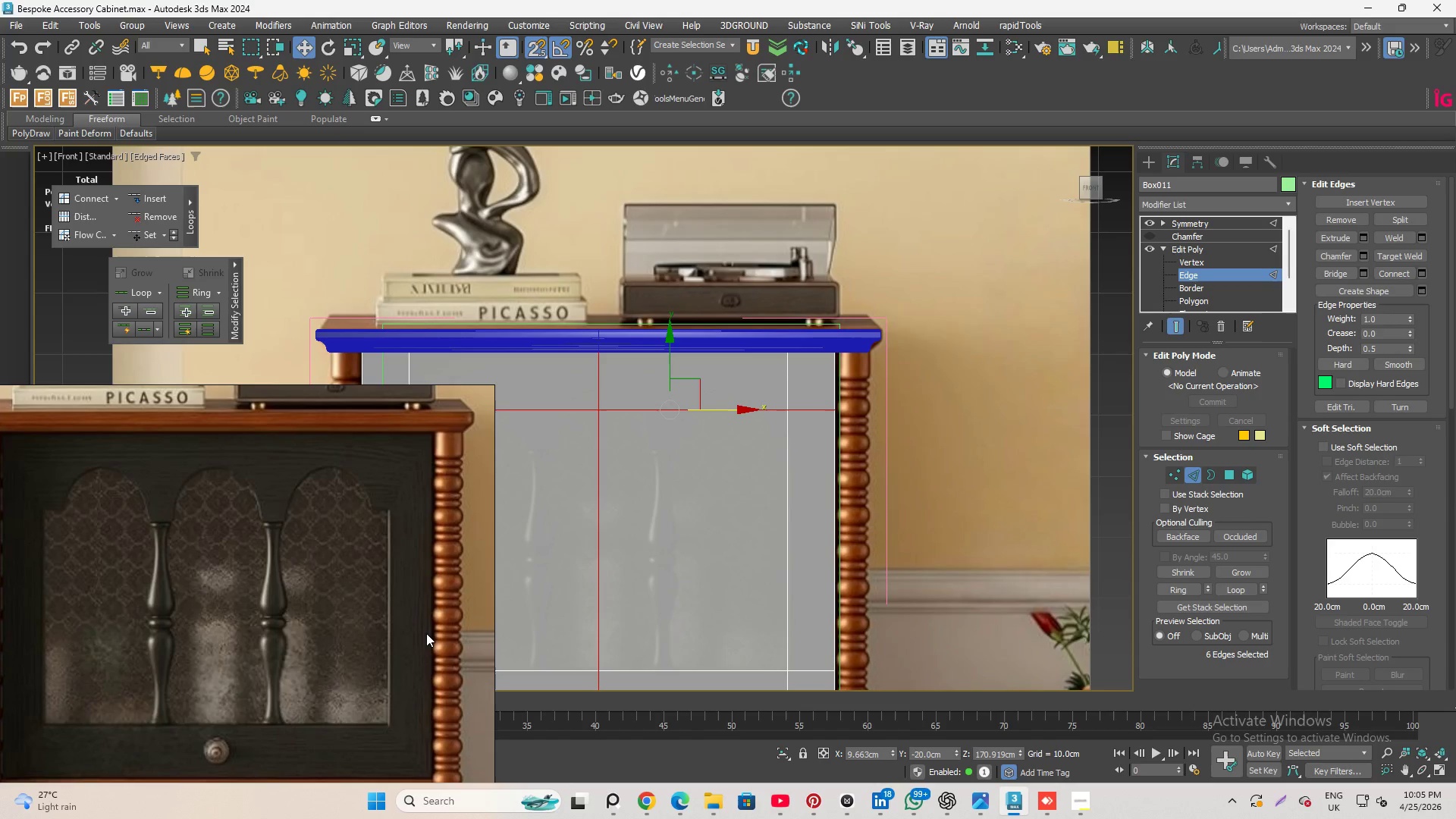 
scroll: coordinate [642, 346], scroll_direction: up, amount: 3.0
 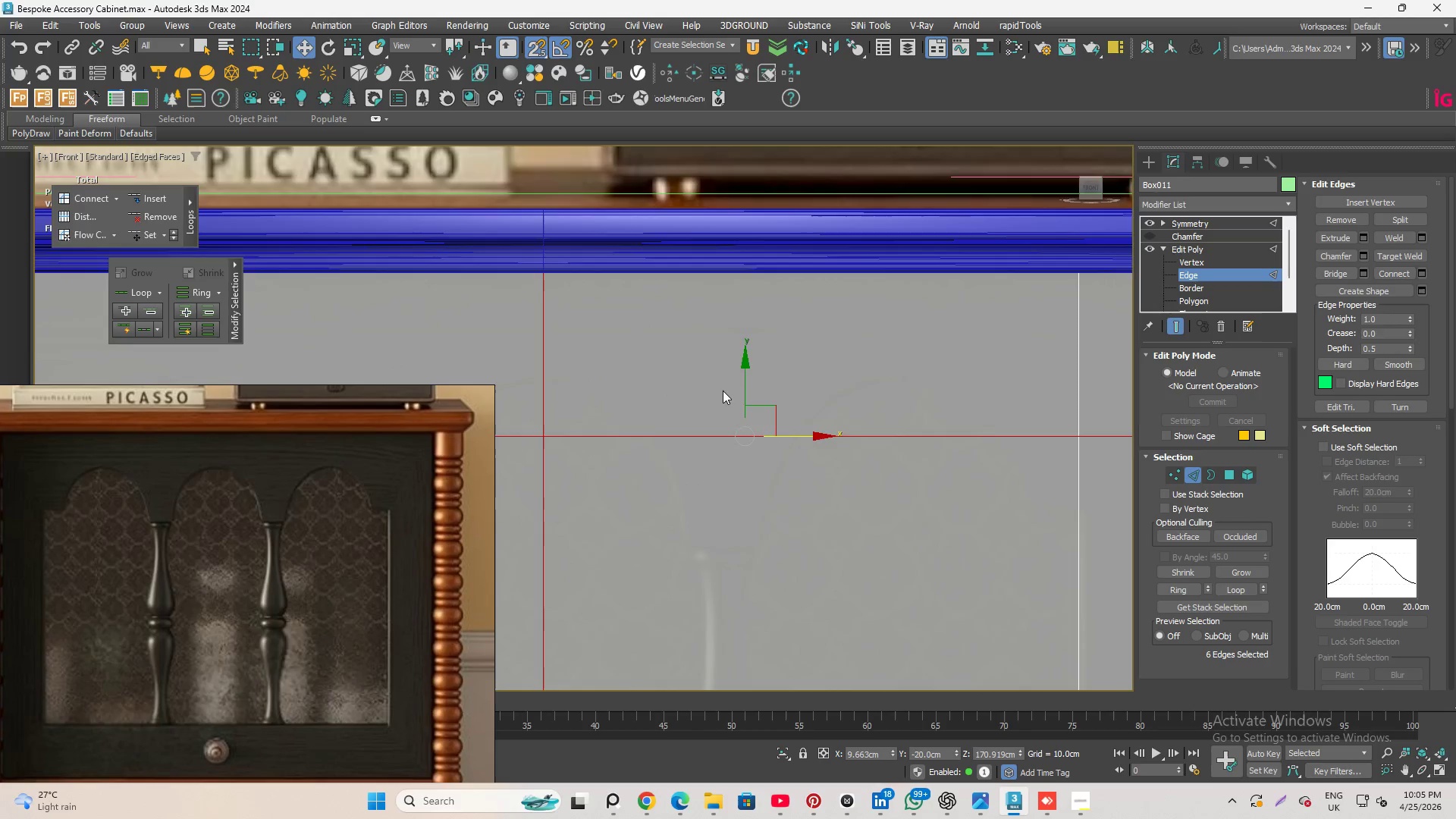 
scroll: coordinate [711, 362], scroll_direction: down, amount: 1.0
 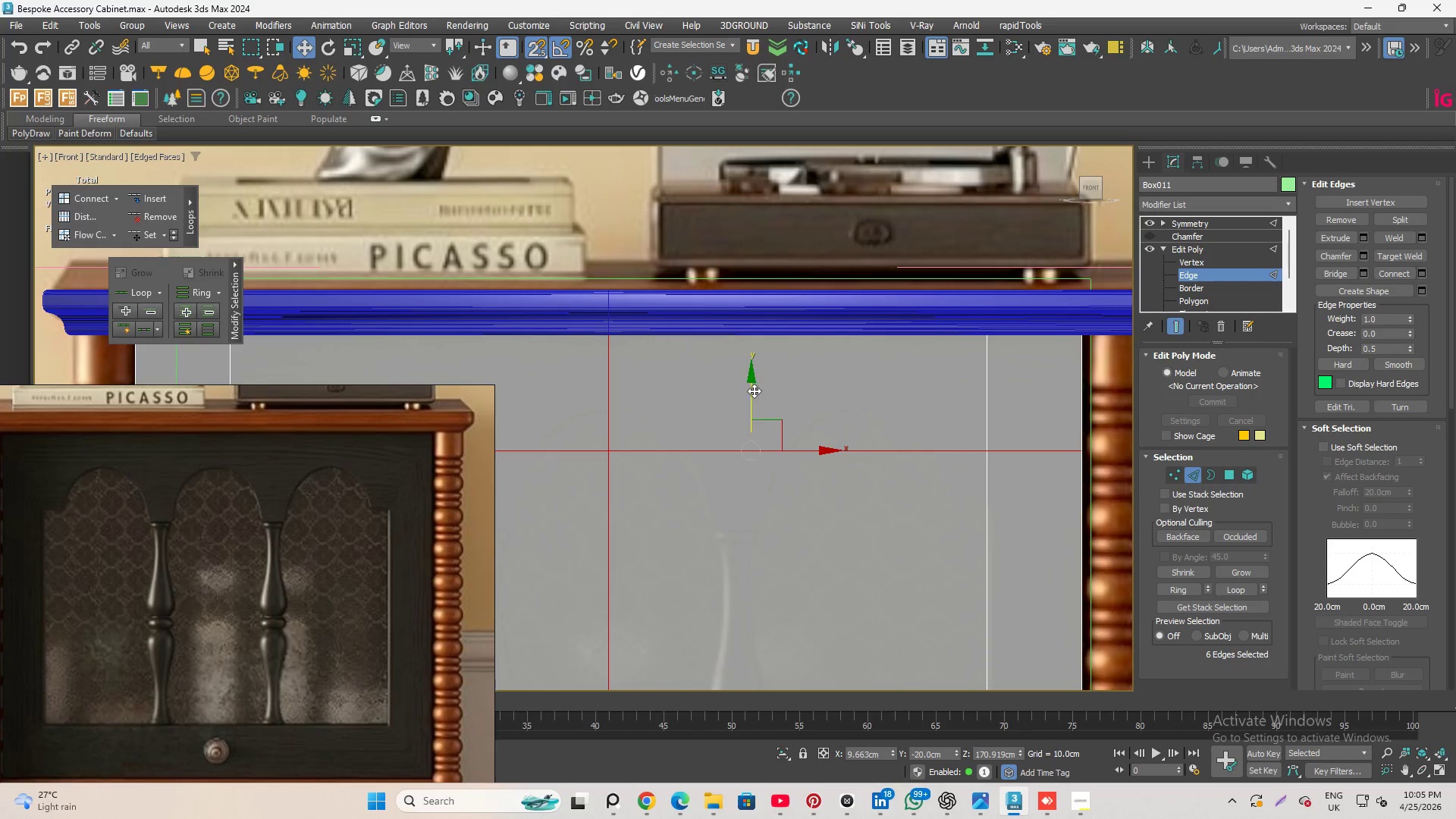 
left_click_drag(start_coordinate=[754, 391], to_coordinate=[767, 478])
 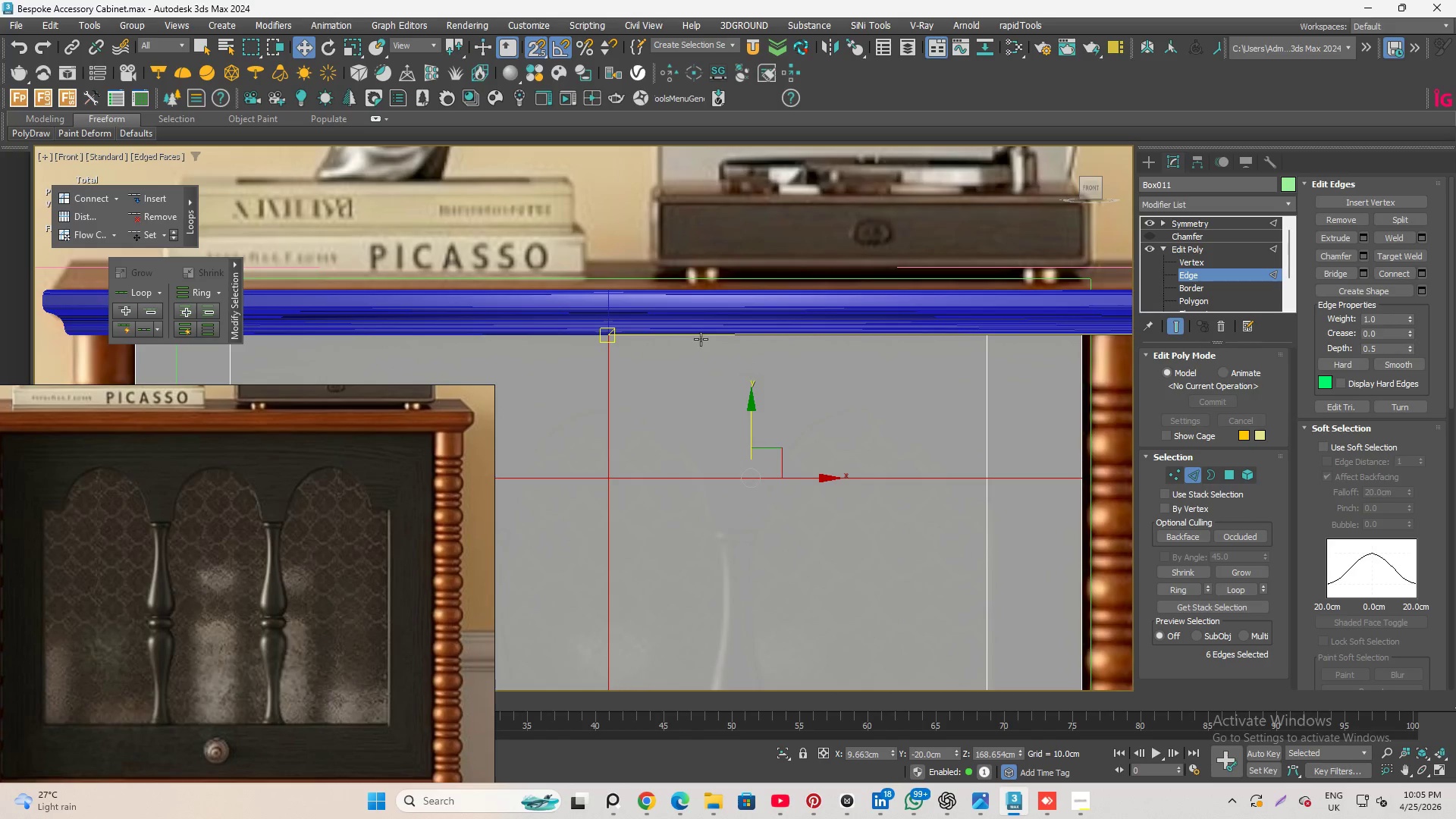 
wait(9.94)
 